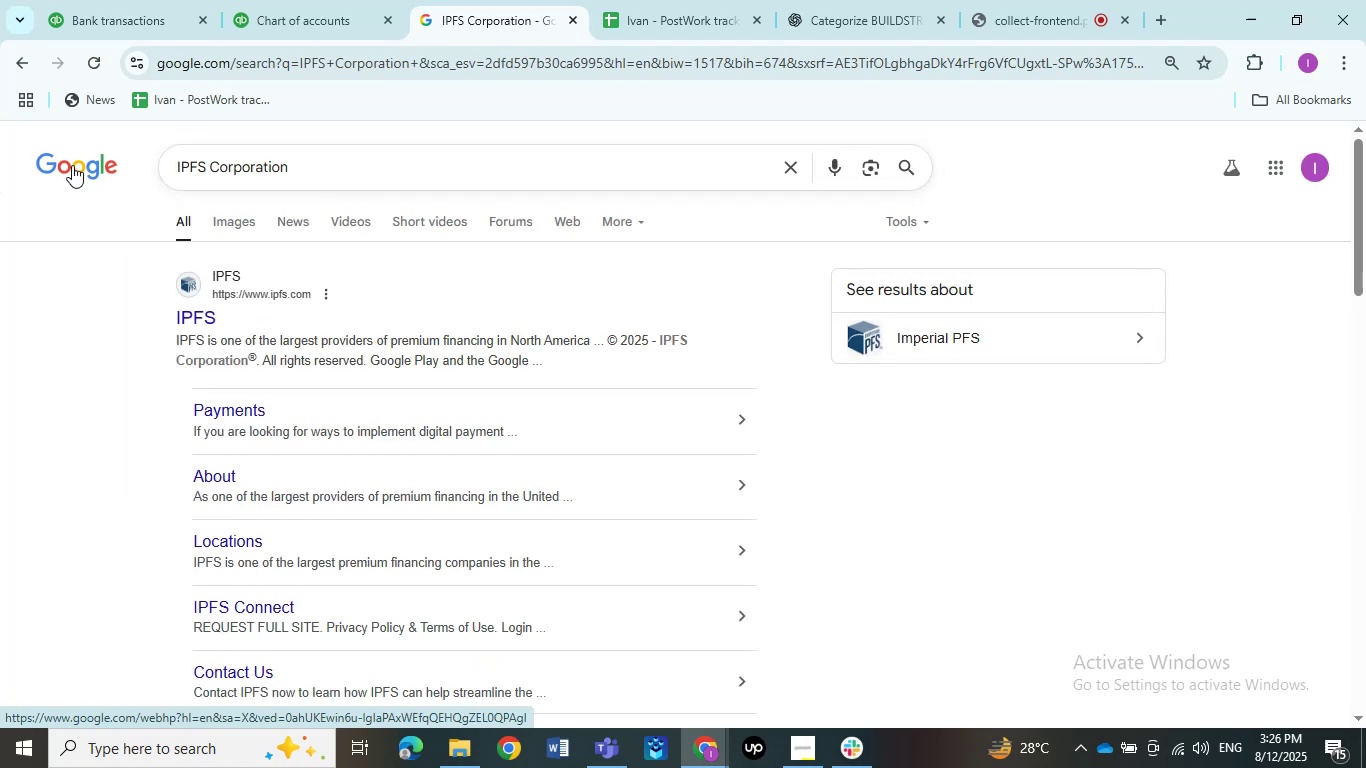 
scroll: coordinate [231, 336], scroll_direction: down, amount: 4.0
 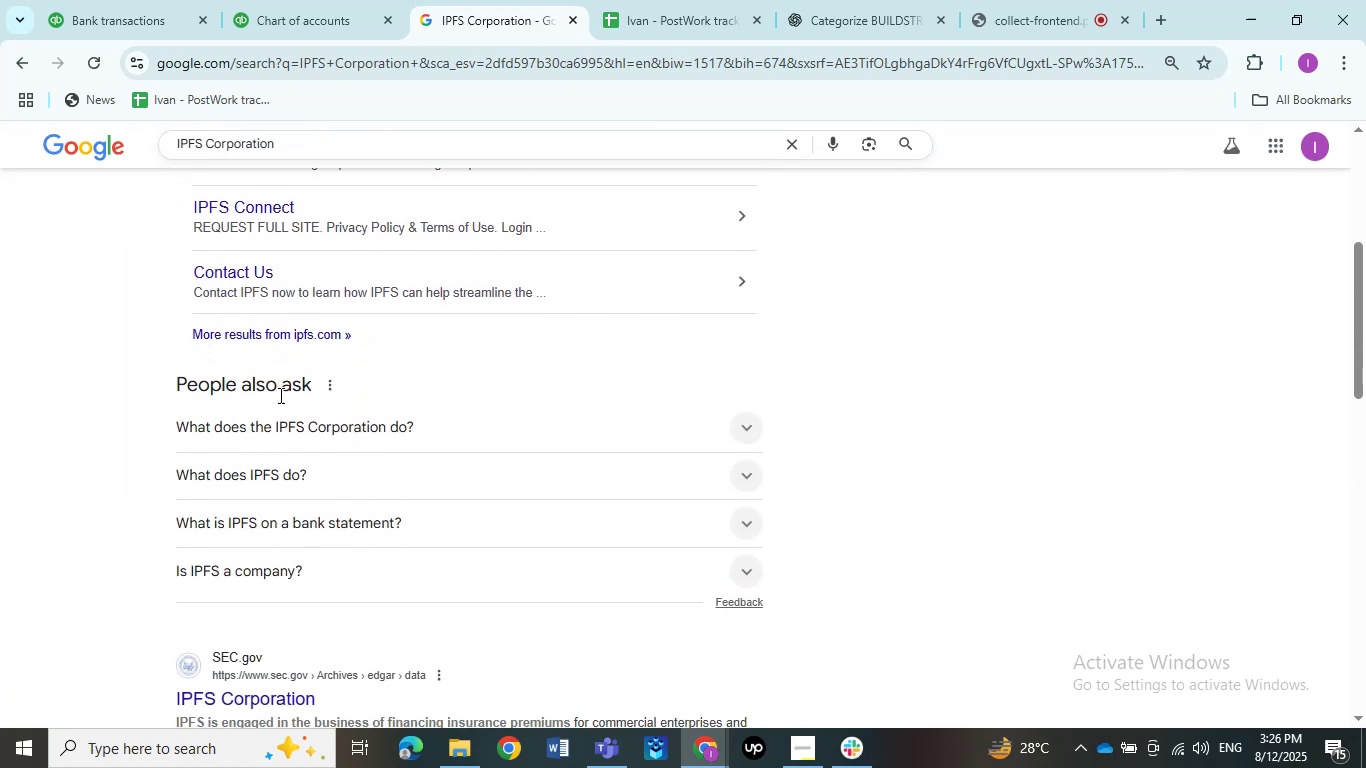 
left_click([300, 427])
 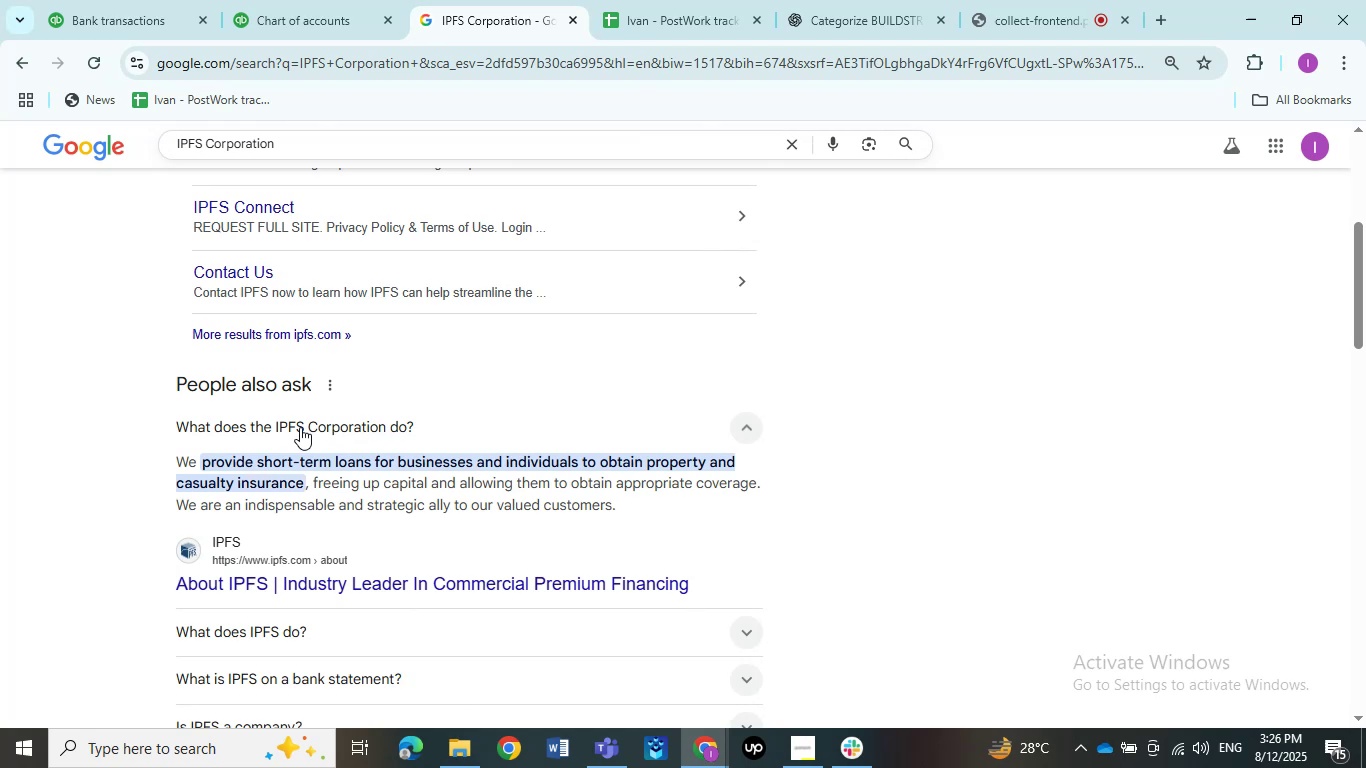 
wait(5.38)
 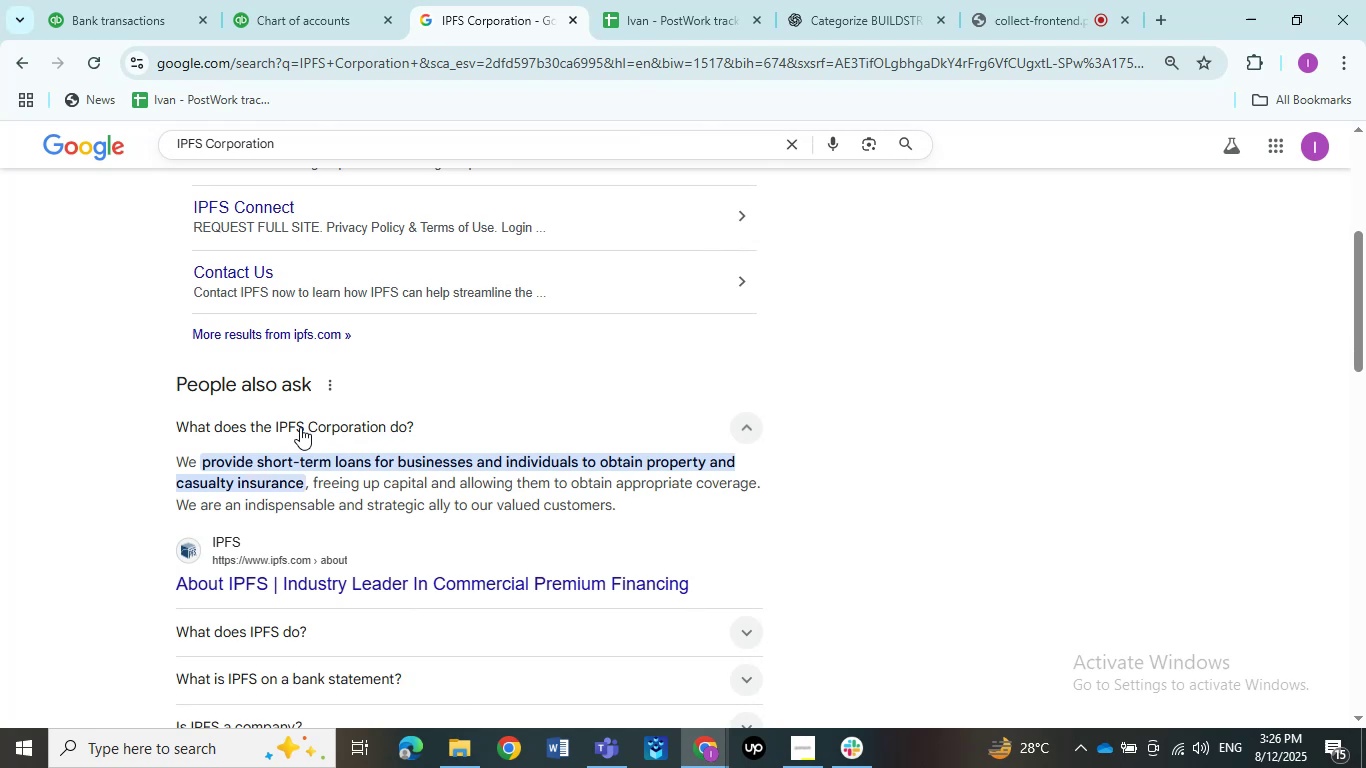 
left_click([302, 427])
 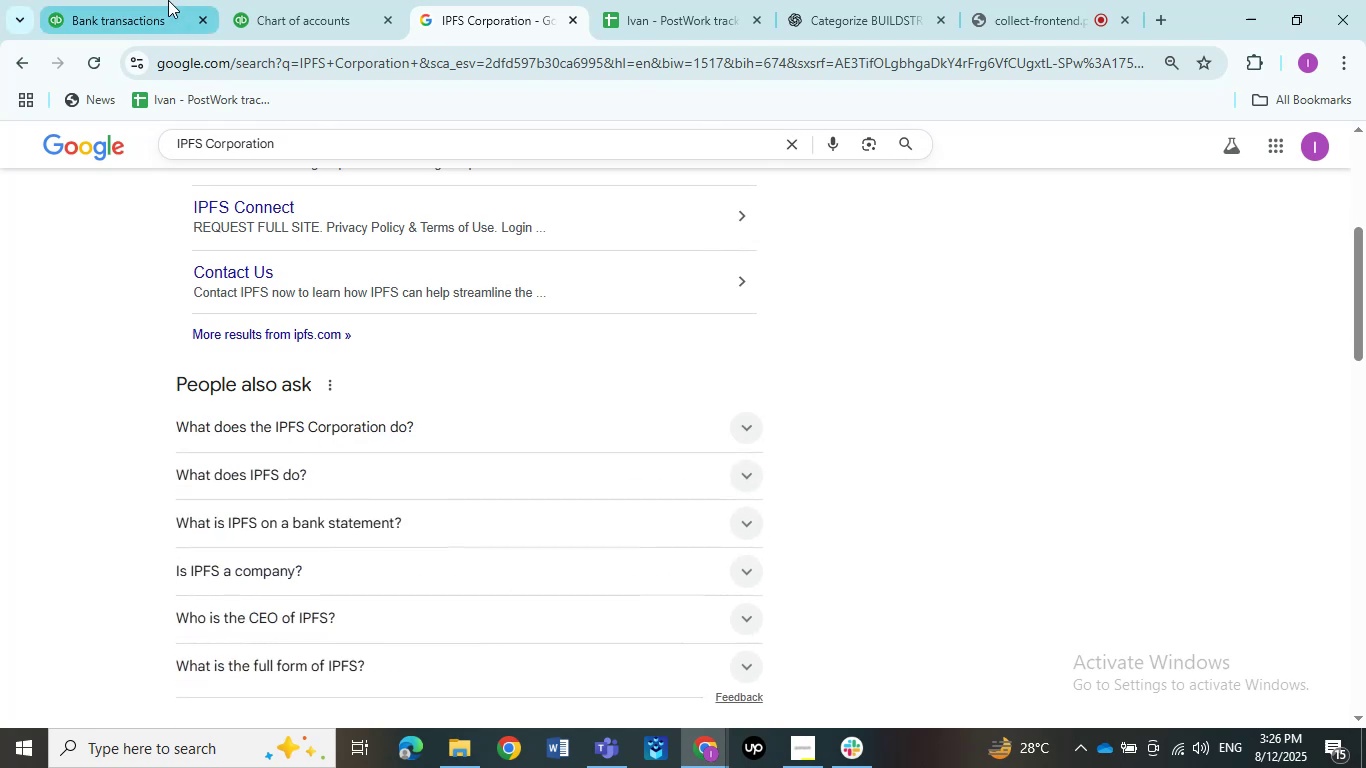 
left_click([168, 0])
 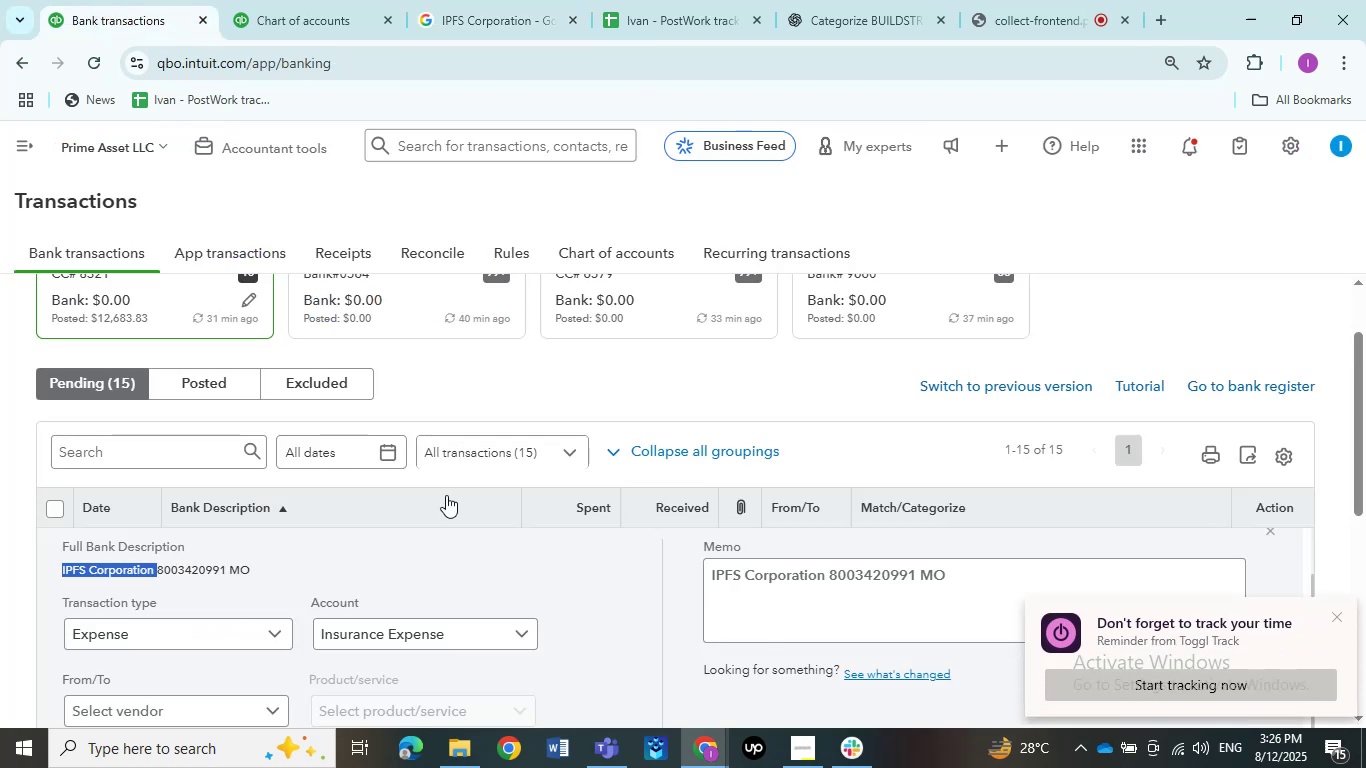 
left_click([443, 555])
 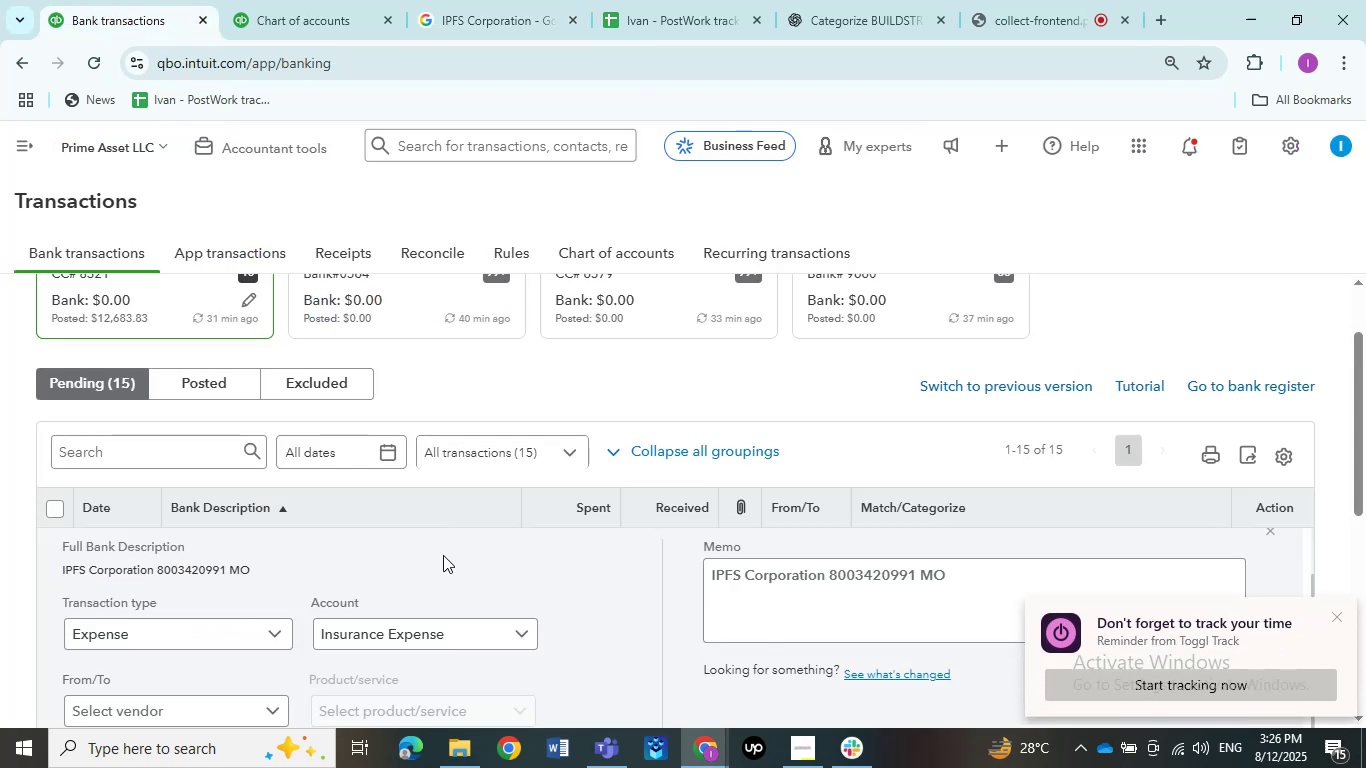 
scroll: coordinate [443, 555], scroll_direction: up, amount: 1.0
 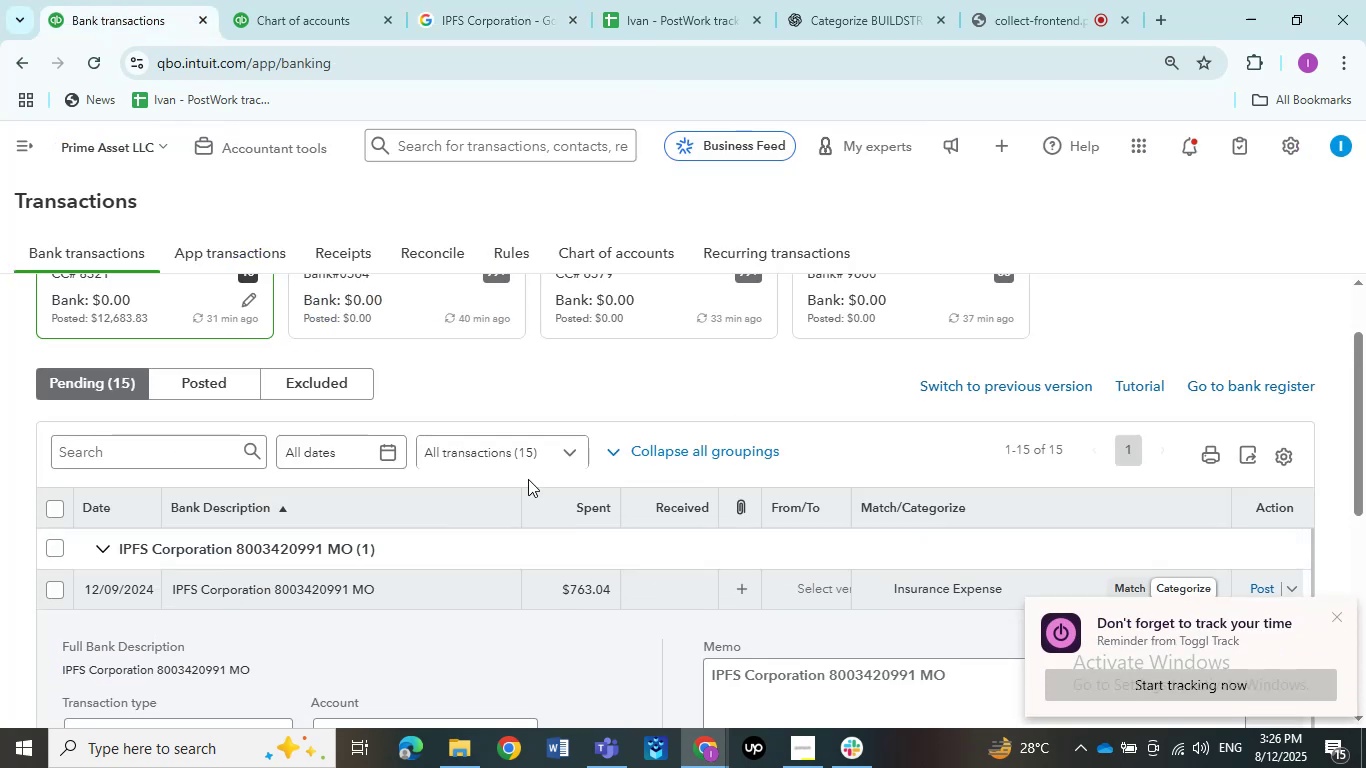 
scroll: coordinate [518, 548], scroll_direction: down, amount: 2.0
 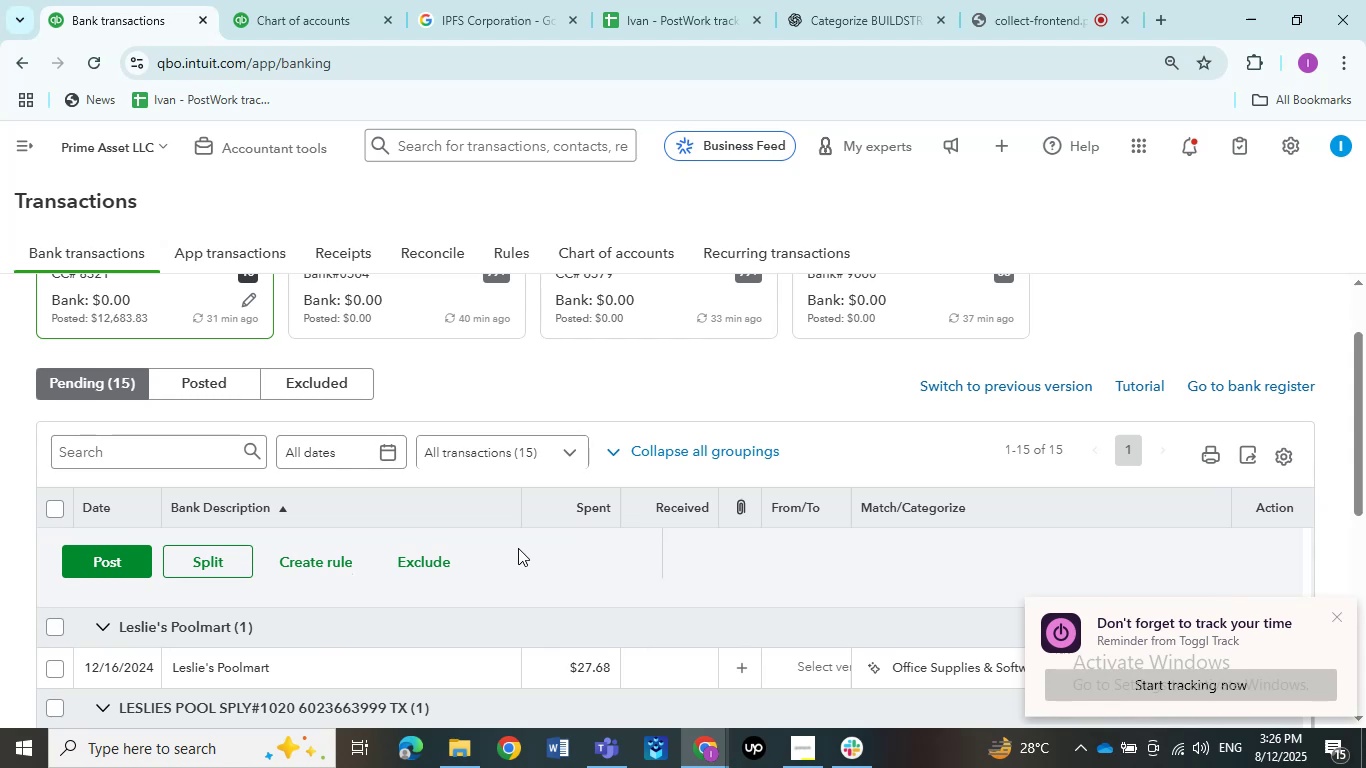 
scroll: coordinate [518, 548], scroll_direction: up, amount: 2.0
 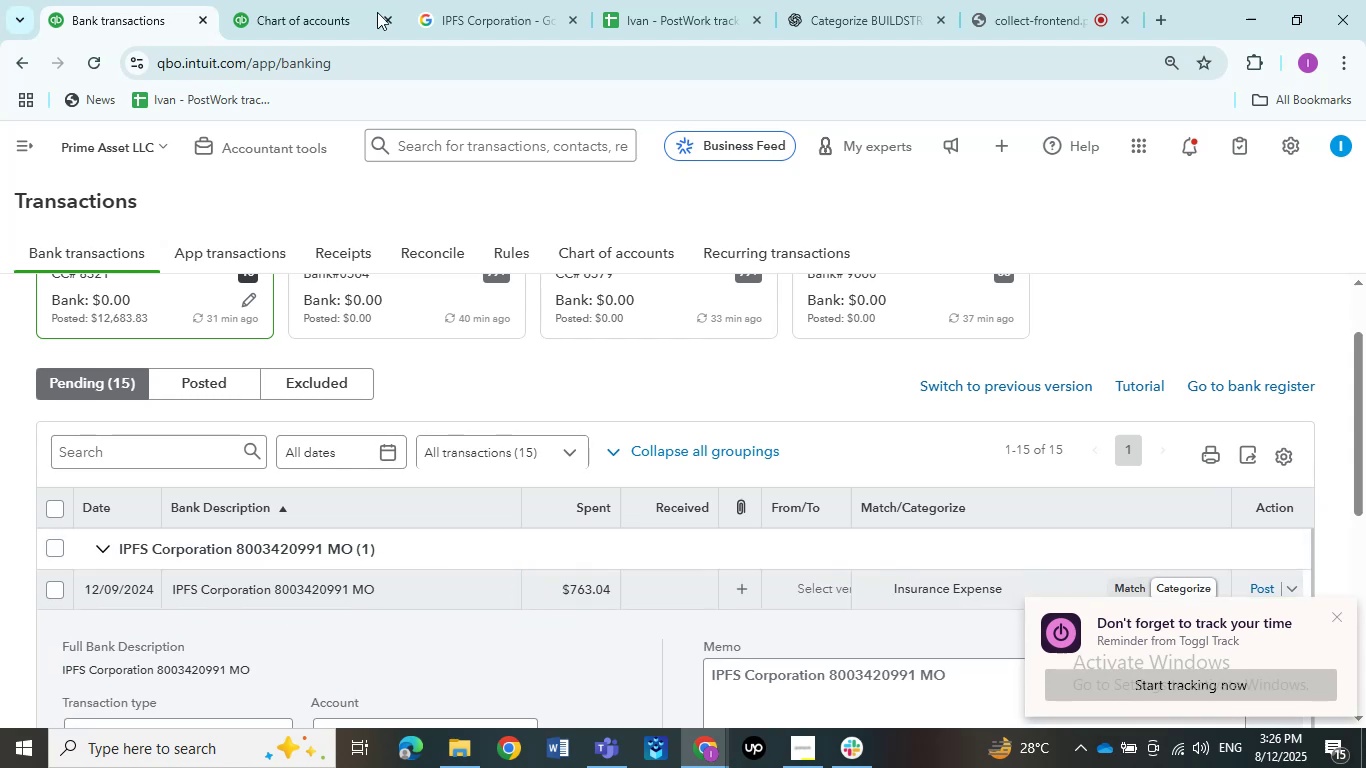 
left_click([334, 0])
 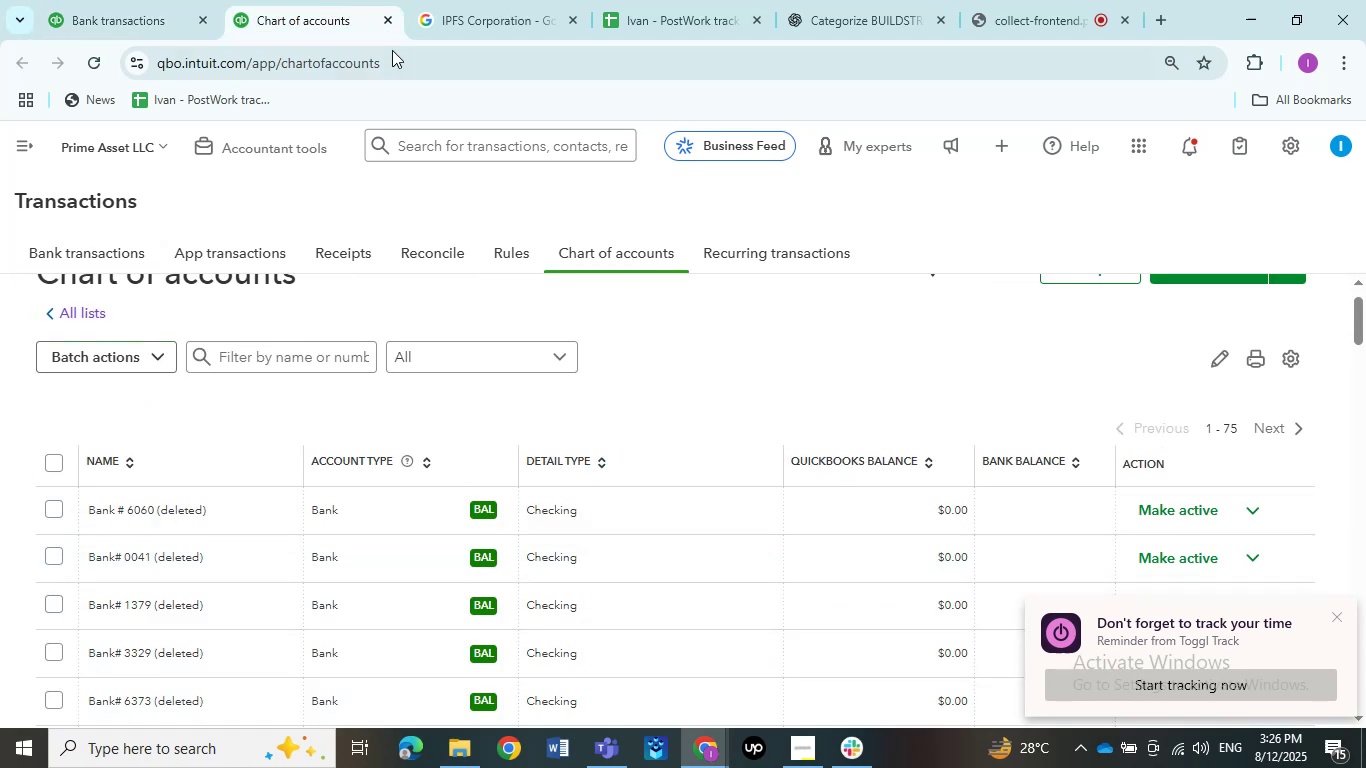 
left_click([471, 0])
 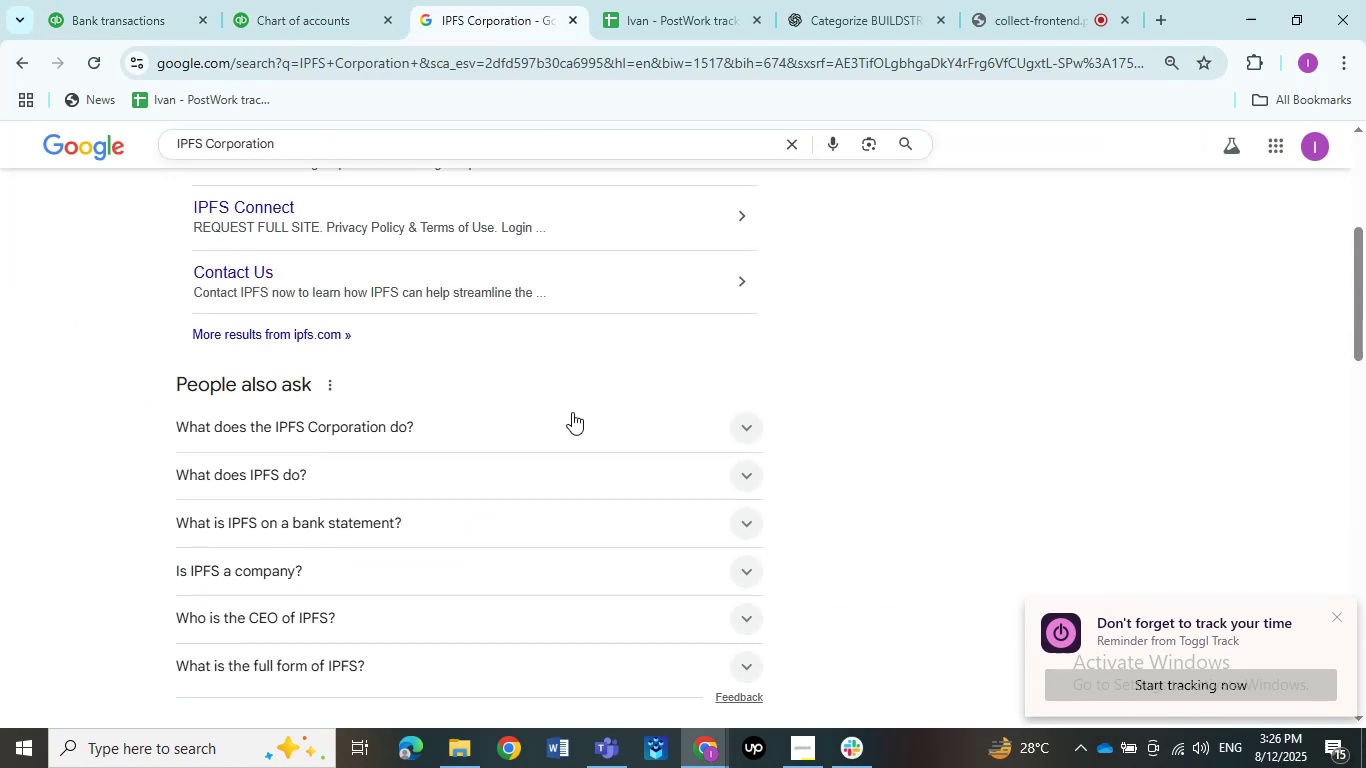 
left_click([554, 421])
 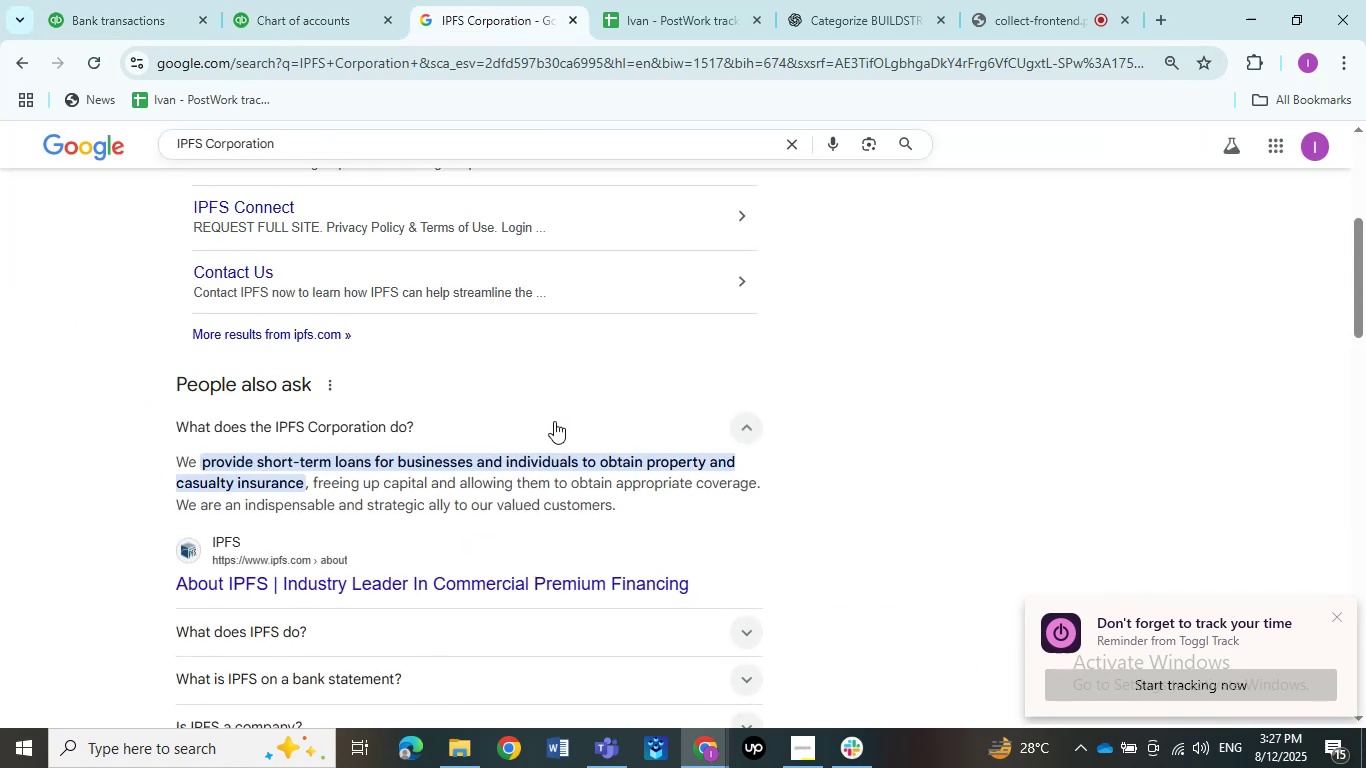 
left_click([554, 421])
 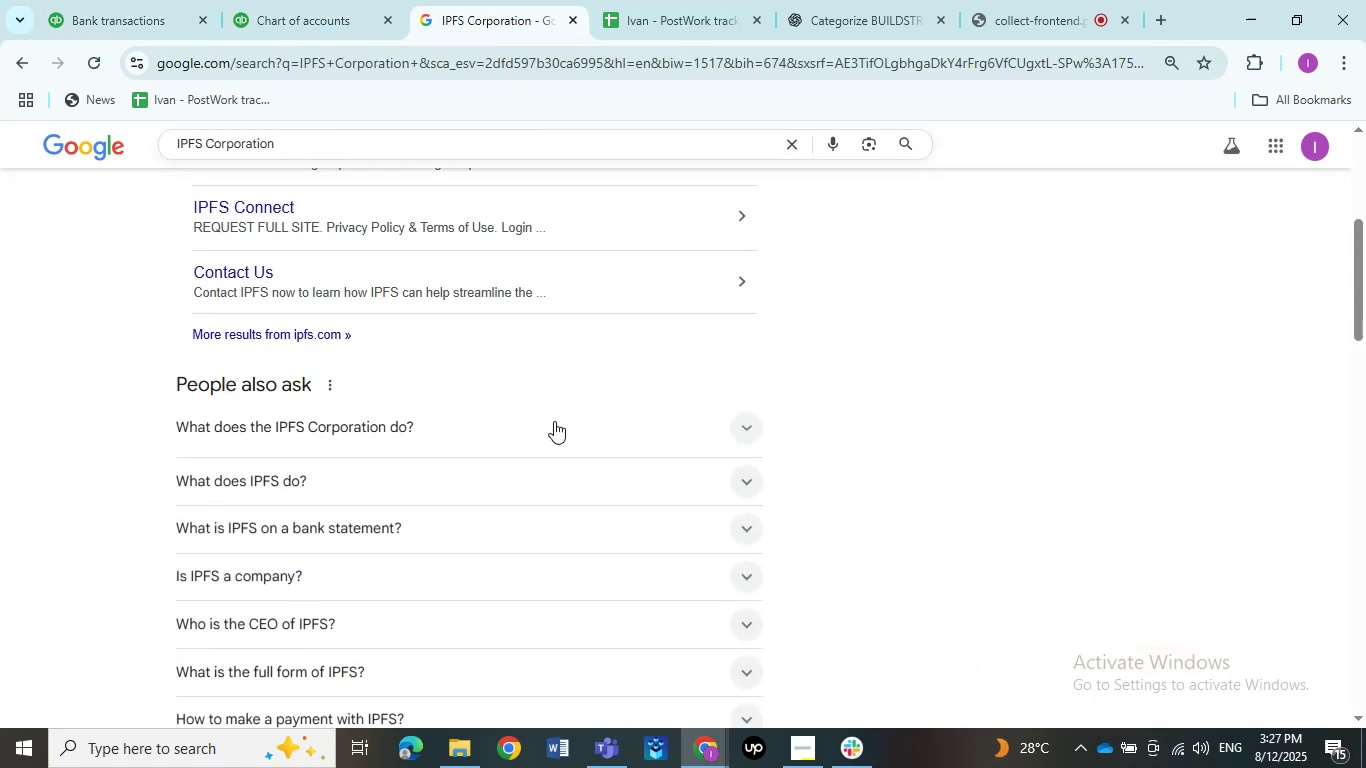 
scroll: coordinate [557, 429], scroll_direction: up, amount: 3.0
 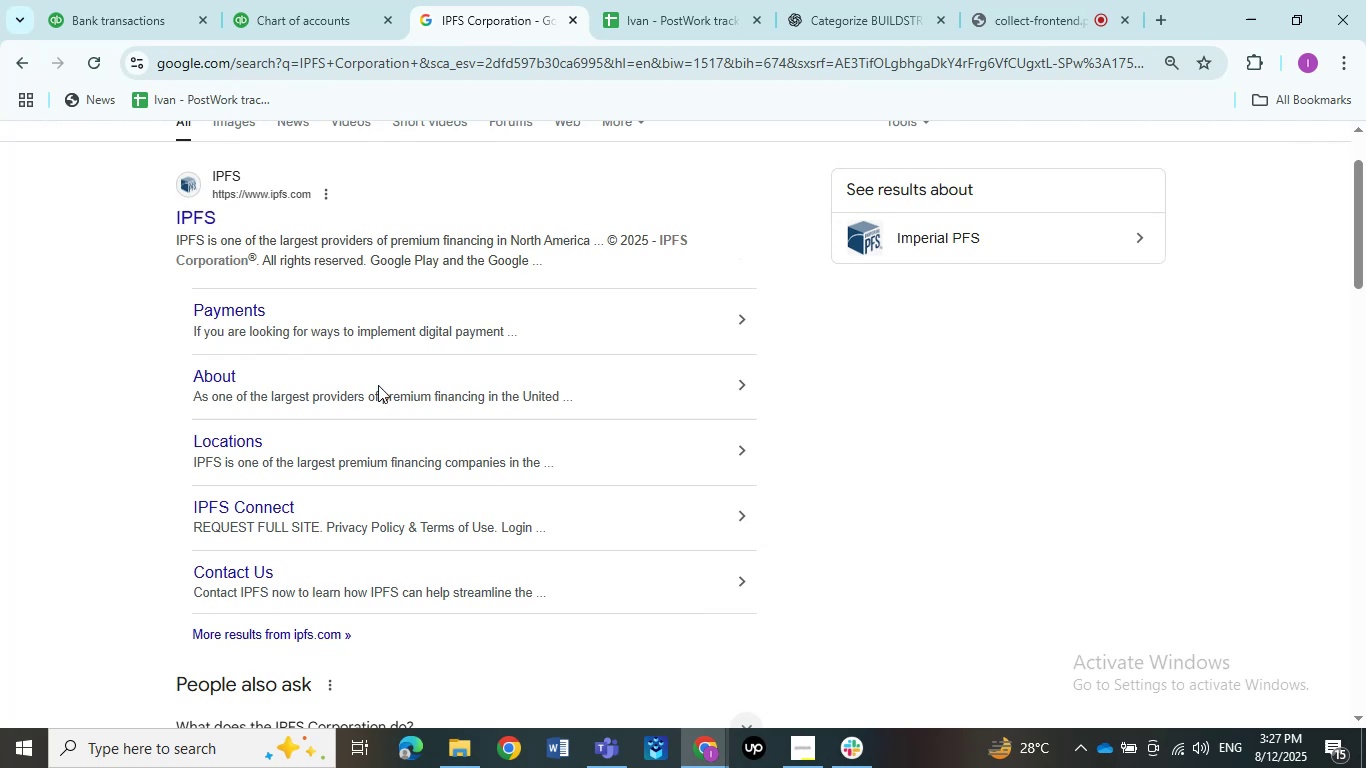 
left_click([108, 12])
 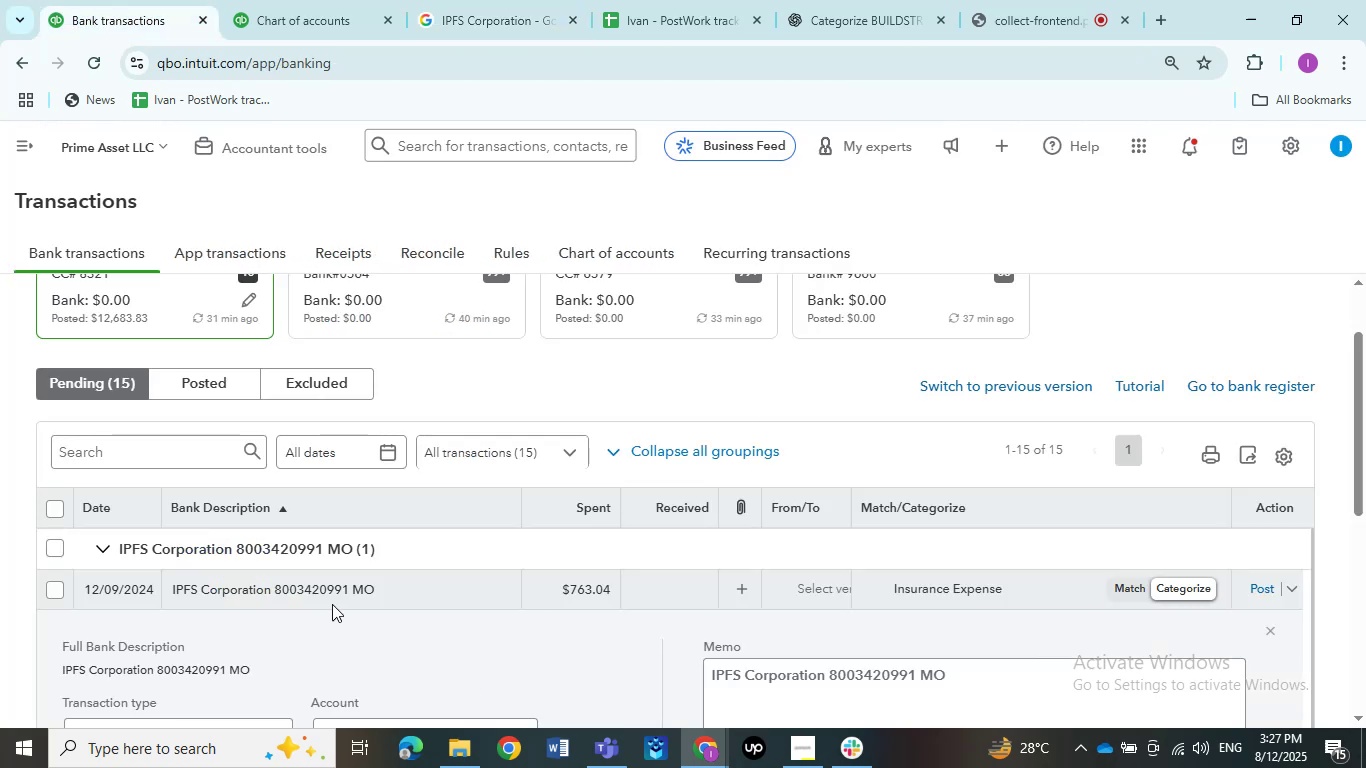 
scroll: coordinate [319, 581], scroll_direction: down, amount: 1.0
 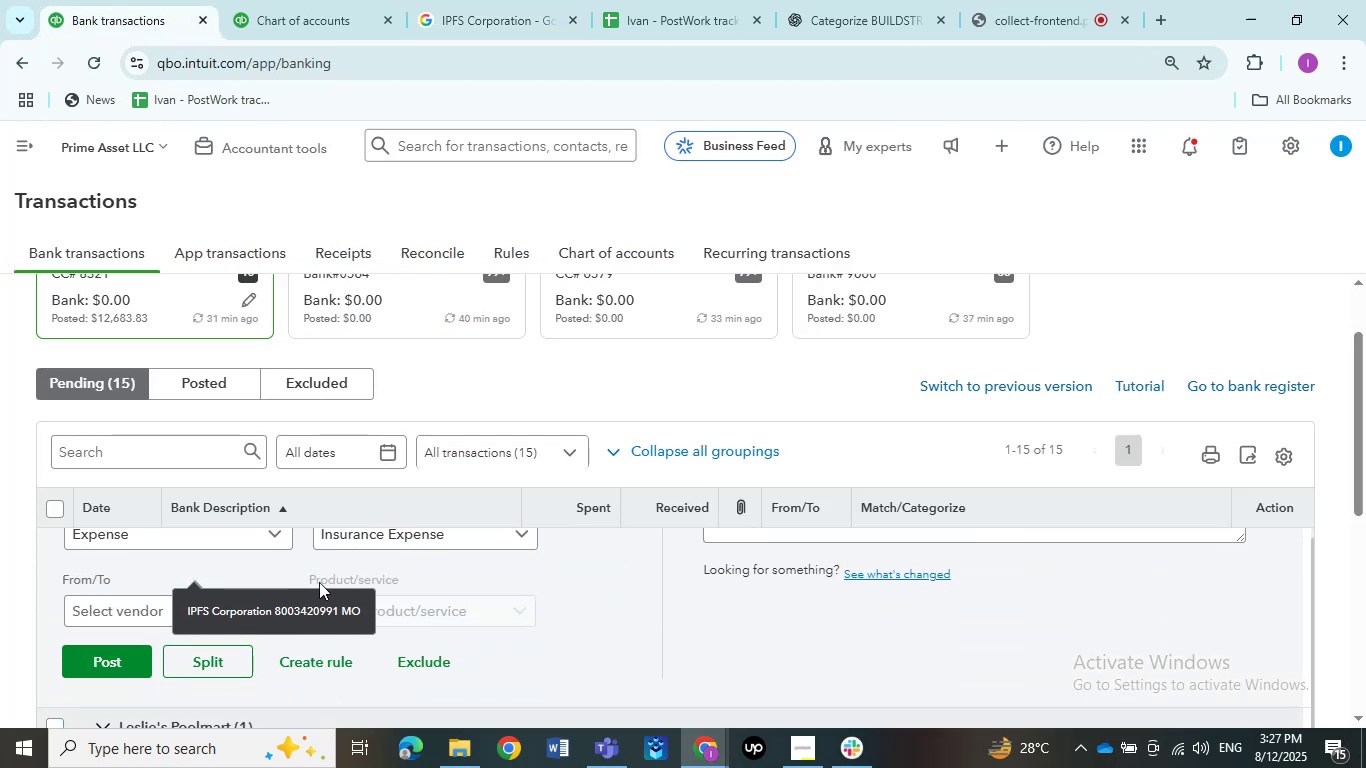 
scroll: coordinate [337, 593], scroll_direction: none, amount: 0.0
 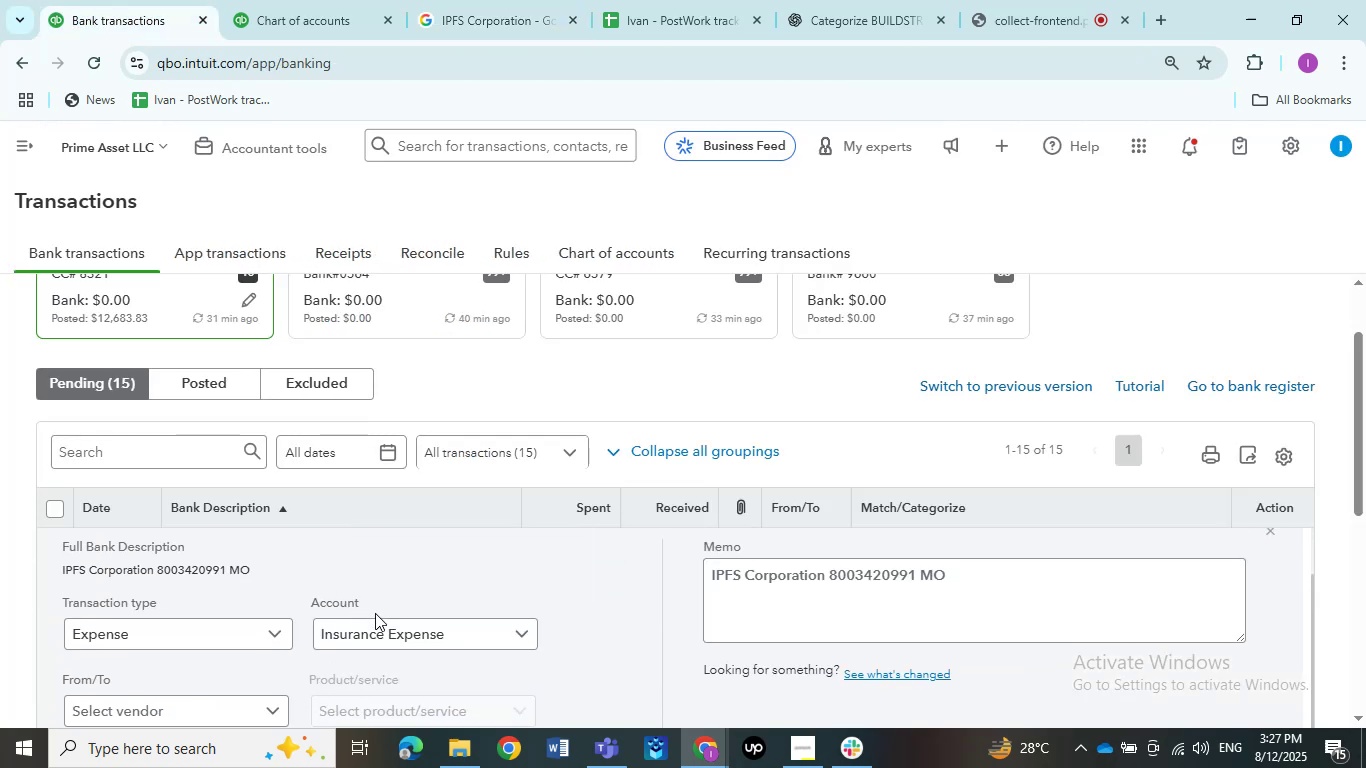 
left_click([375, 624])
 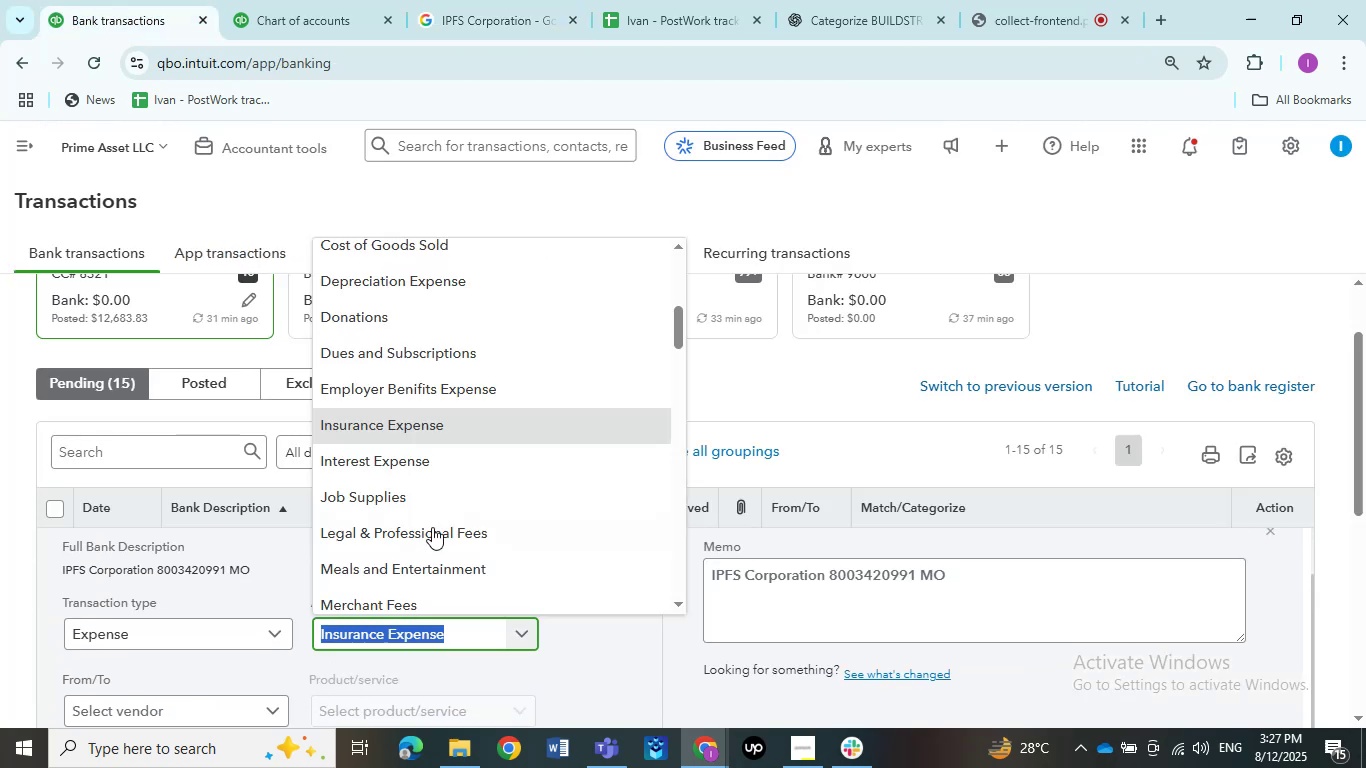 
scroll: coordinate [441, 518], scroll_direction: up, amount: 10.0
 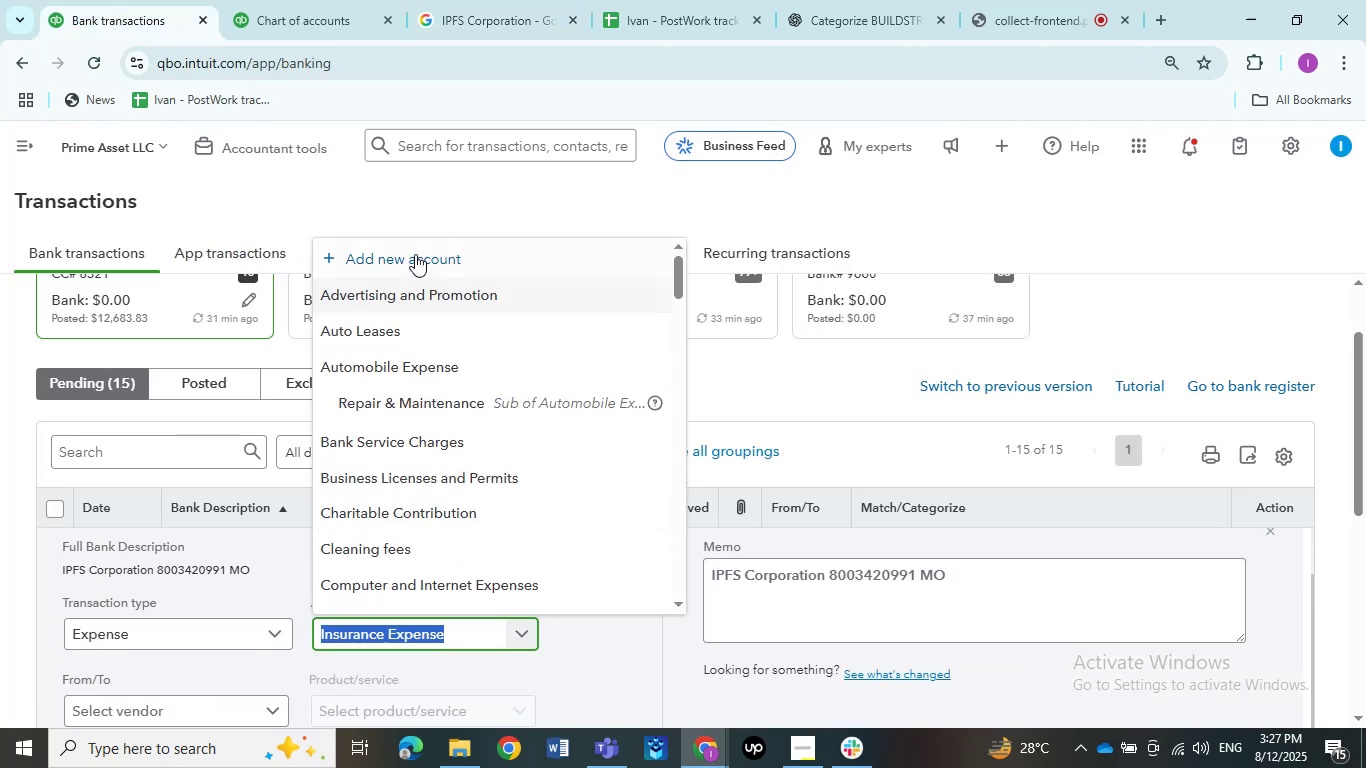 
left_click([414, 249])
 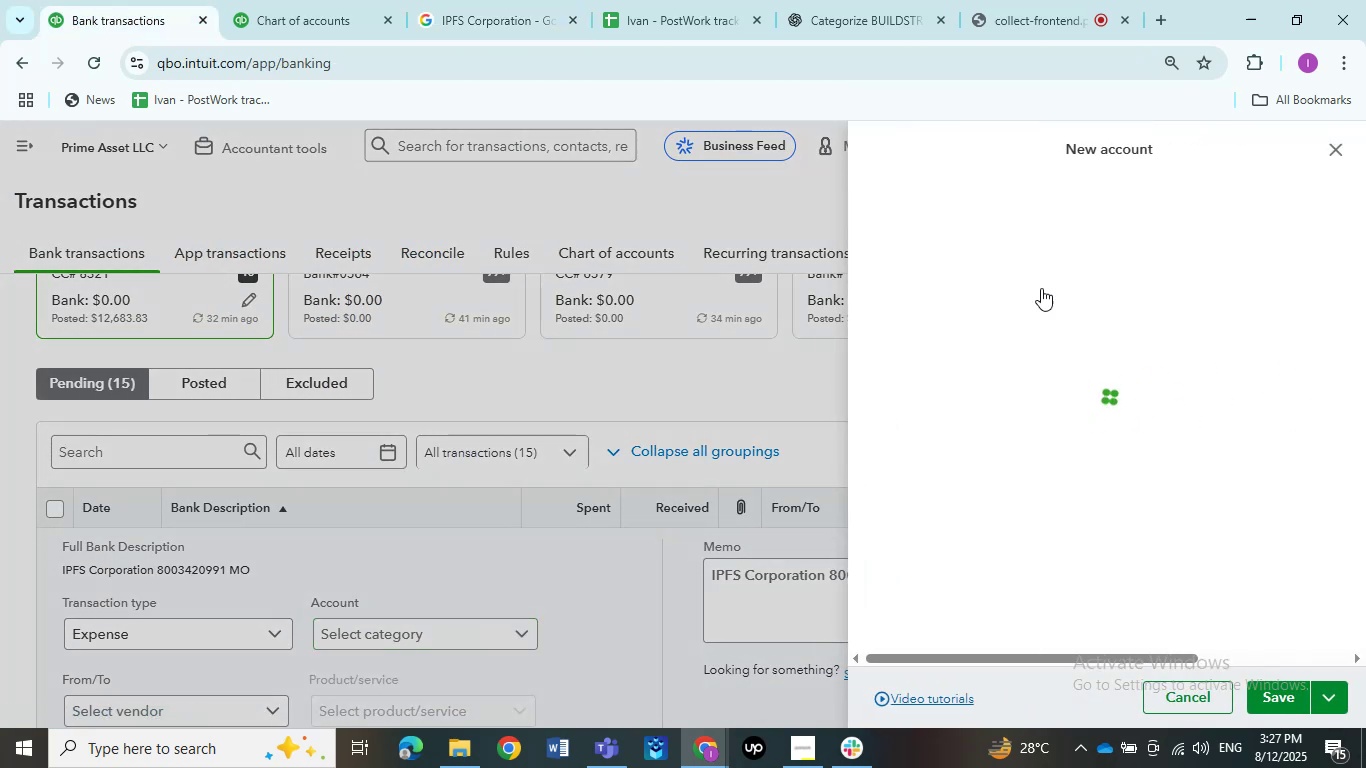 
left_click([973, 234])
 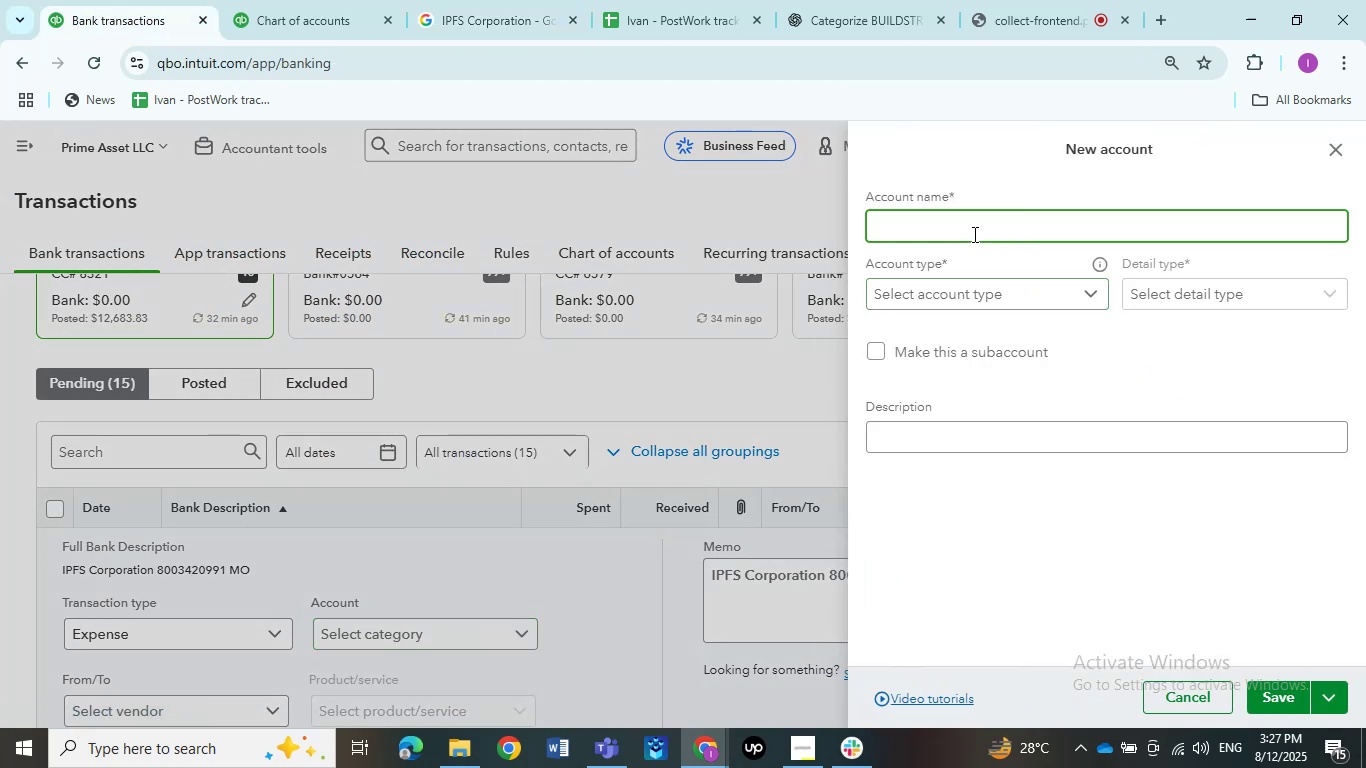 
key(Control+V)
 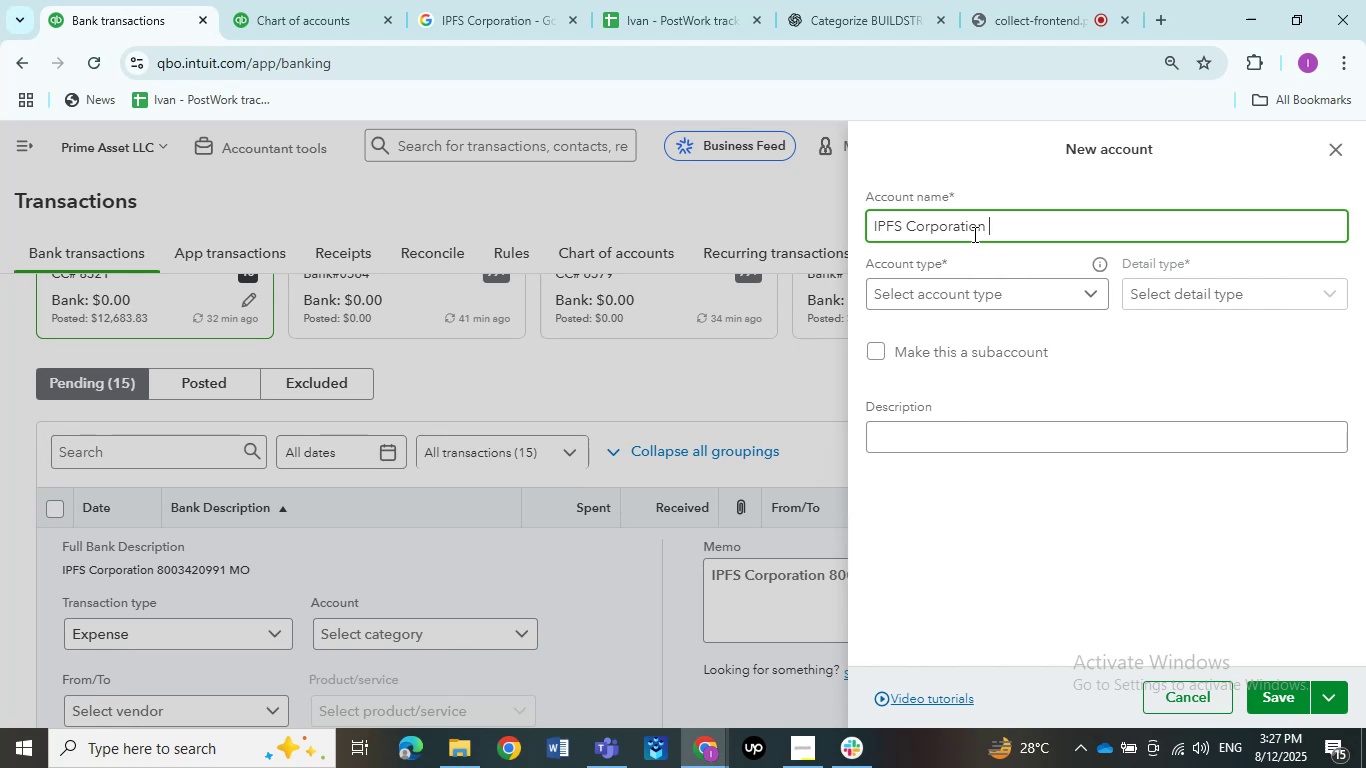 
wait(8.29)
 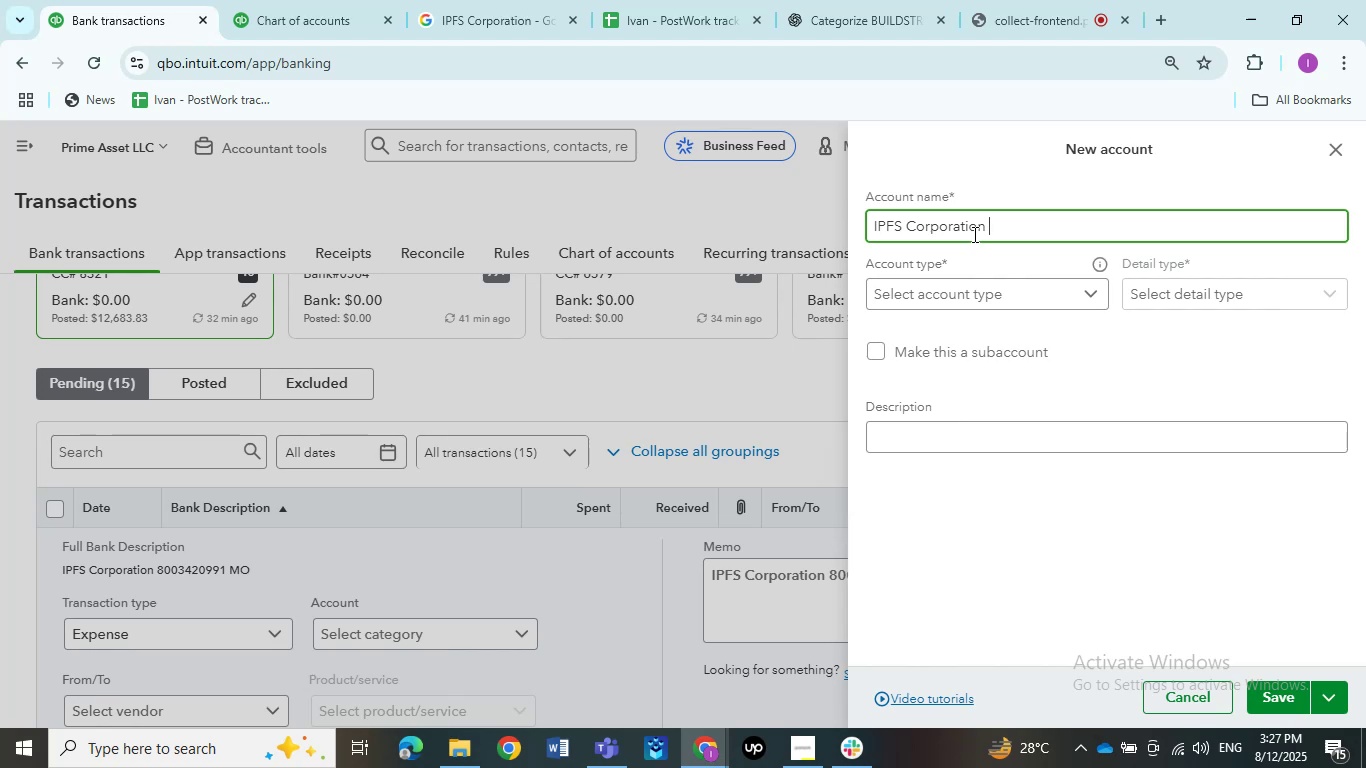 
left_click([926, 299])
 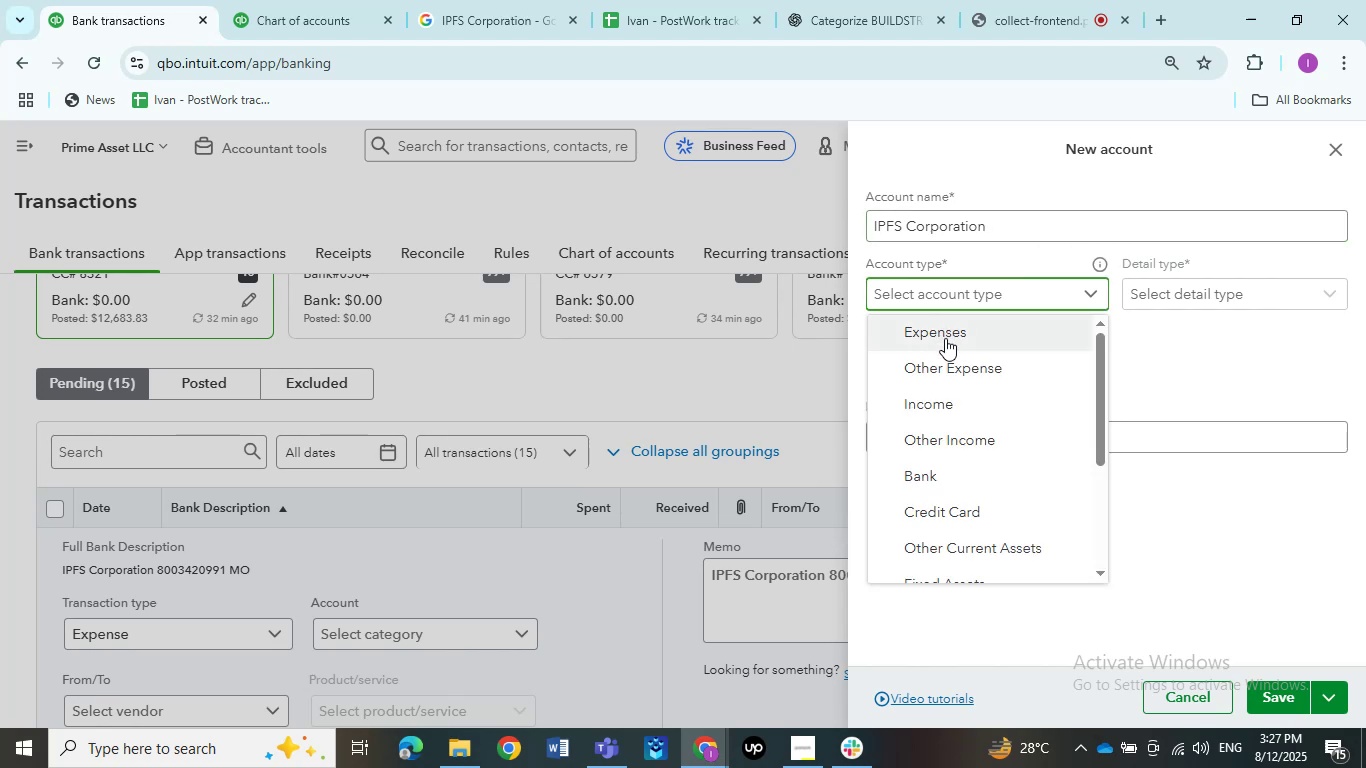 
left_click([945, 338])
 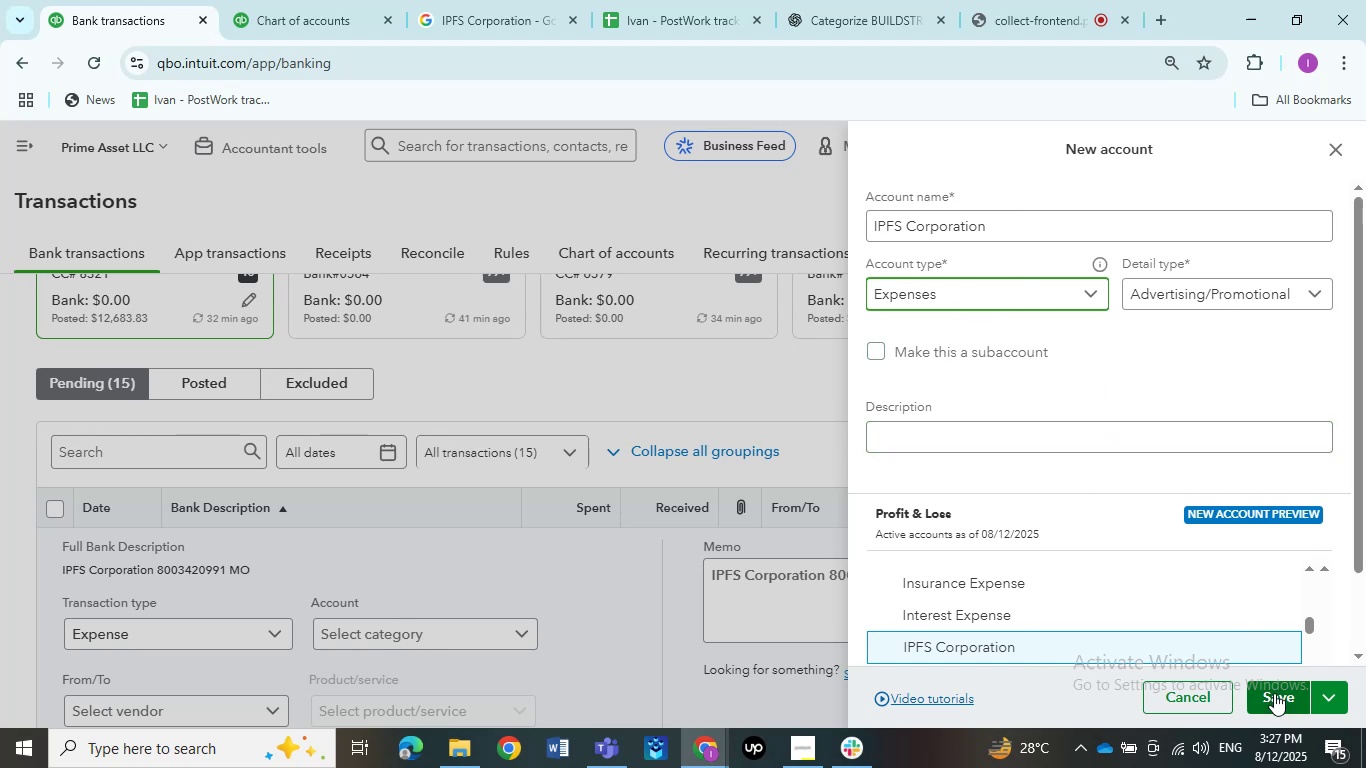 
wait(12.88)
 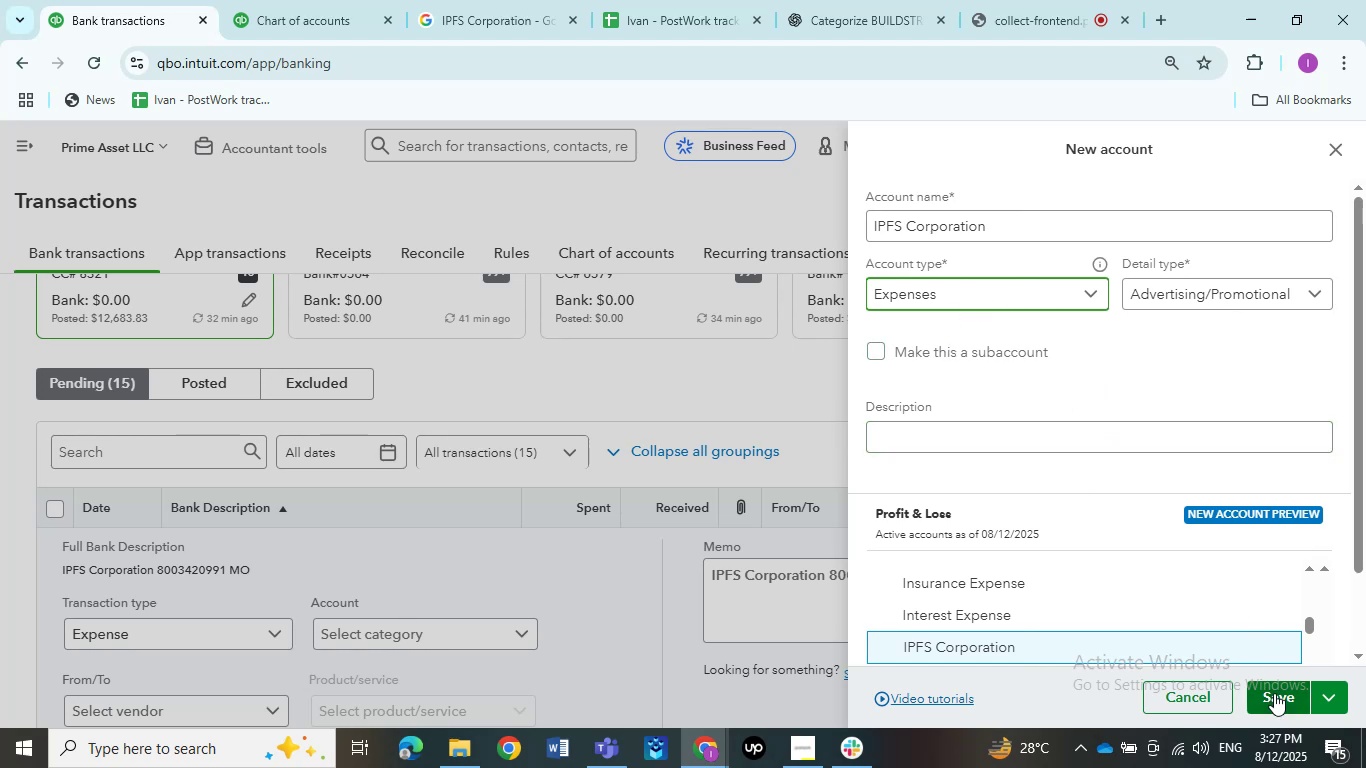 
left_click([1276, 696])
 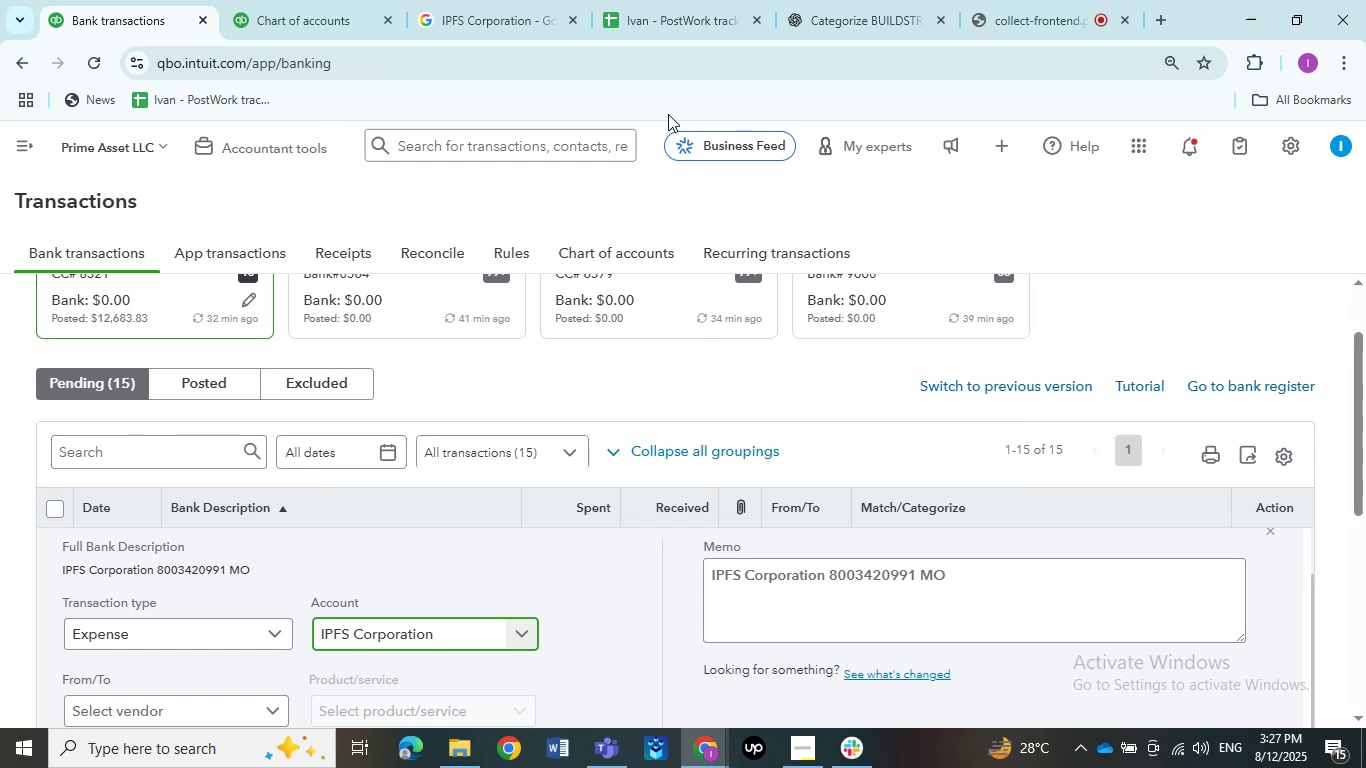 
wait(14.02)
 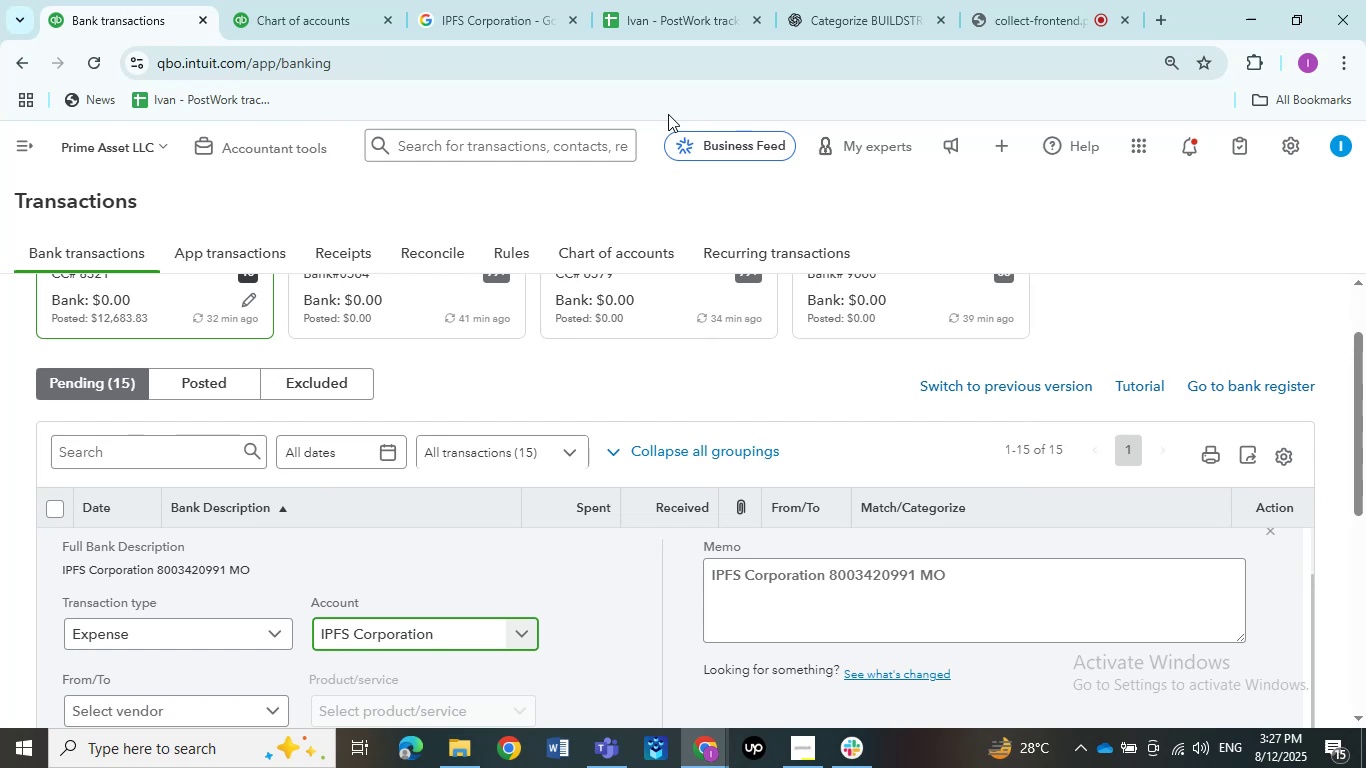 
scroll: coordinate [586, 505], scroll_direction: down, amount: 1.0
 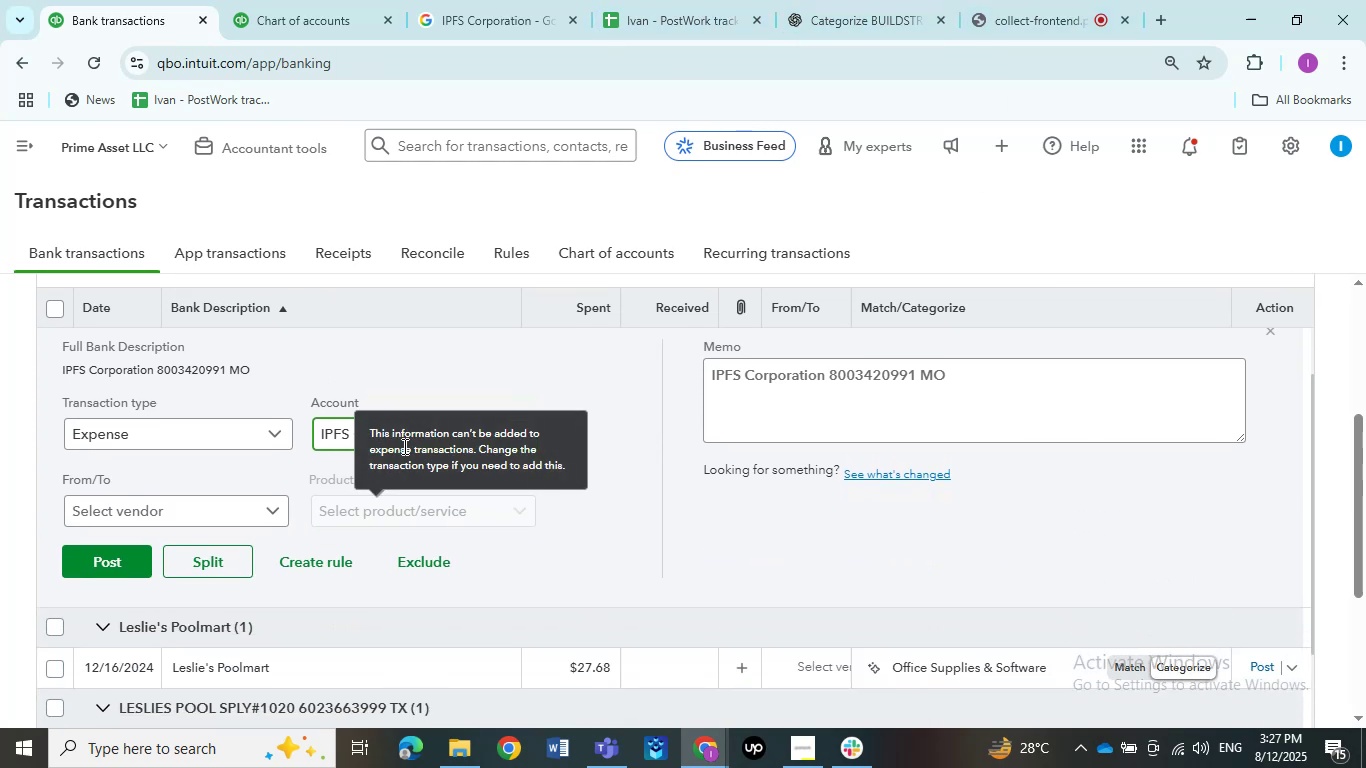 
left_click([336, 440])
 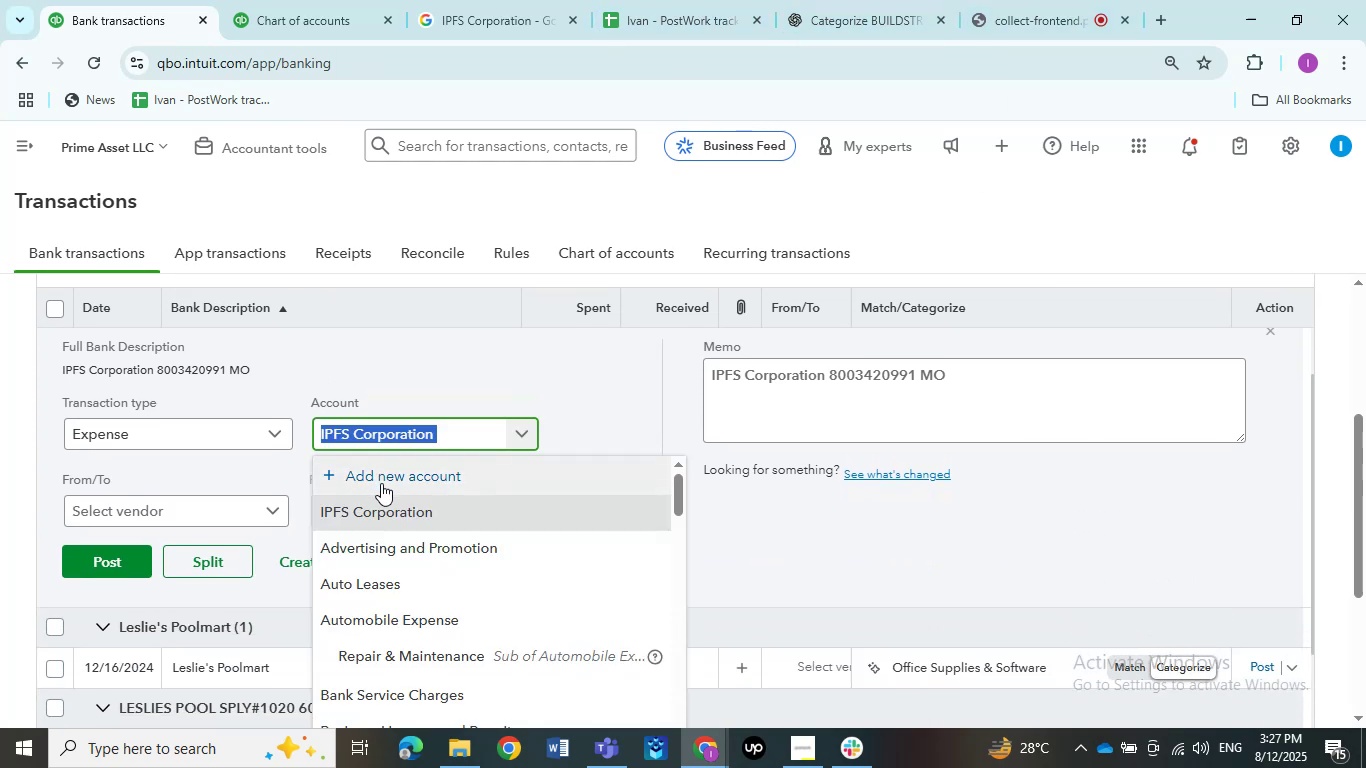 
left_click([381, 483])
 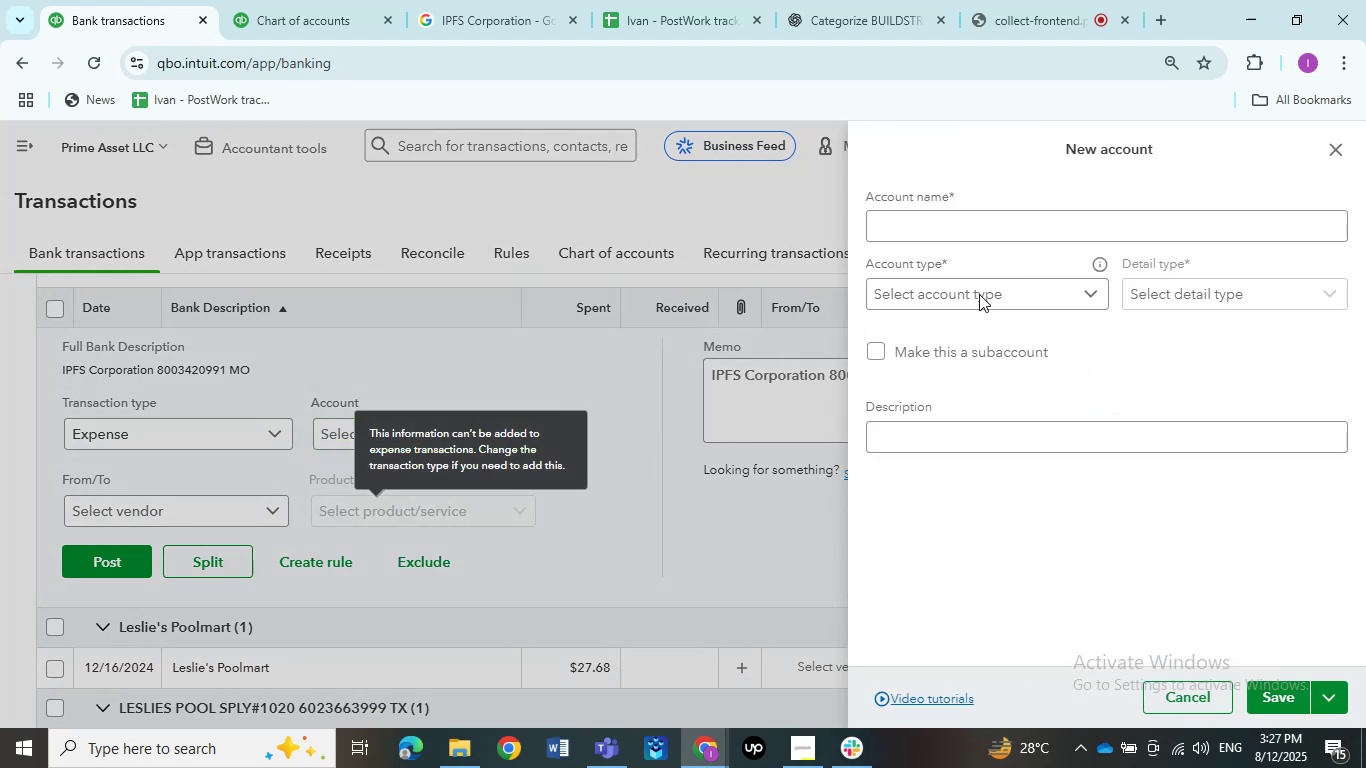 
left_click([1038, 241])
 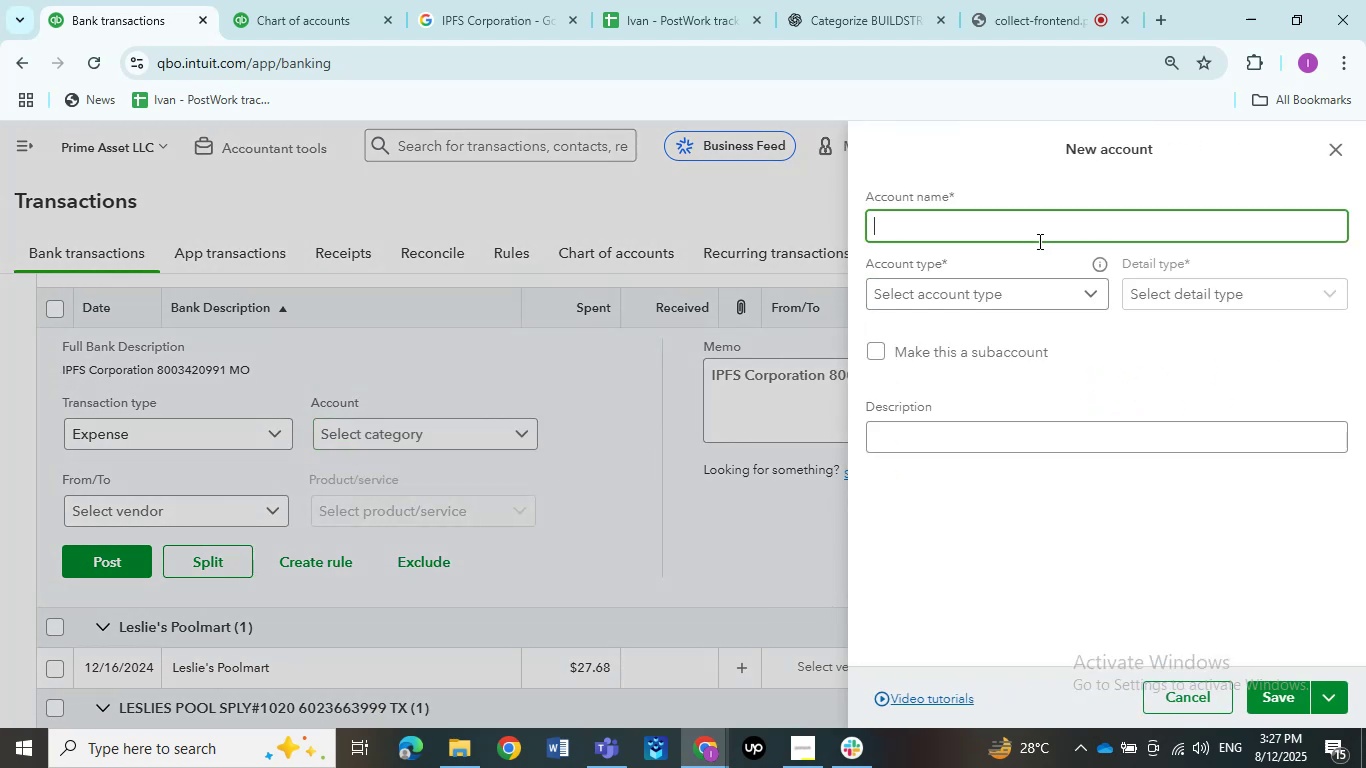 
type(IPFS LOan)
key(Backspace)
key(Backspace)
key(Backspace)
type(oan)
 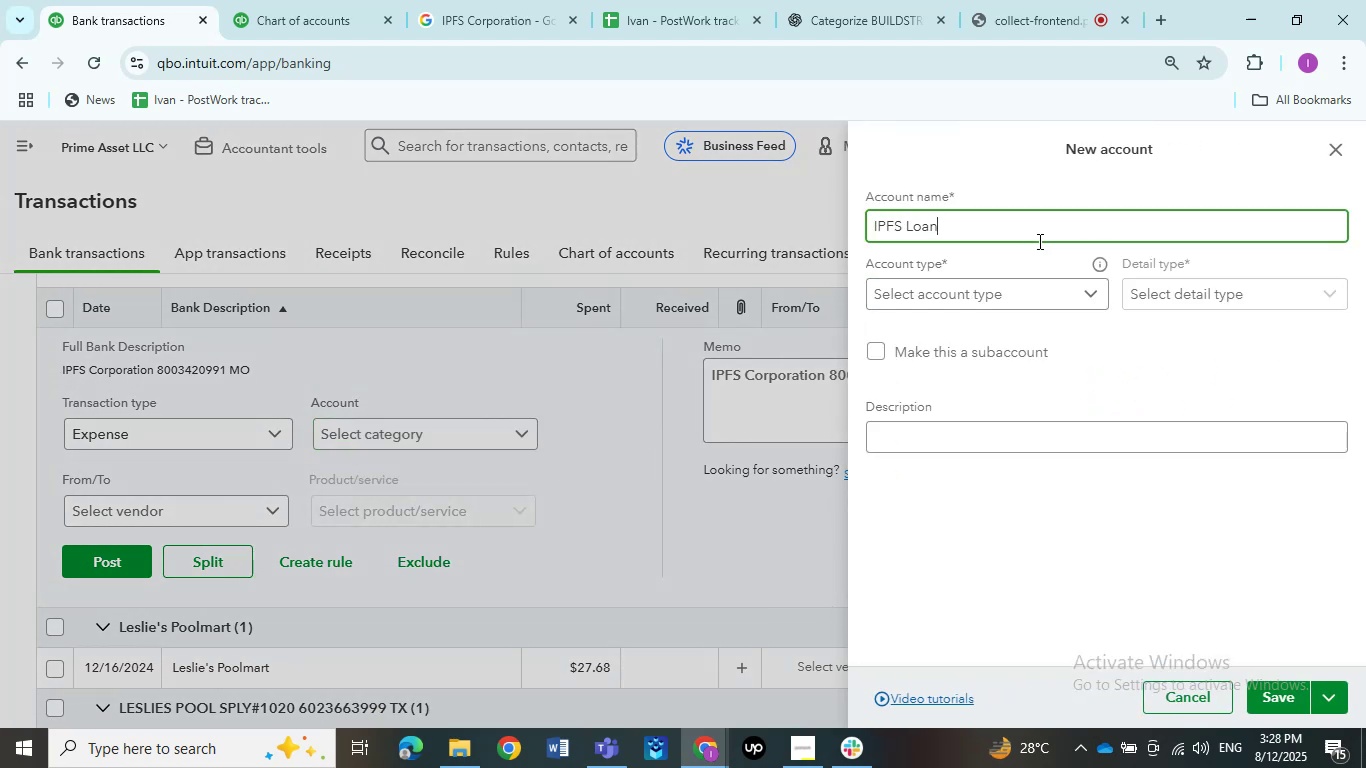 
left_click([1031, 302])
 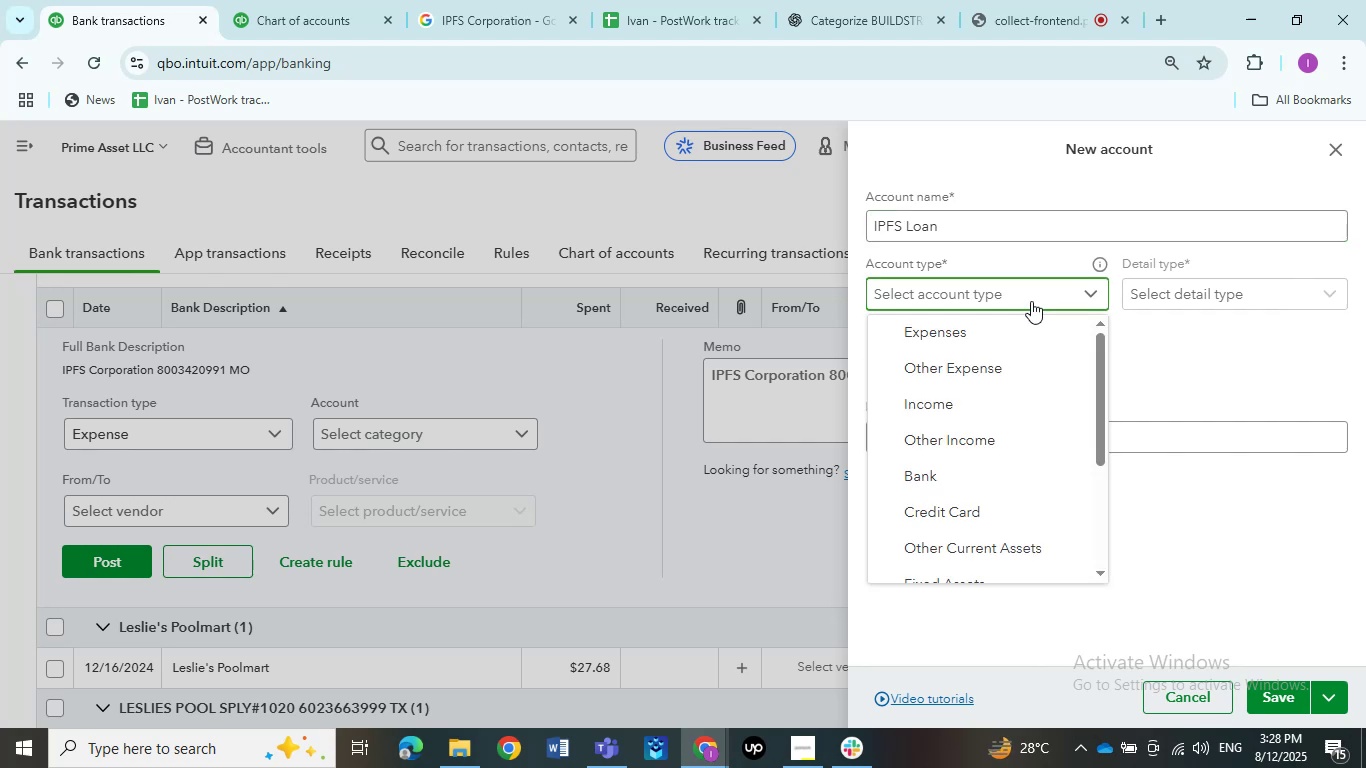 
wait(9.71)
 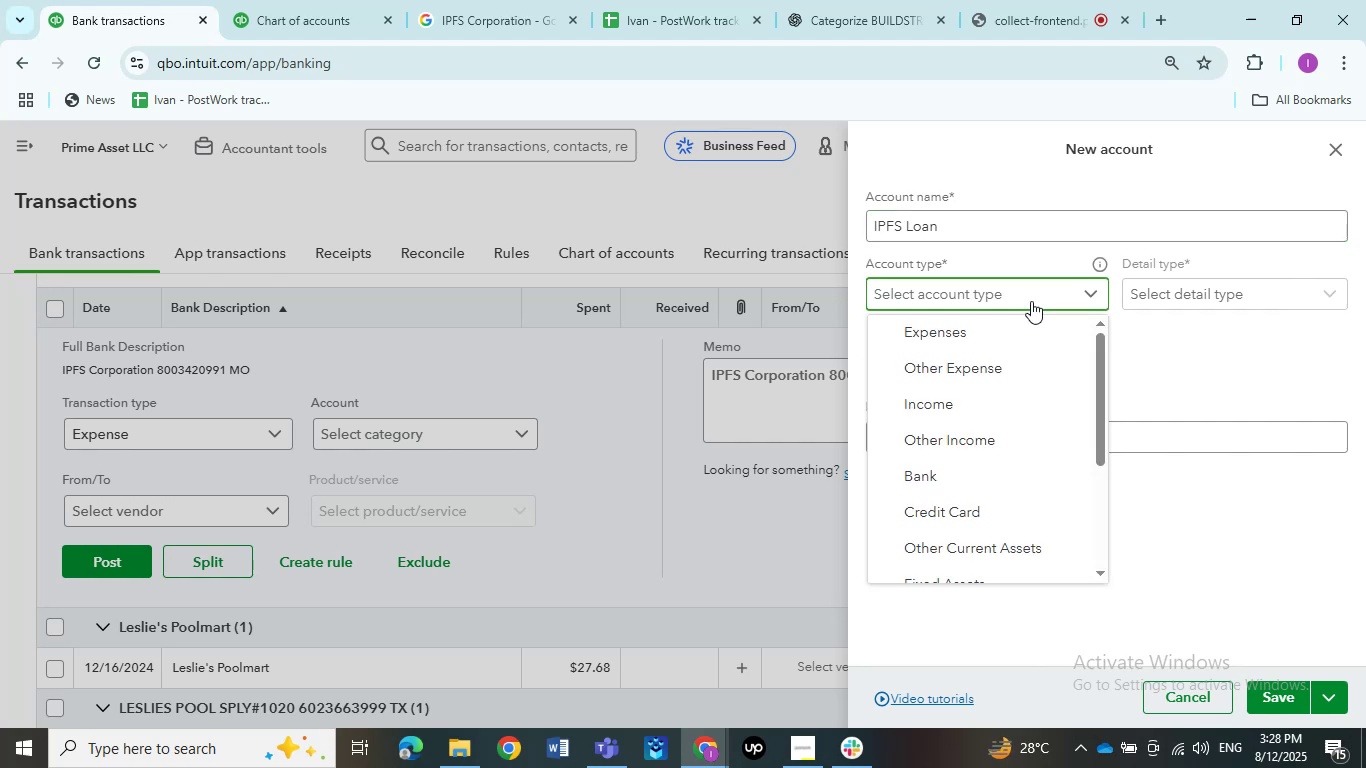 
scroll: coordinate [987, 441], scroll_direction: down, amount: 3.0
 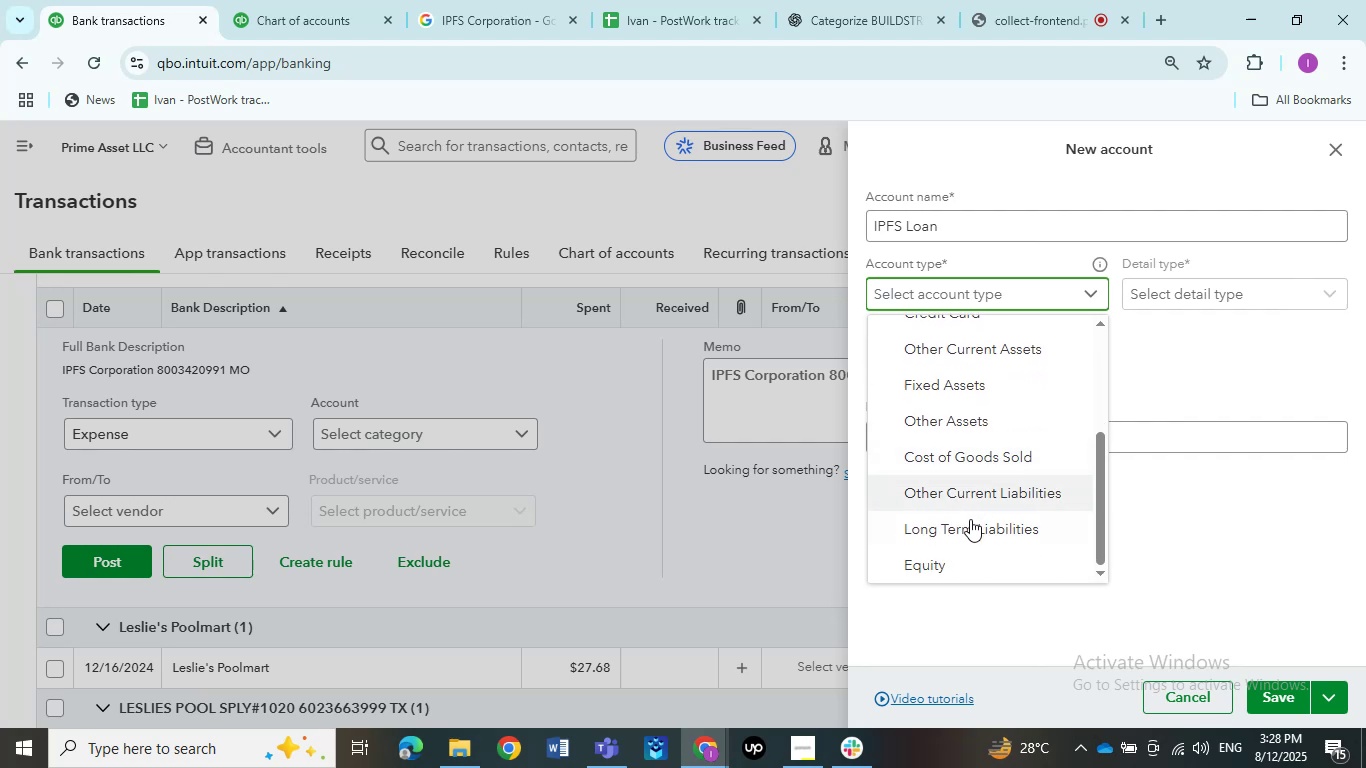 
left_click([969, 522])
 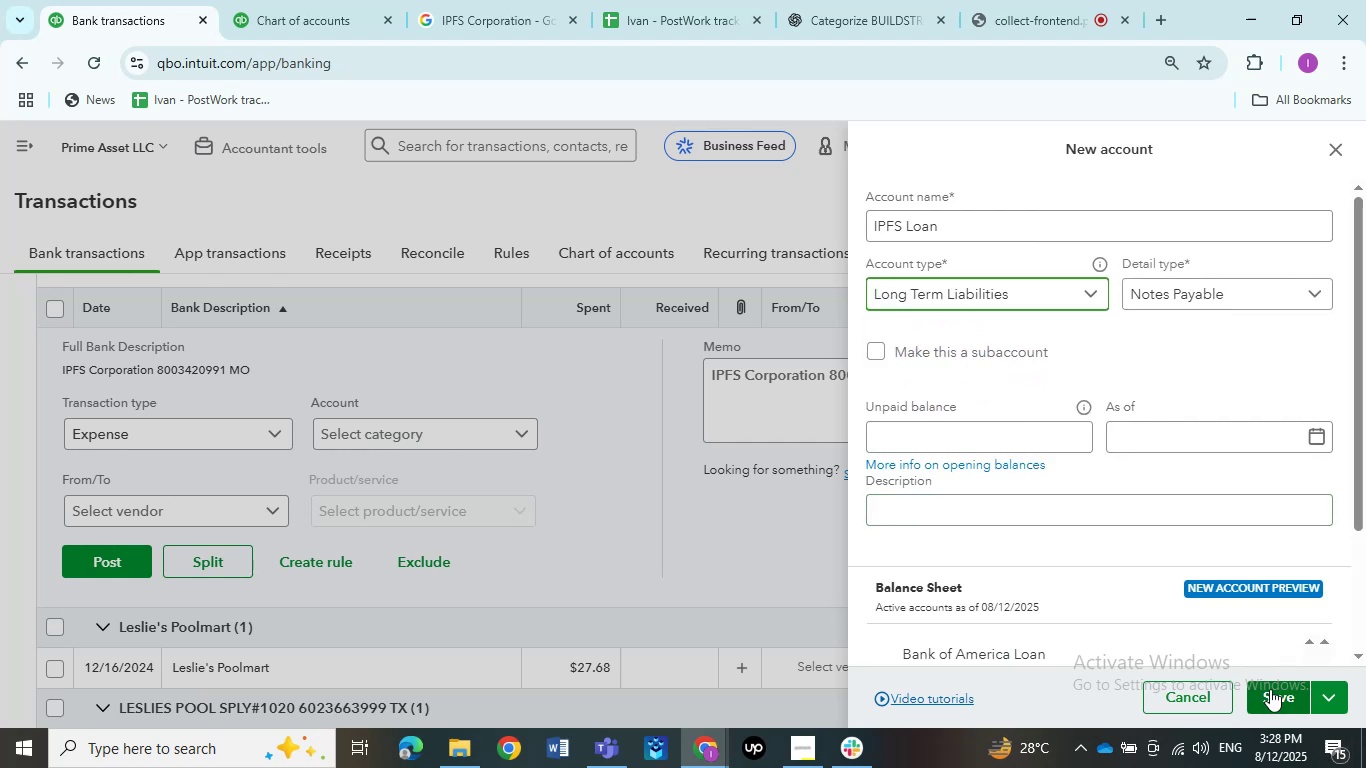 
left_click([1270, 689])
 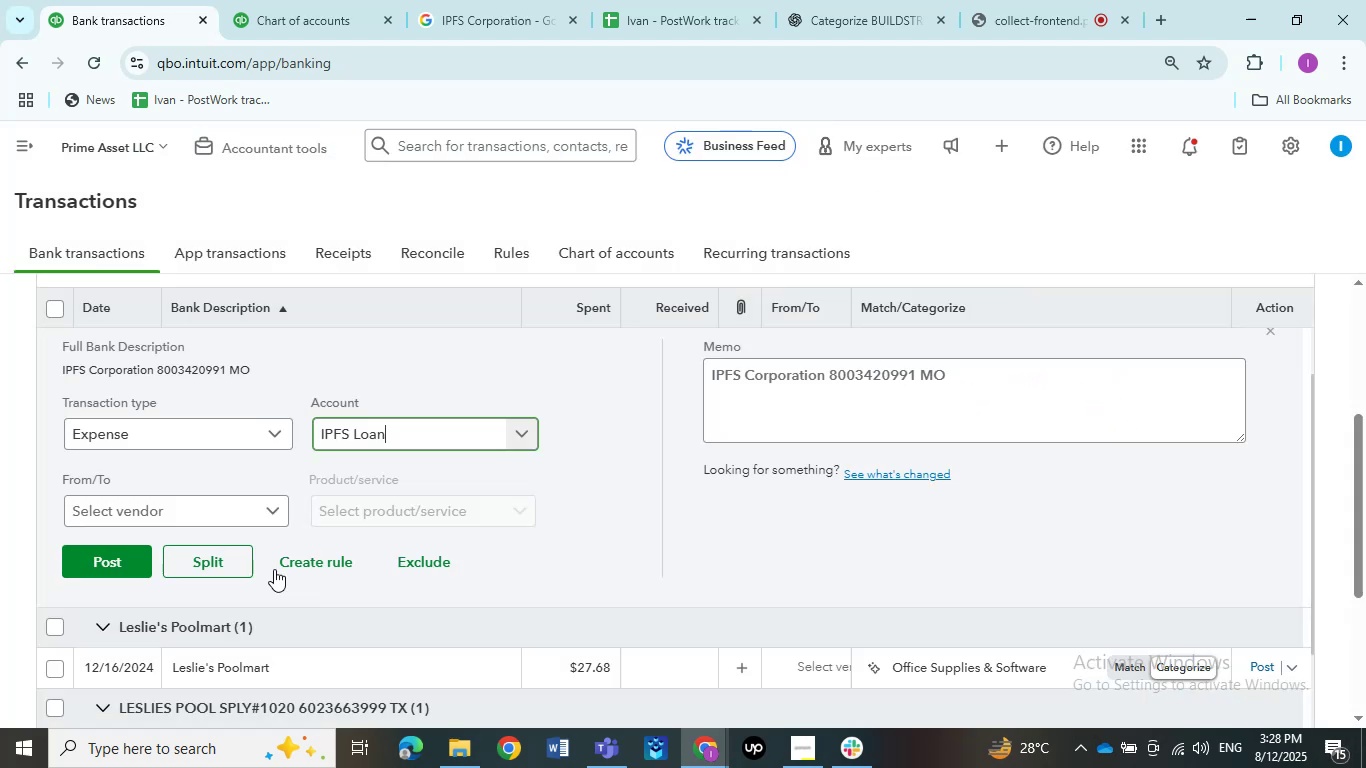 
left_click([165, 505])
 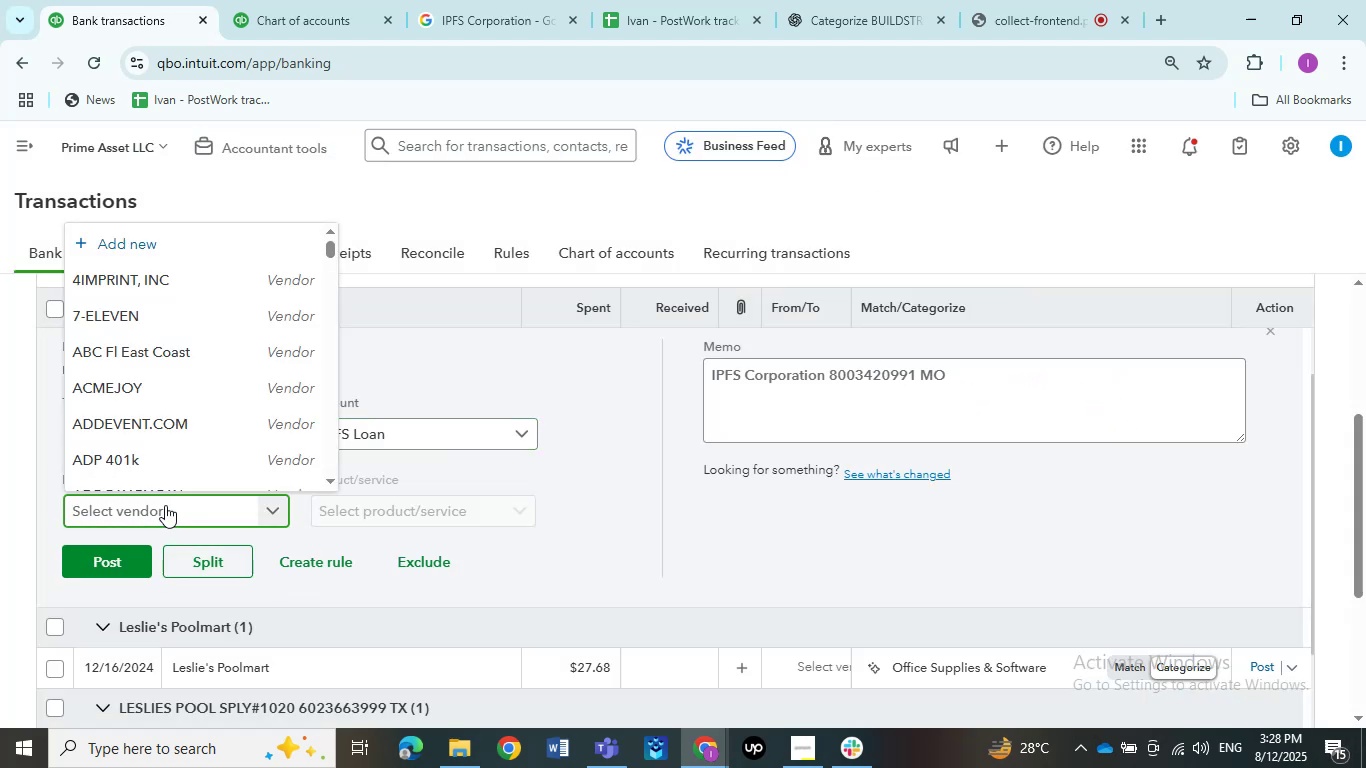 
key(Control+V)
 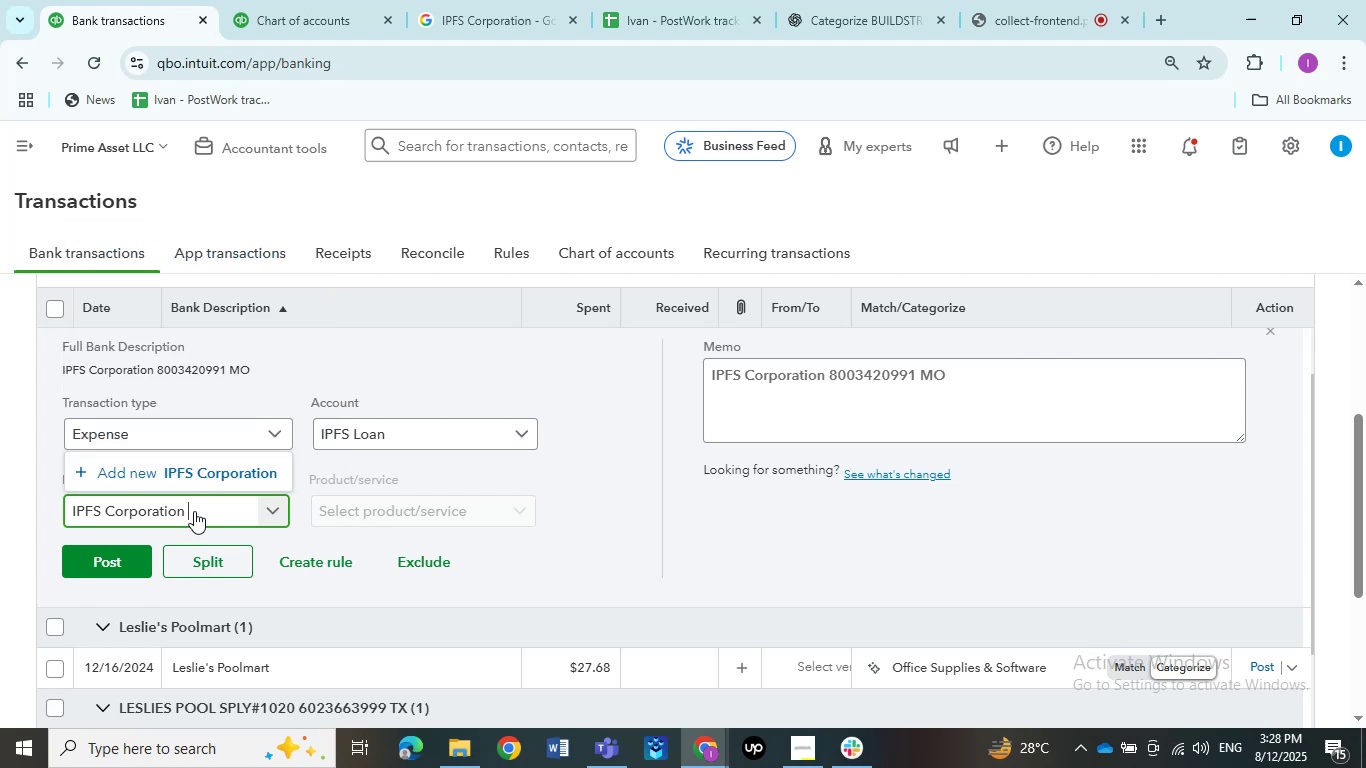 
left_click([217, 474])
 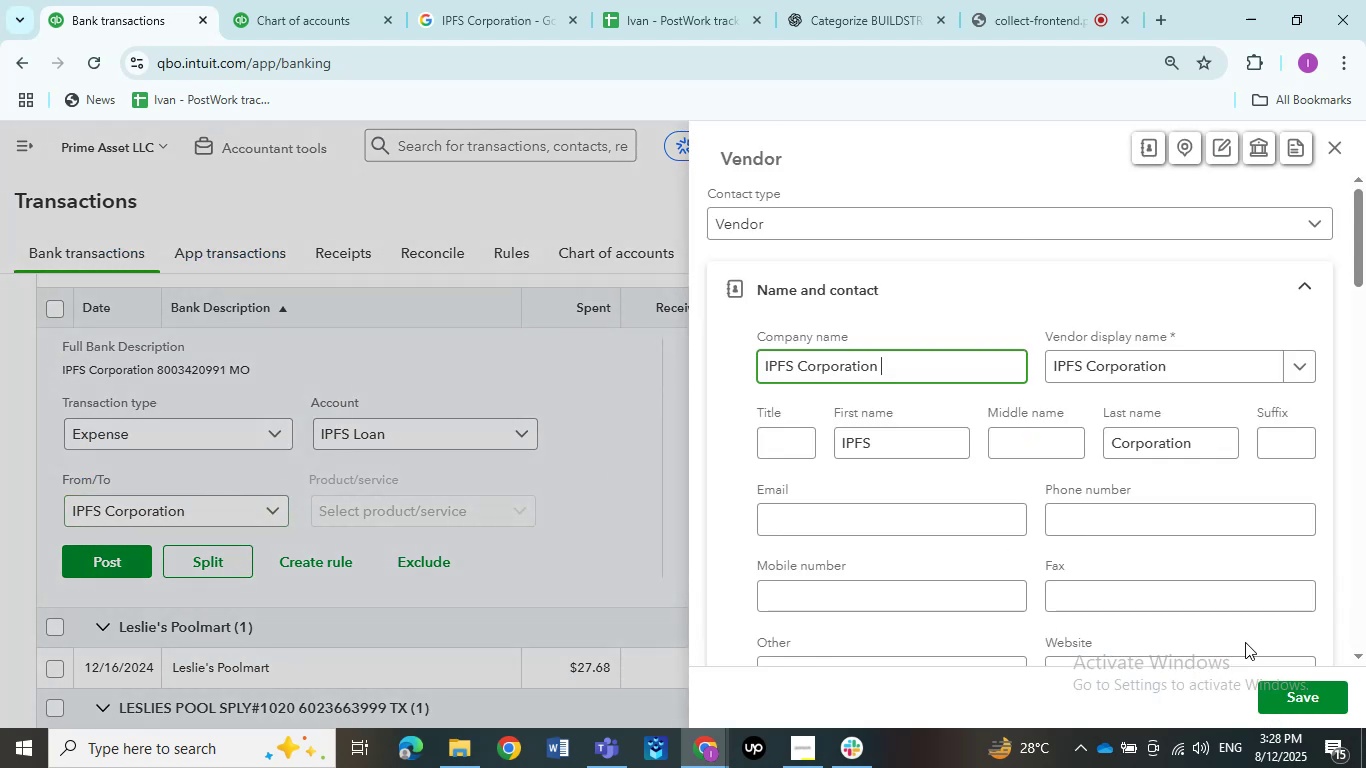 
left_click([1310, 691])
 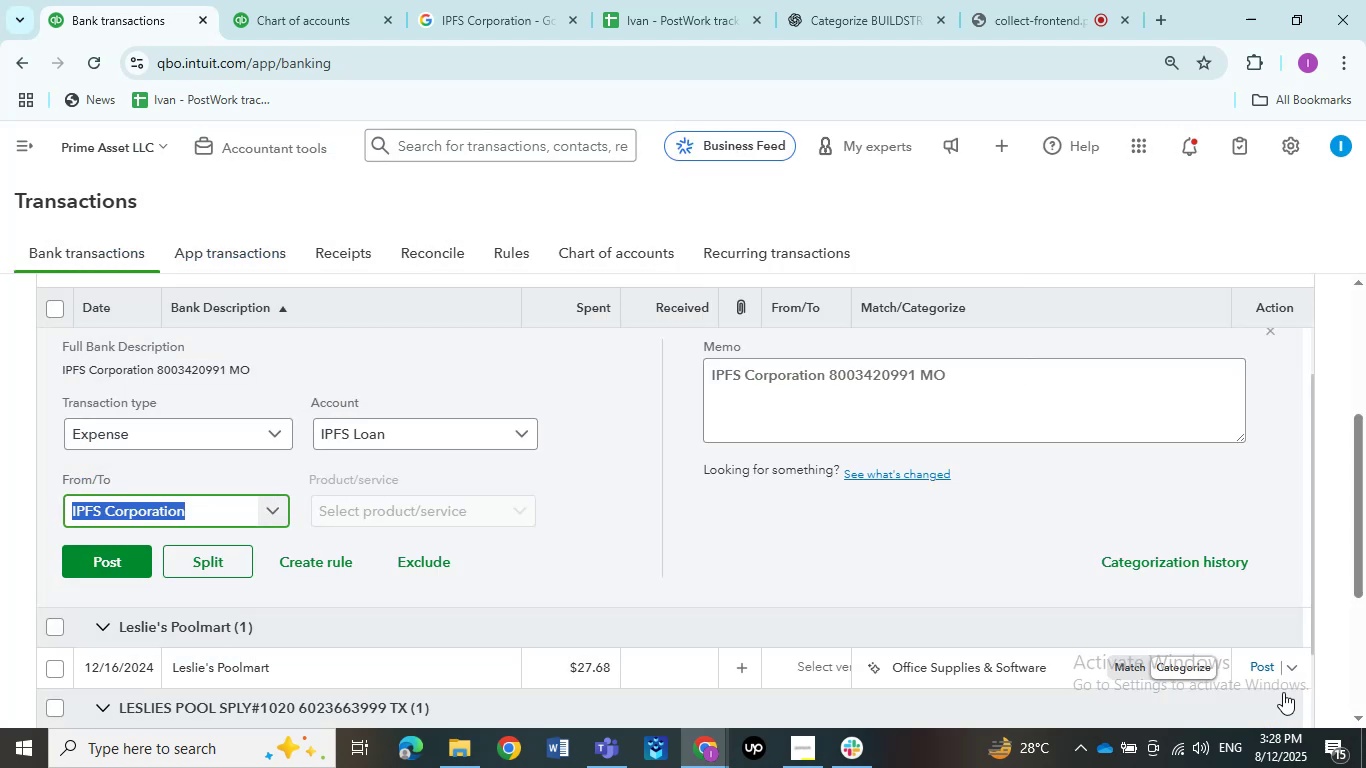 
wait(6.71)
 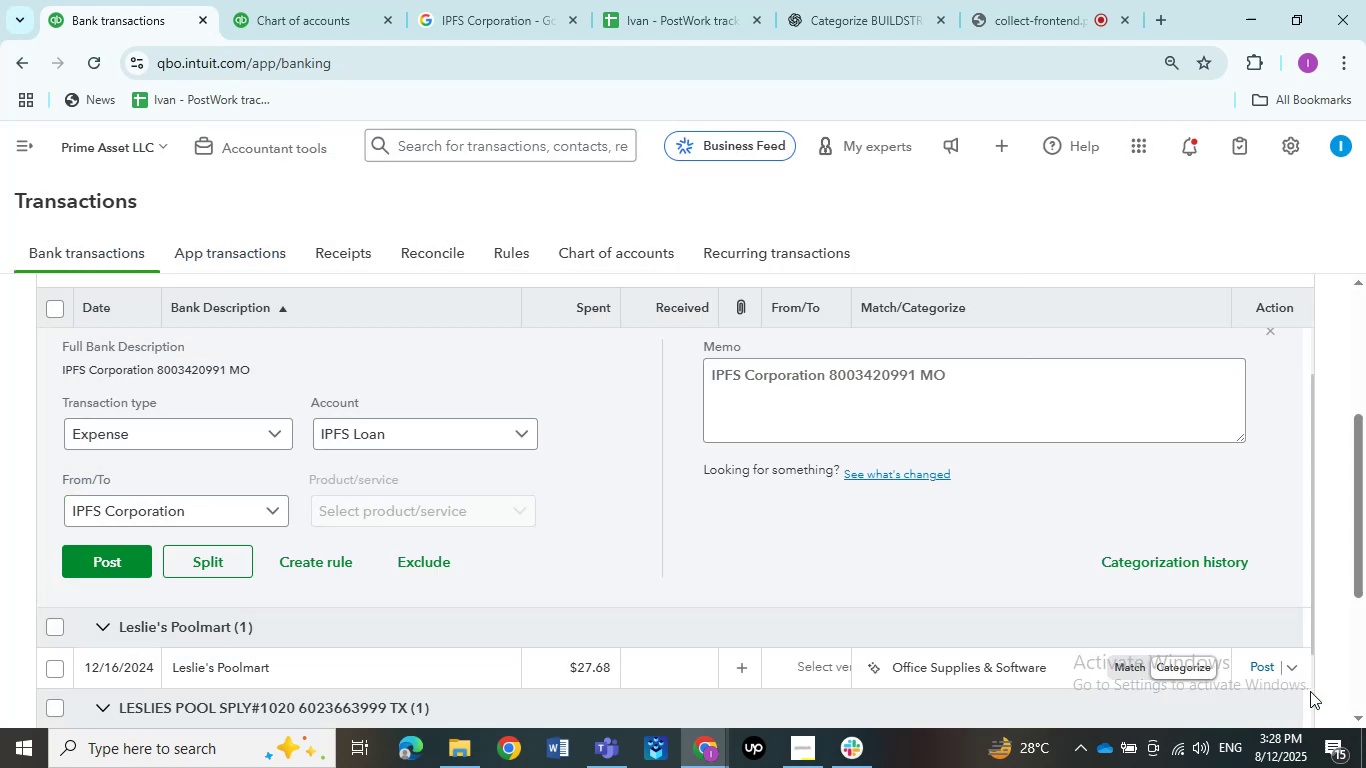 
left_click([1263, 742])
 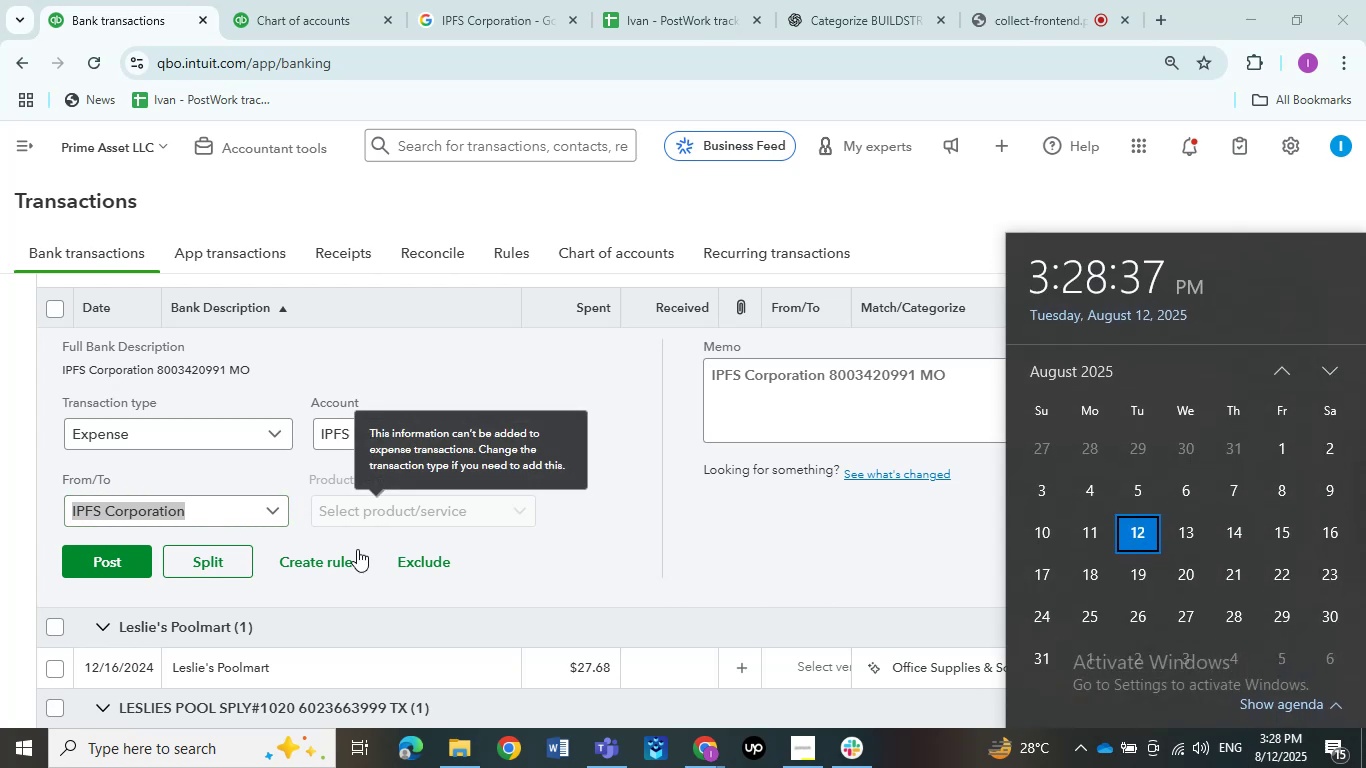 
left_click([584, 501])
 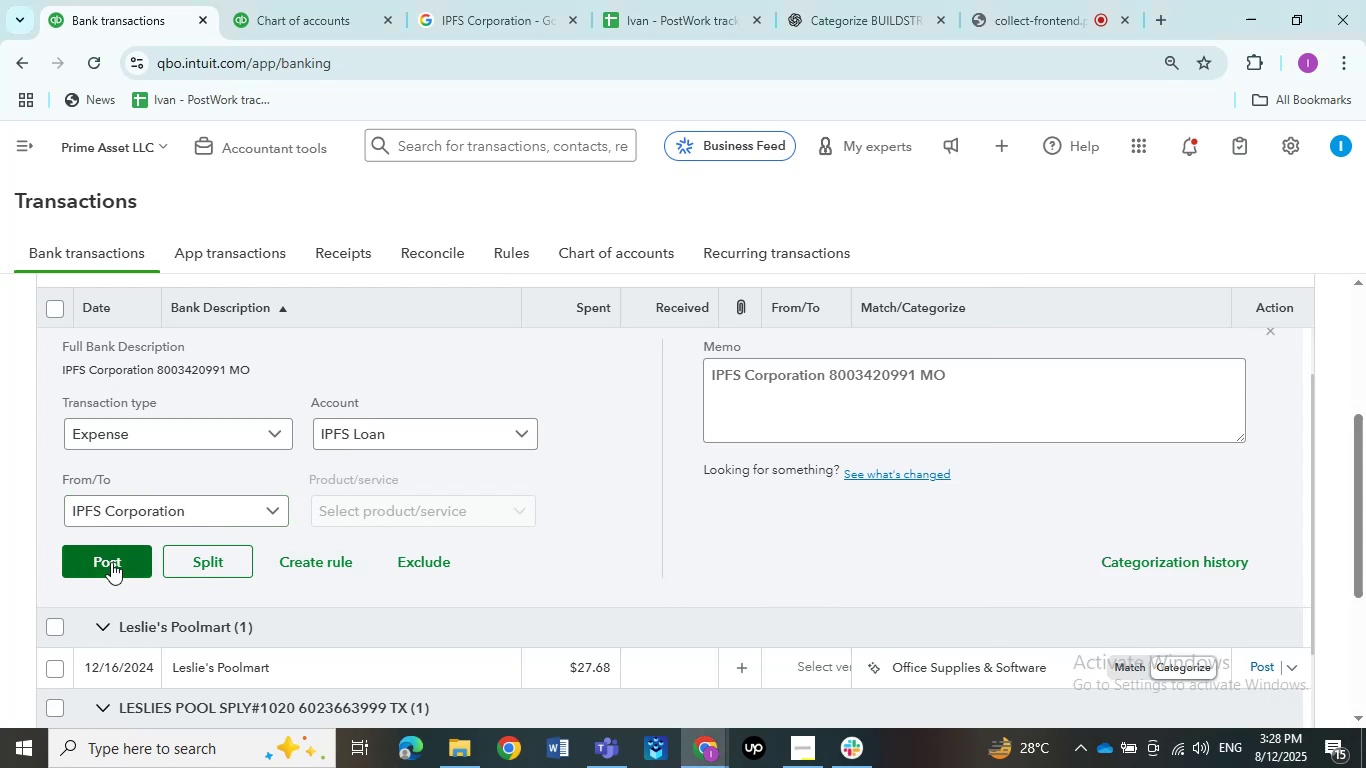 
left_click([111, 562])
 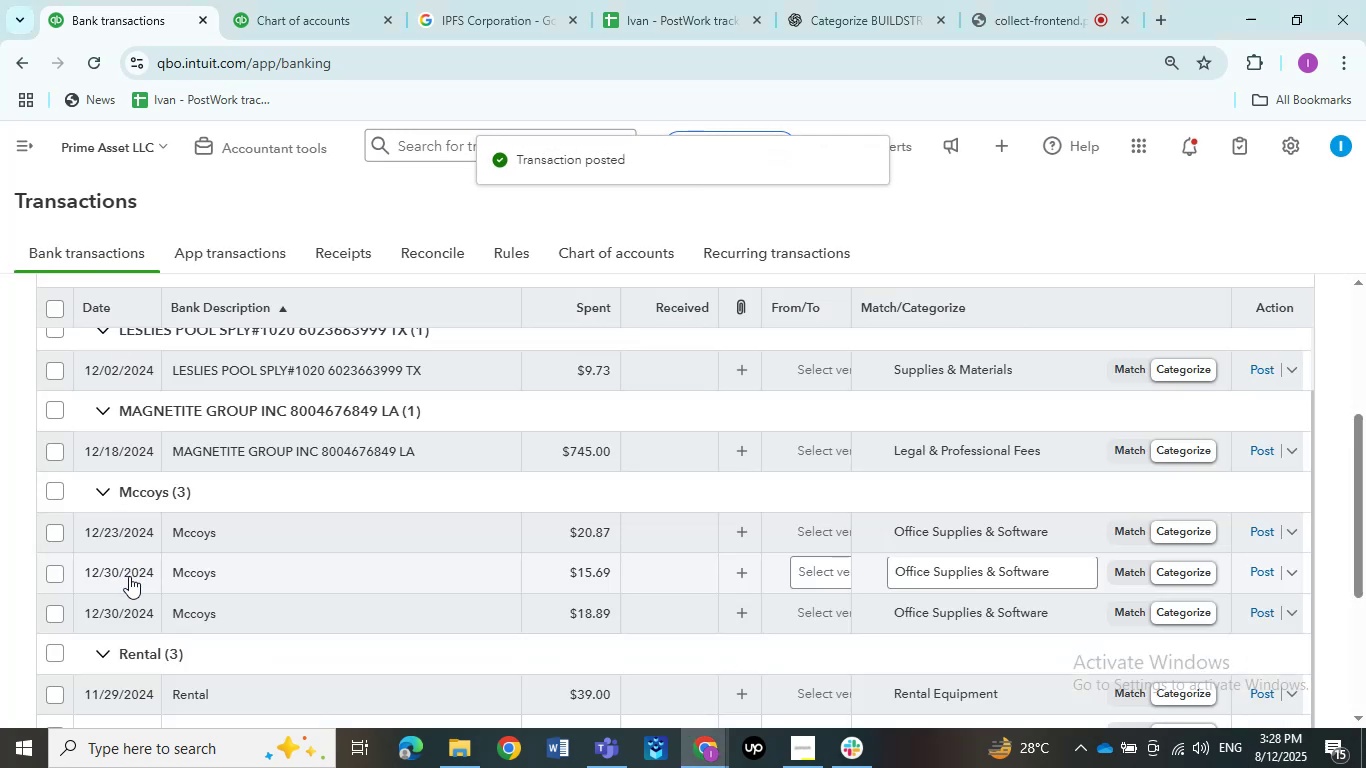 
scroll: coordinate [383, 523], scroll_direction: up, amount: 3.0
 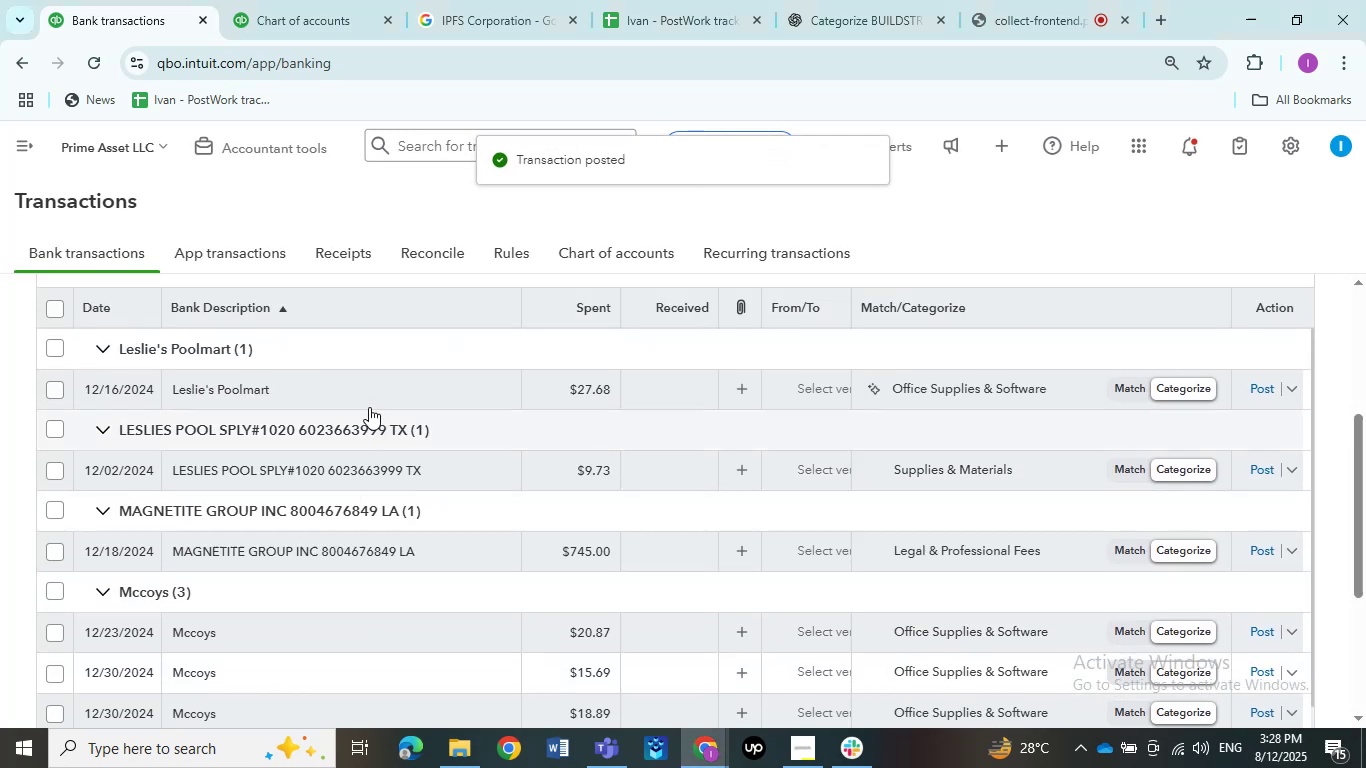 
left_click([364, 390])
 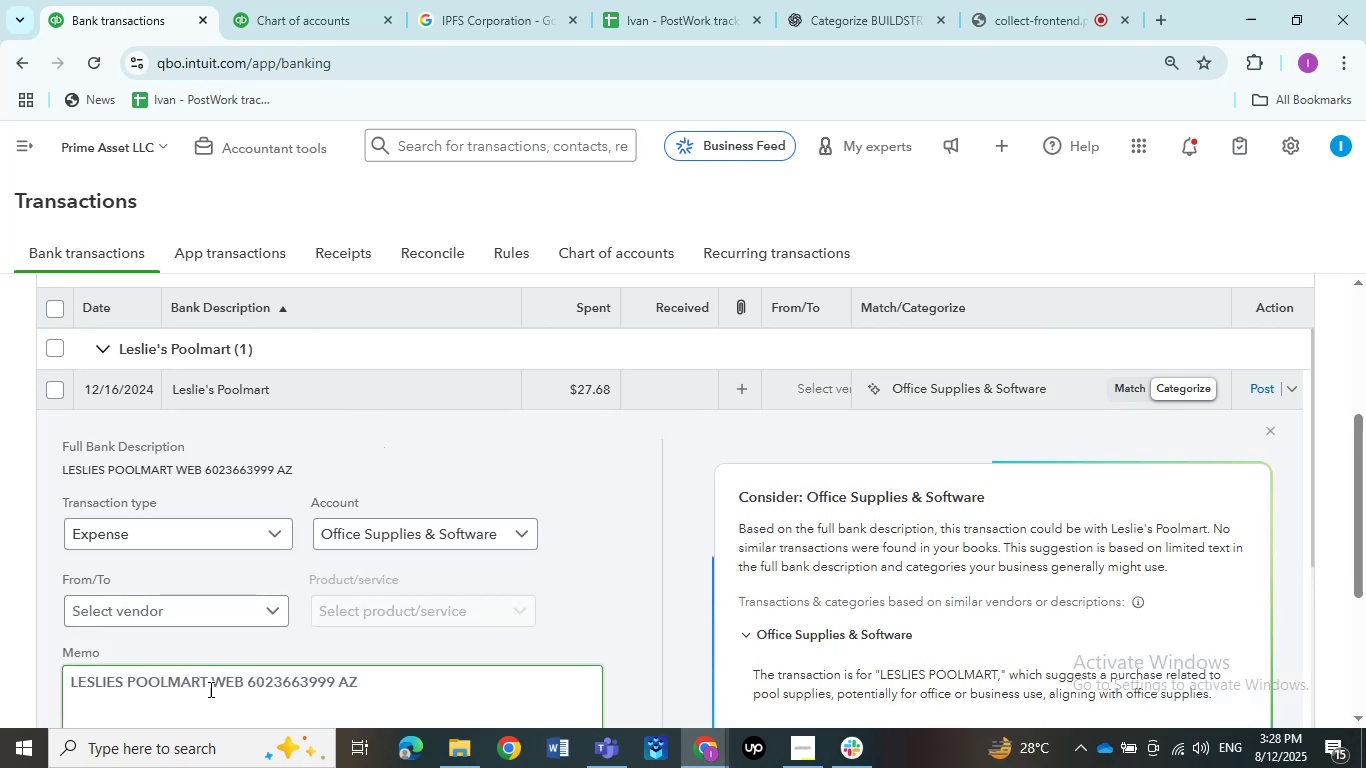 
left_click_drag(start_coordinate=[206, 681], to_coordinate=[57, 681])
 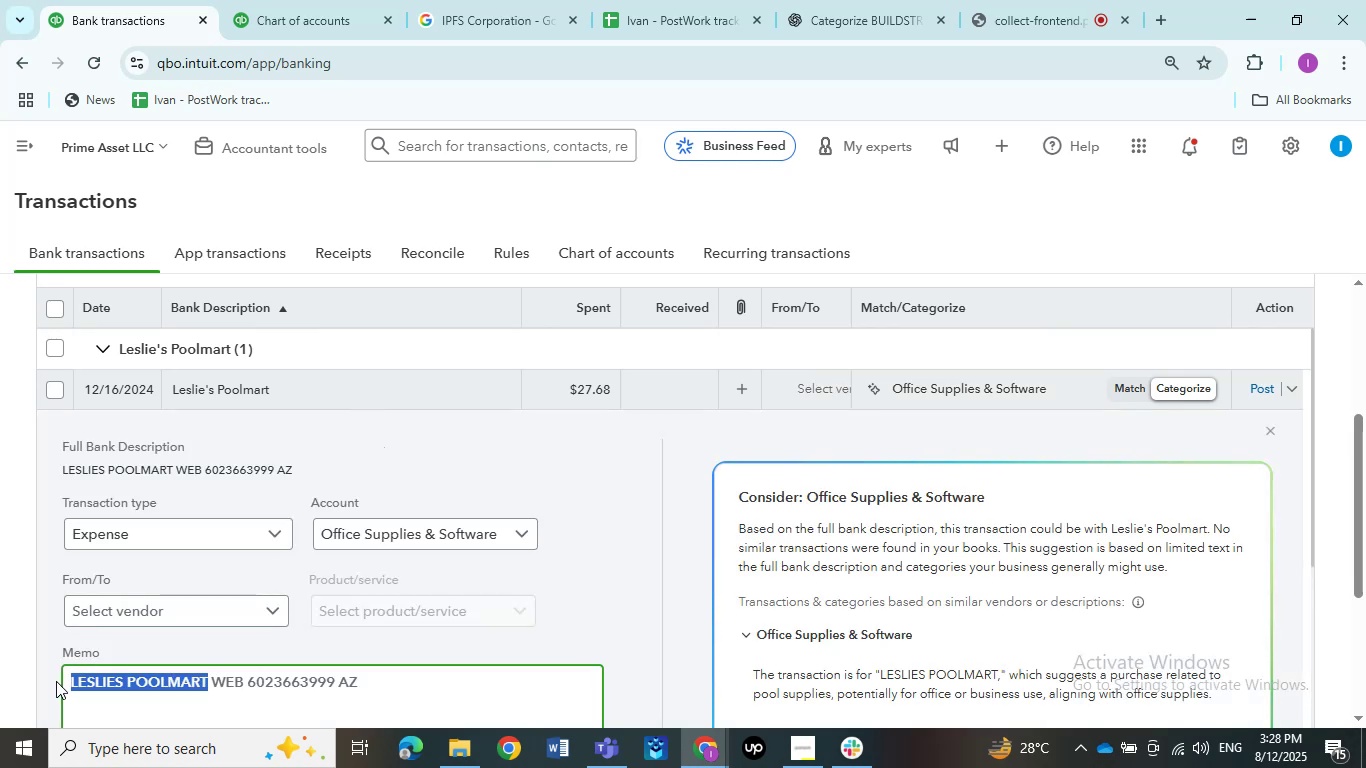 
hold_key(key=ControlLeft, duration=0.68)
 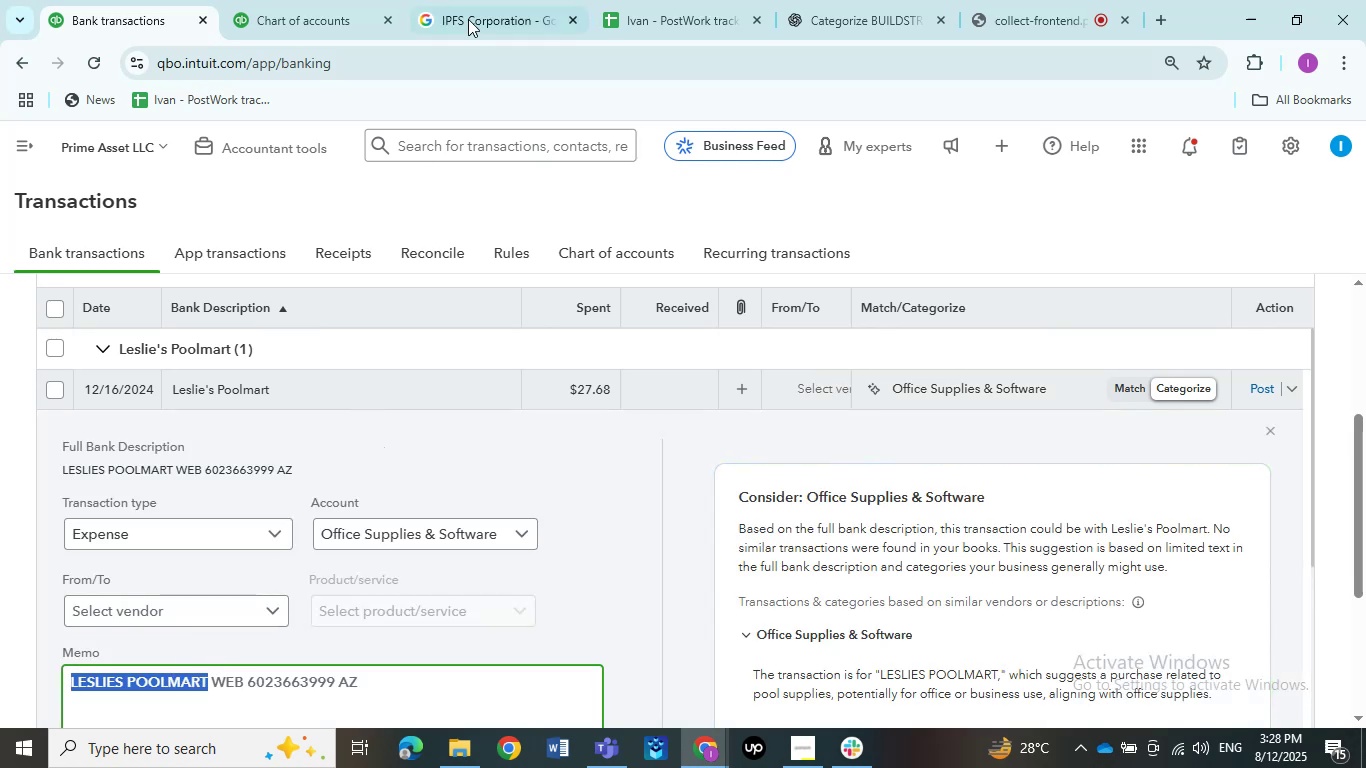 
hold_key(key=C, duration=0.34)
 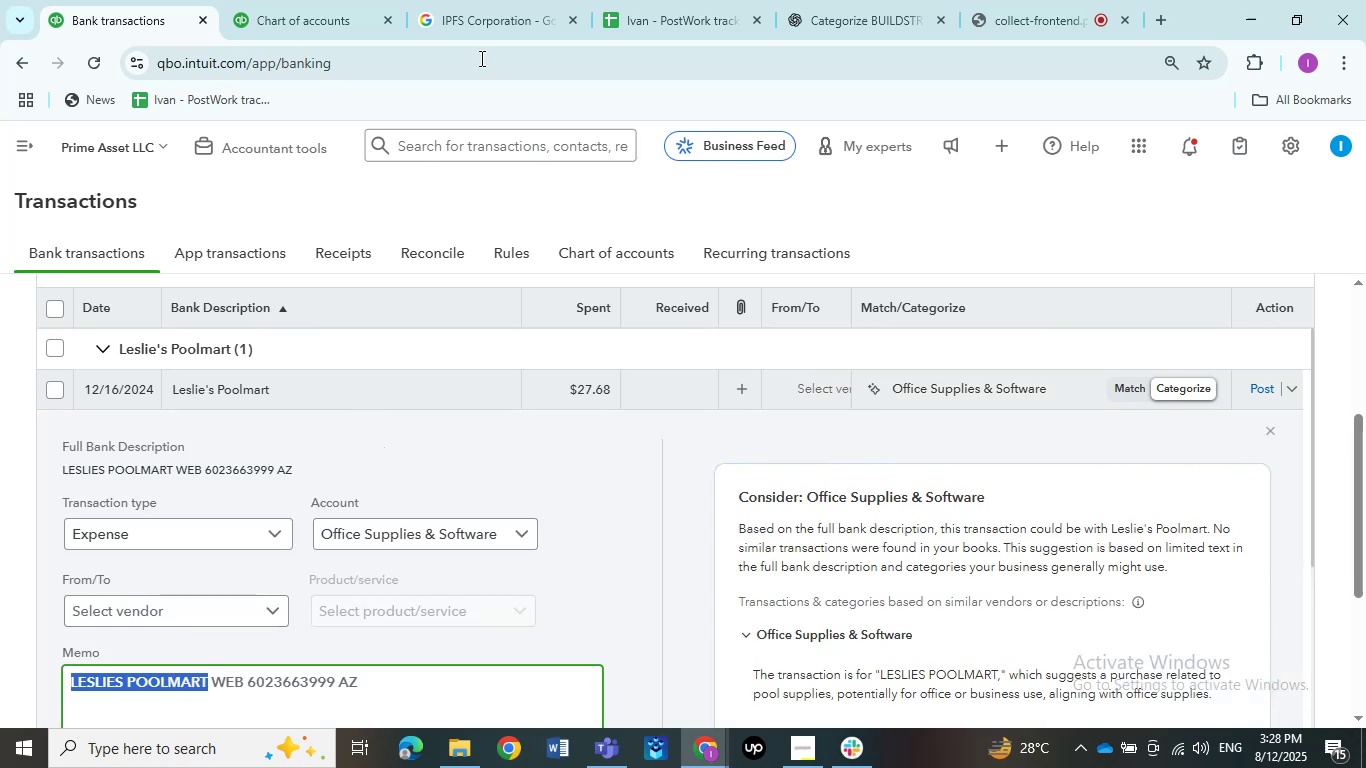 
left_click([466, 13])
 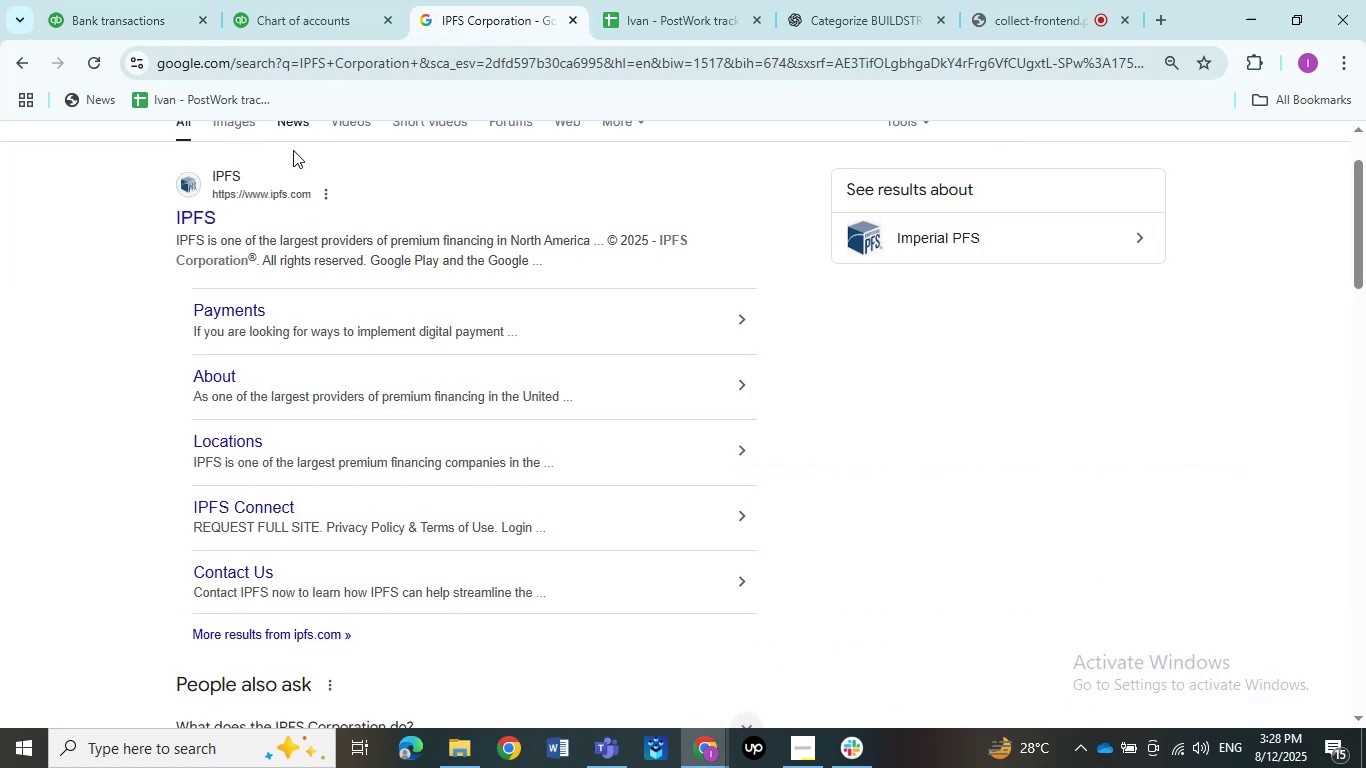 
scroll: coordinate [315, 271], scroll_direction: up, amount: 5.0
 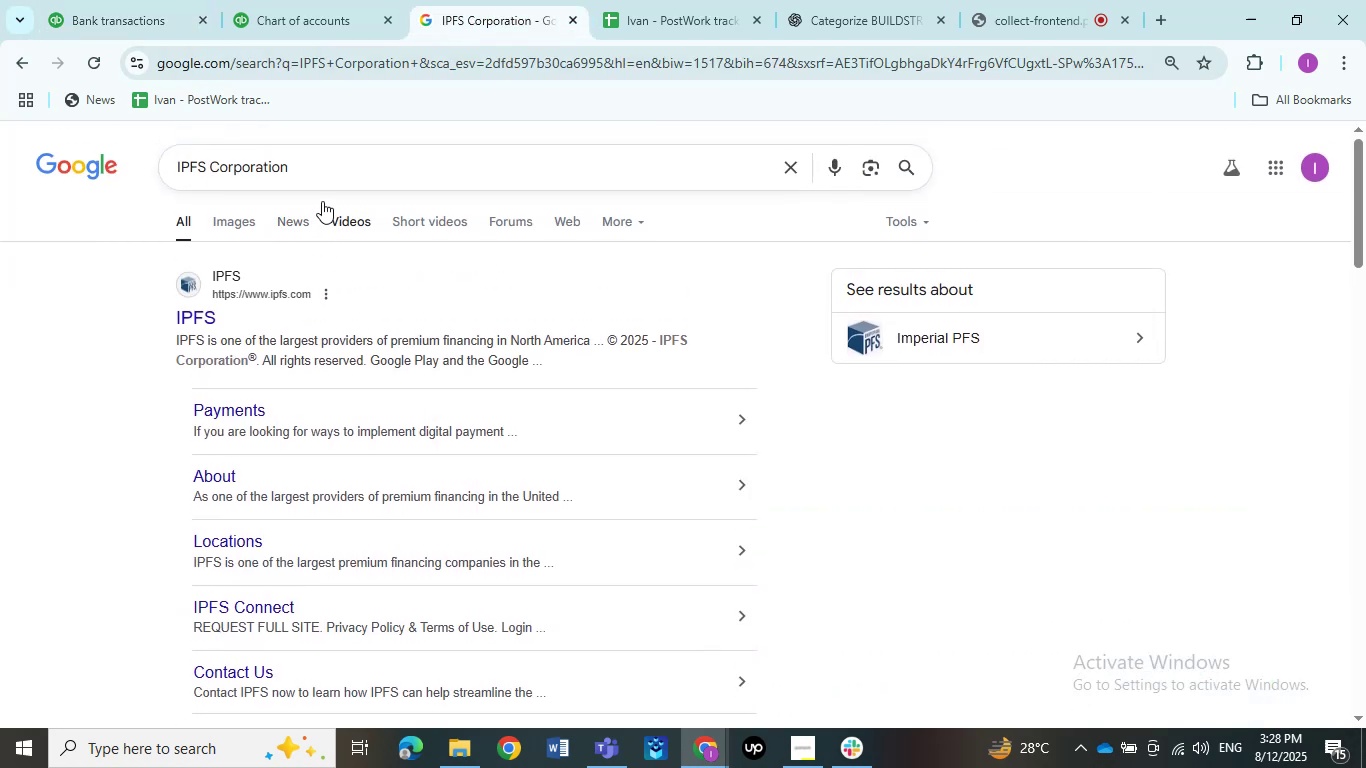 
left_click_drag(start_coordinate=[319, 172], to_coordinate=[41, 177])
 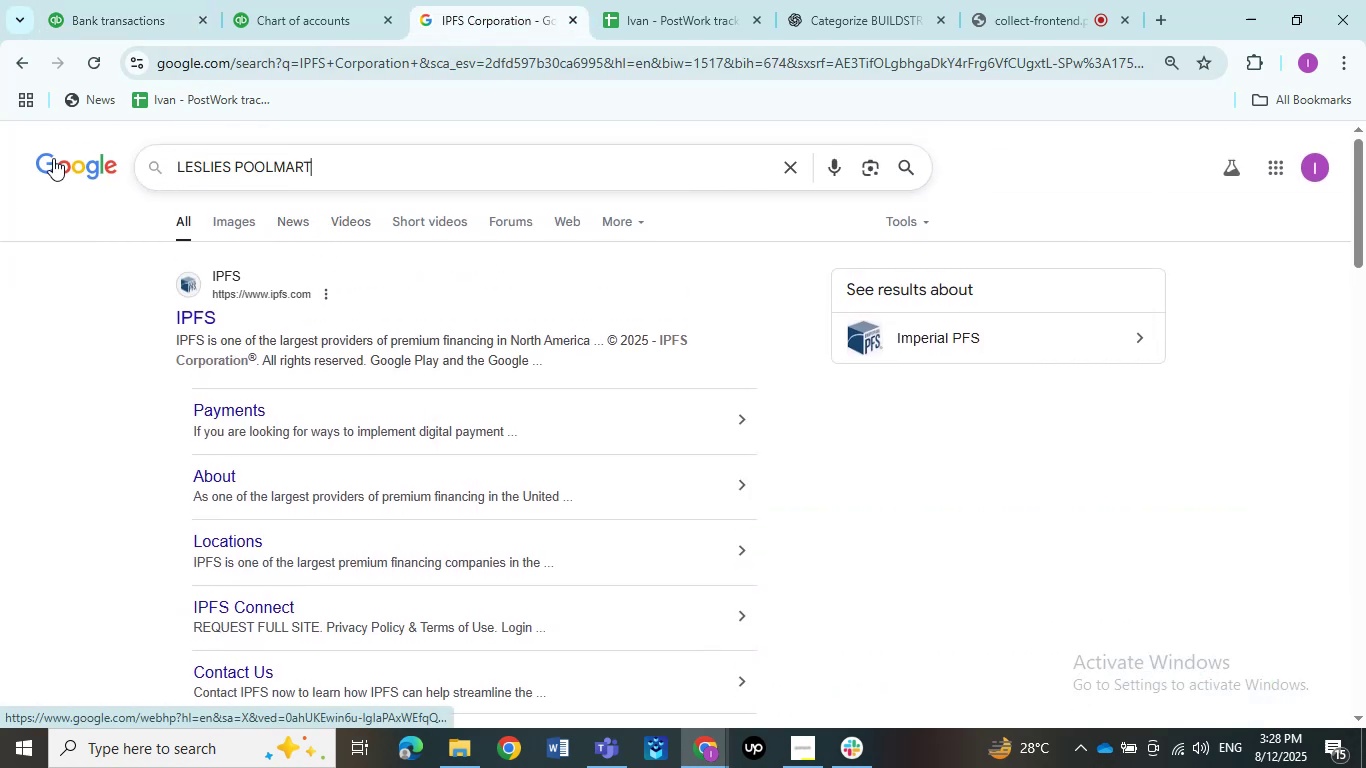 
key(Control+ControlLeft)
 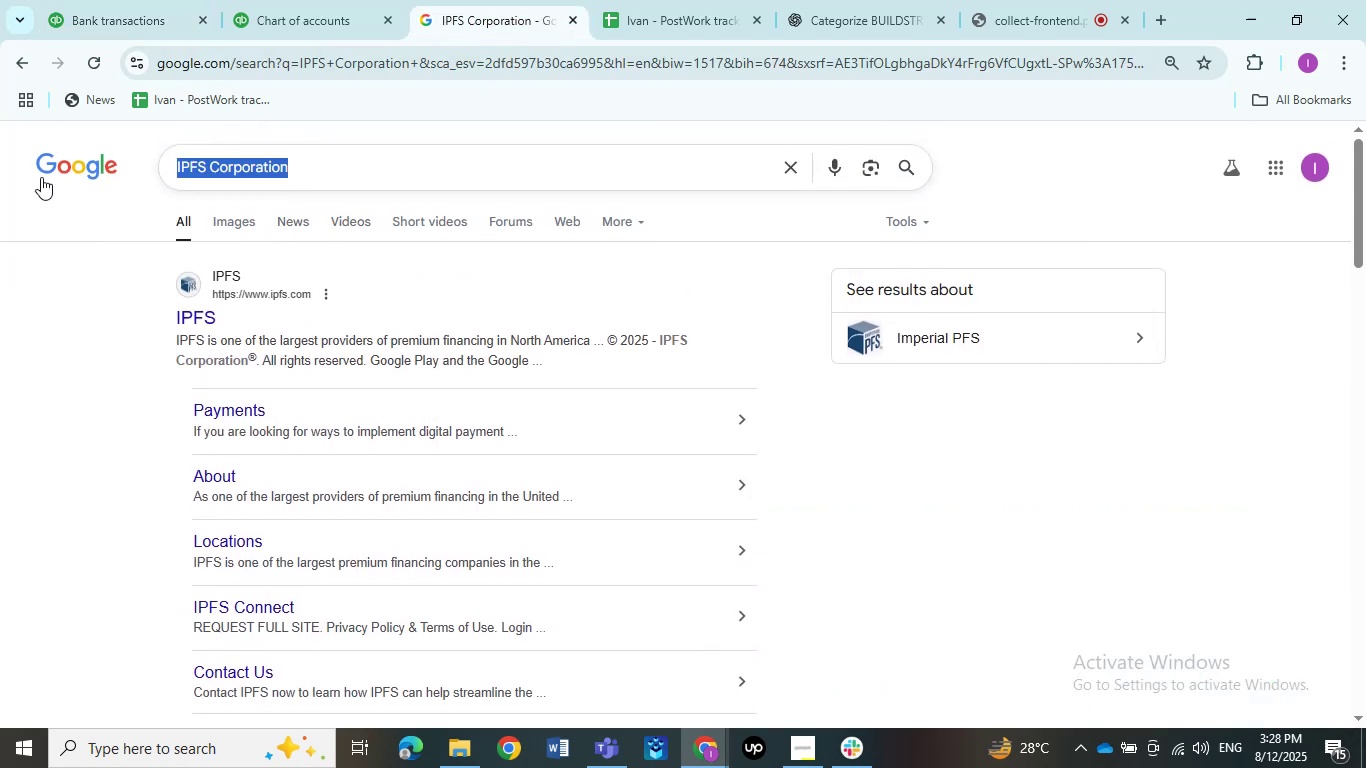 
key(Control+V)
 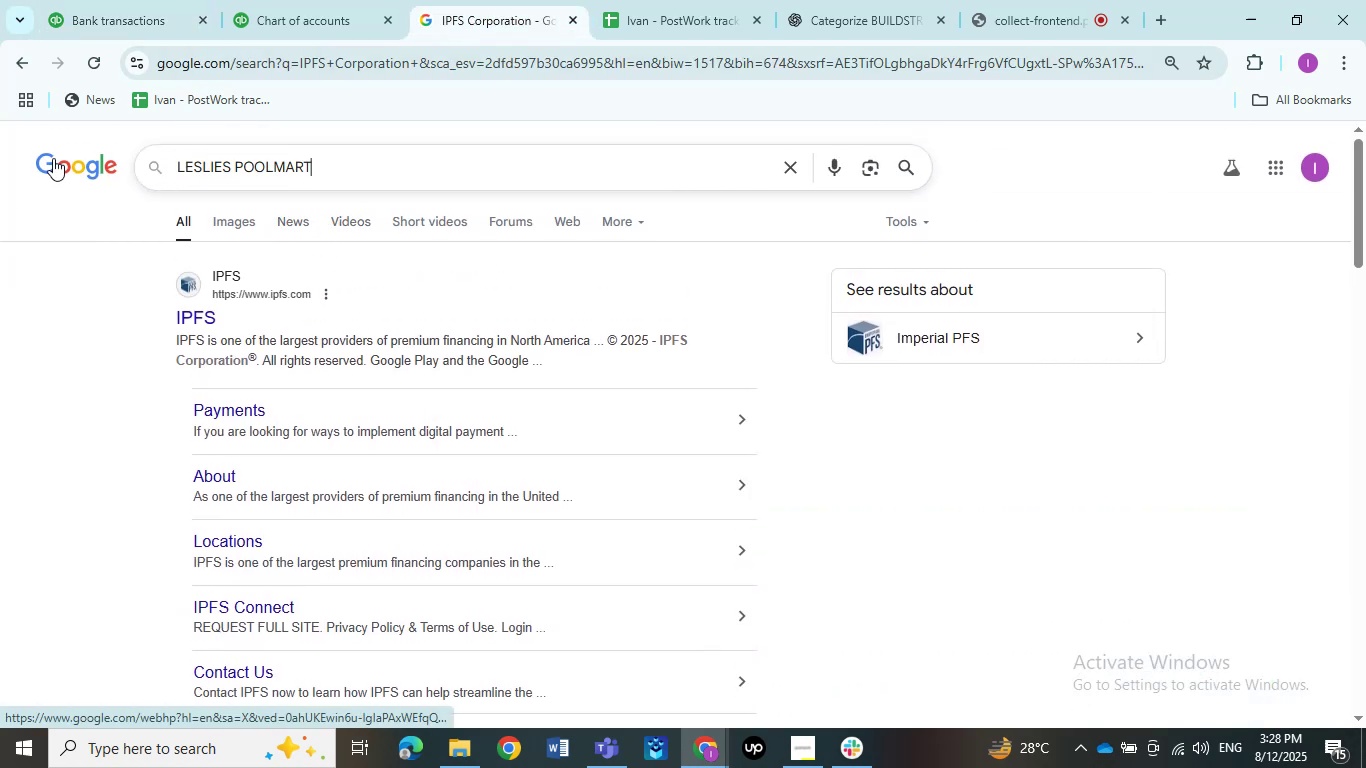 
key(NumpadEnter)
 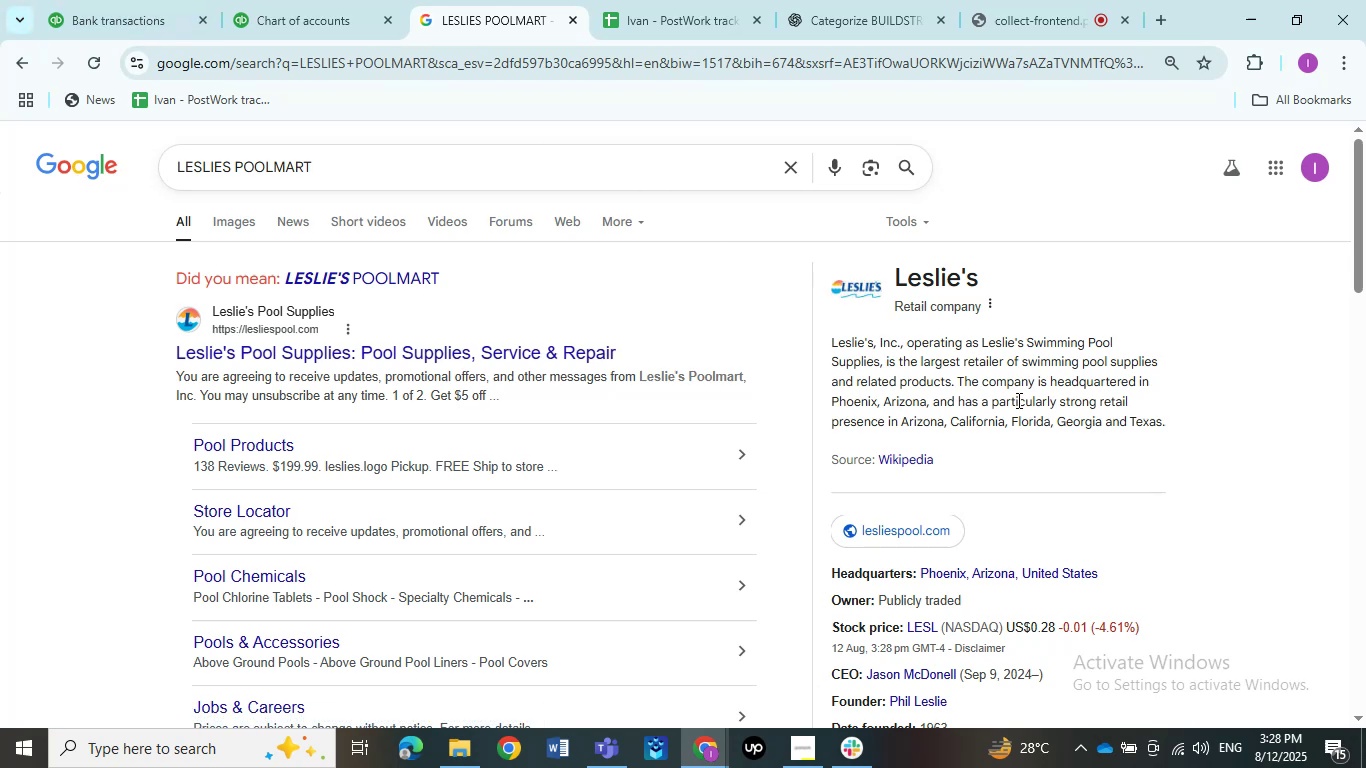 
wait(7.78)
 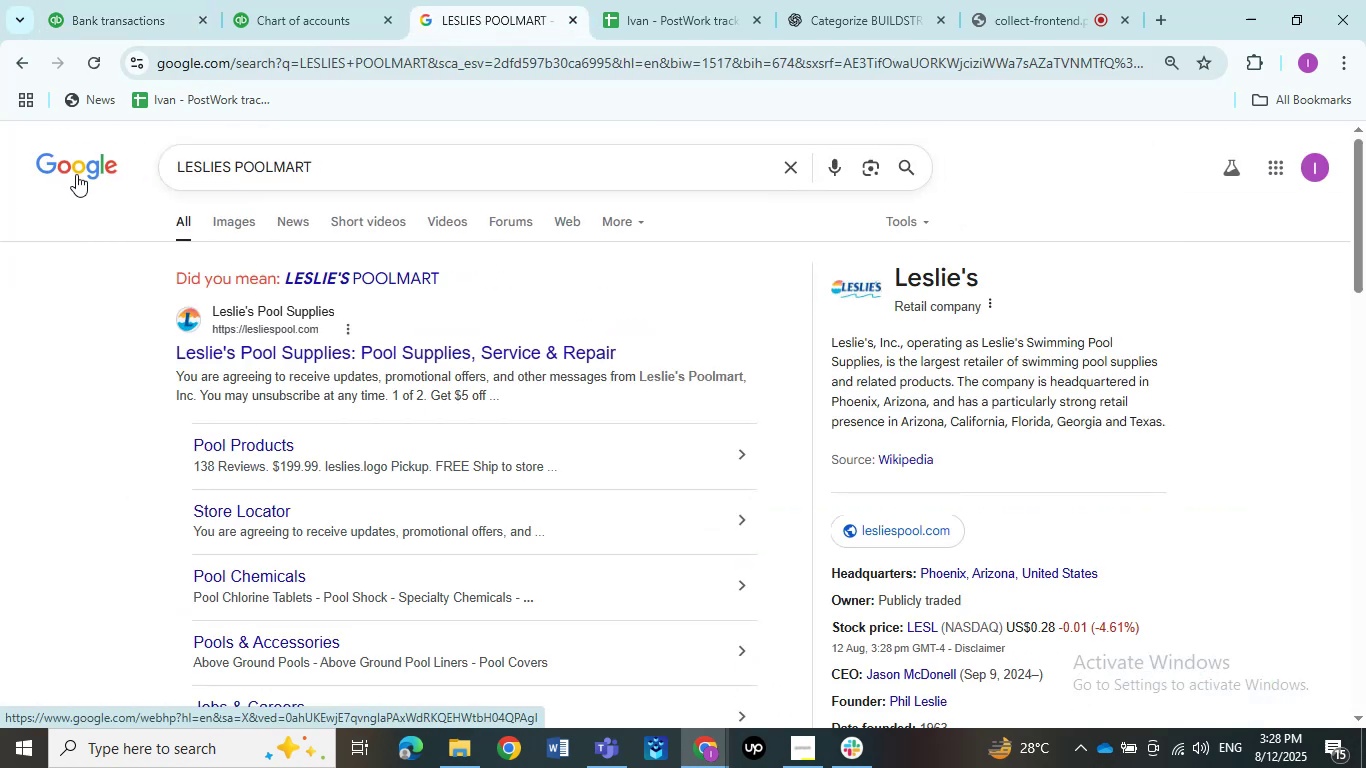 
left_click([149, 8])
 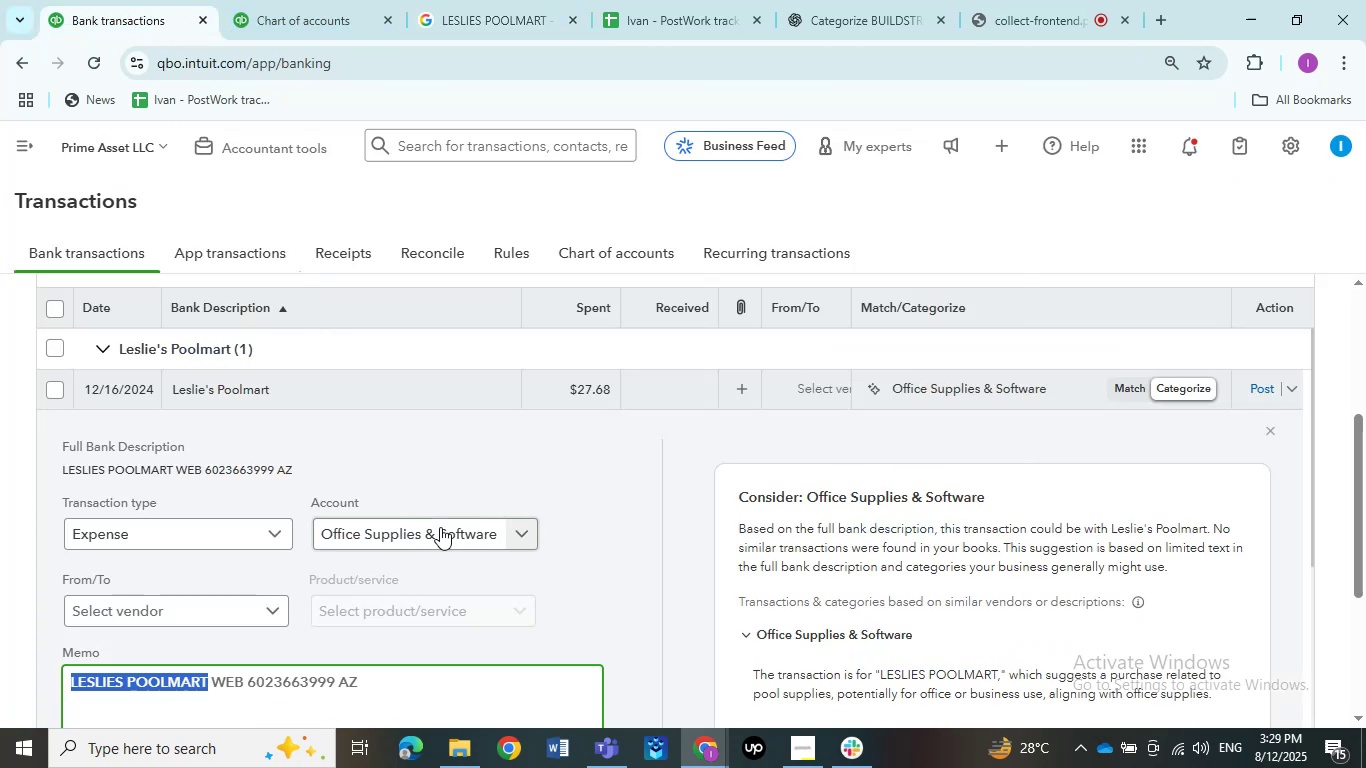 
left_click([197, 620])
 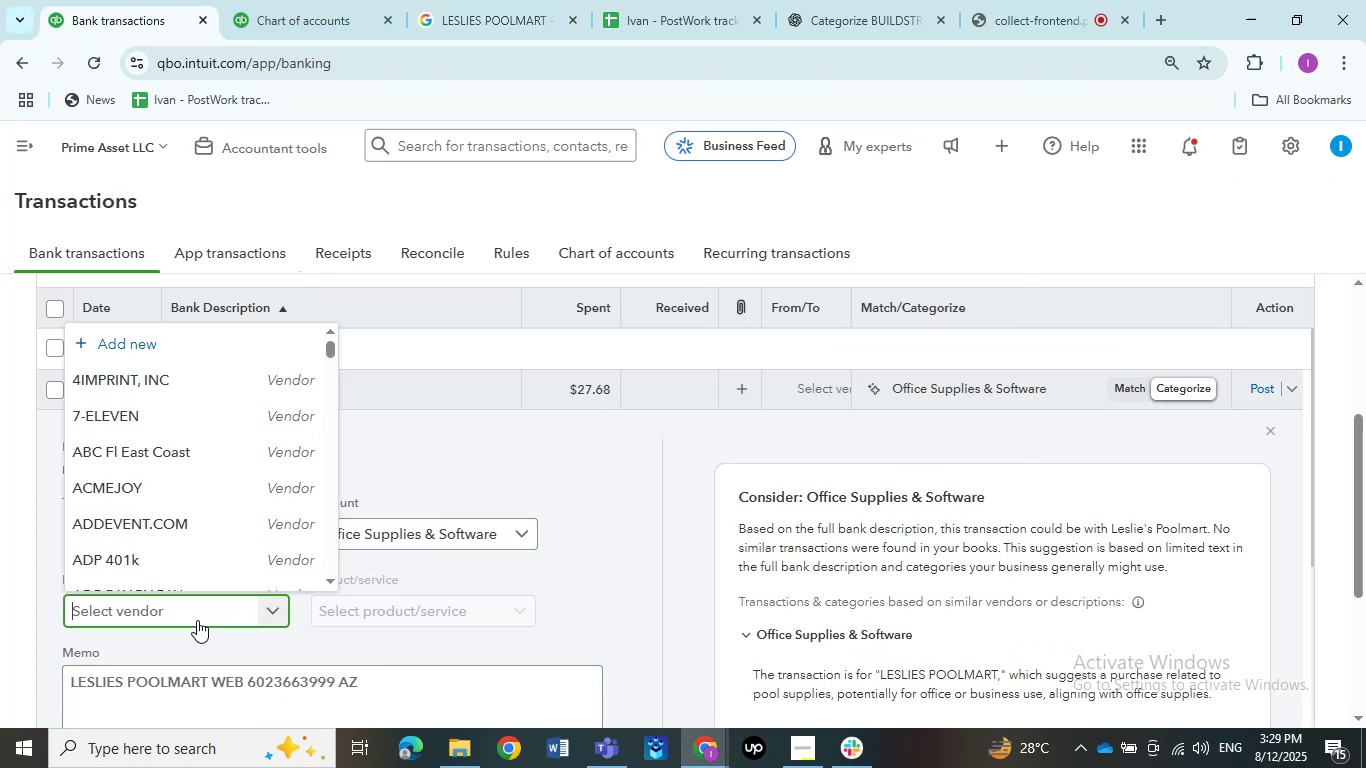 
key(Control+V)
 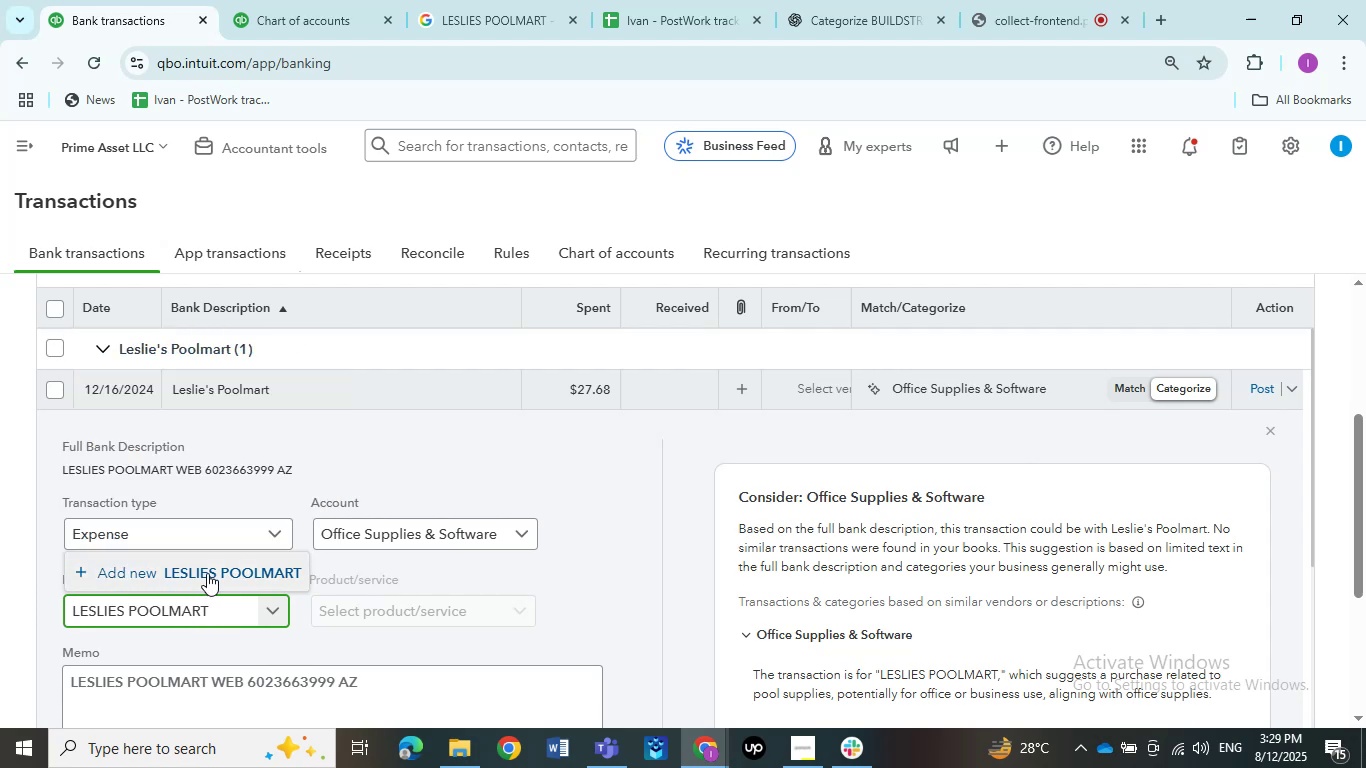 
left_click([207, 573])
 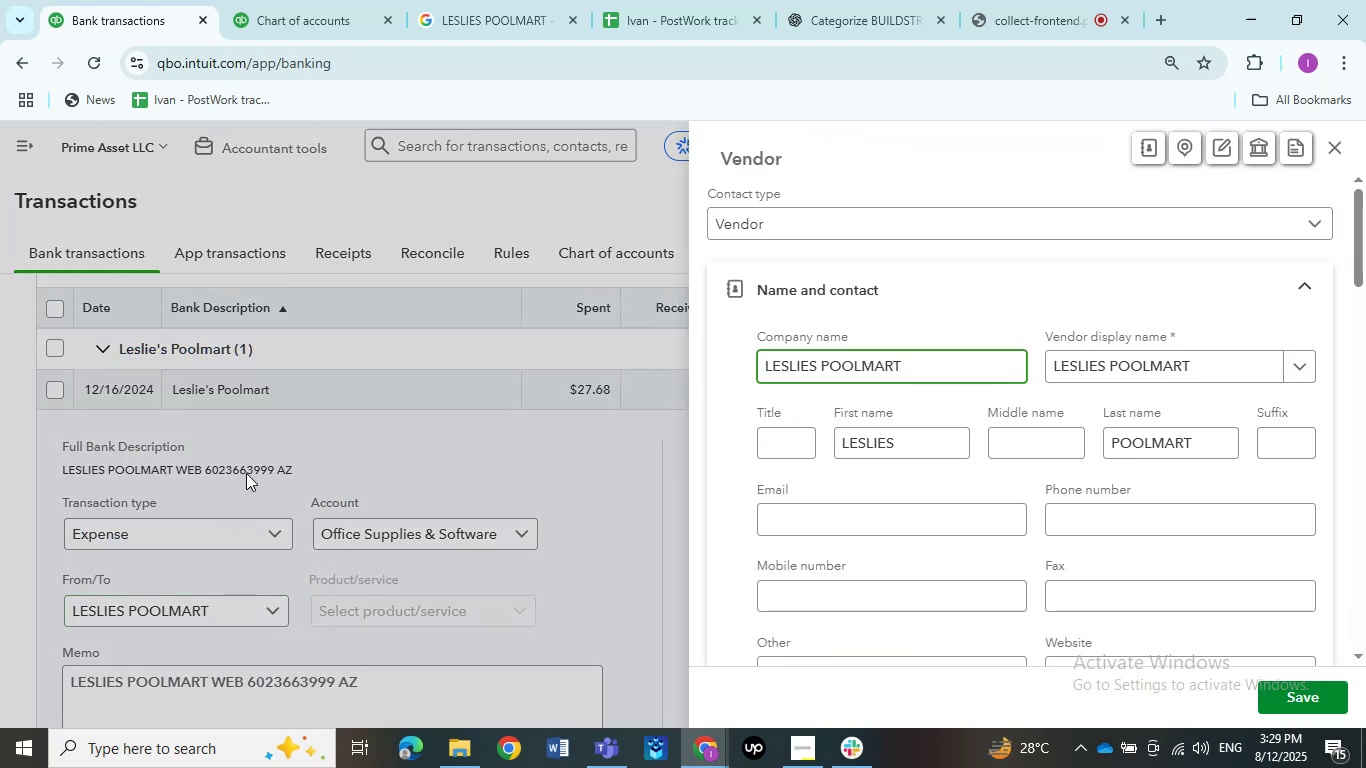 
wait(5.82)
 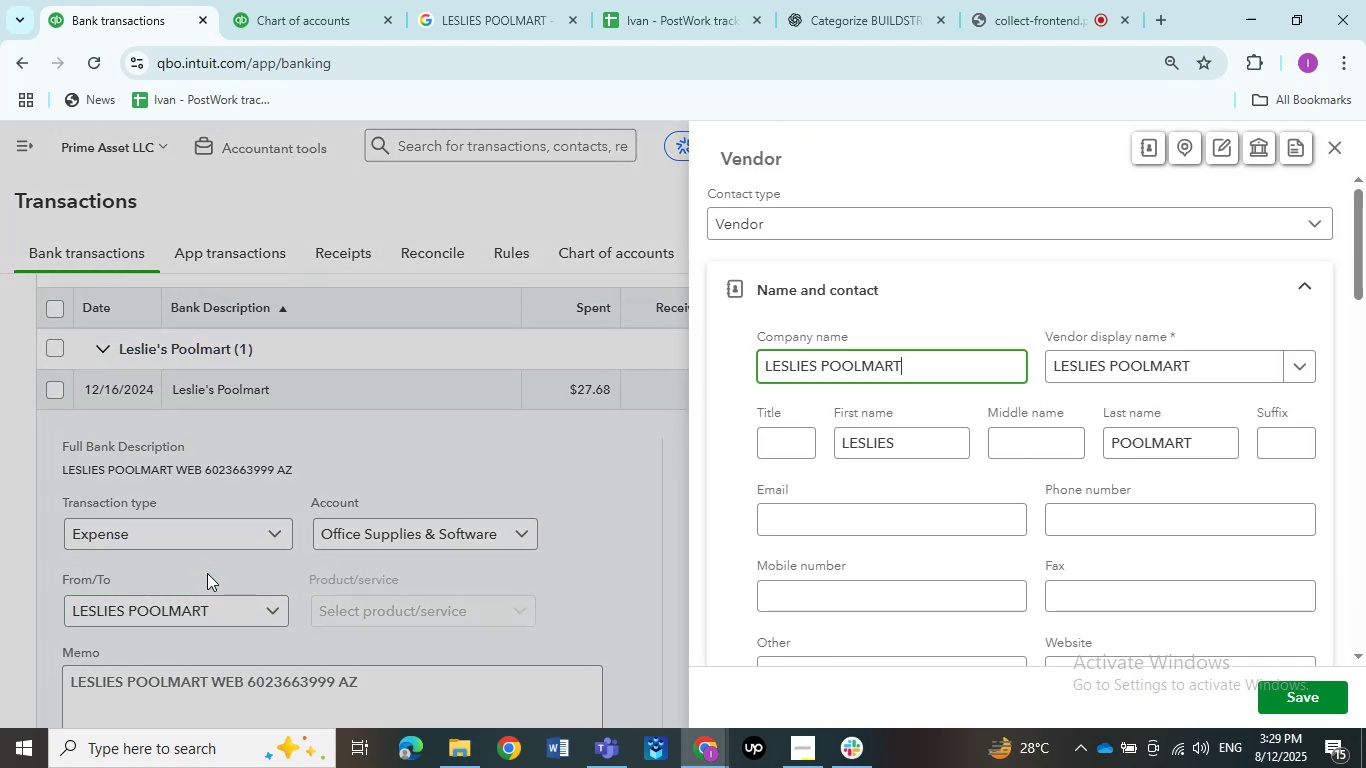 
left_click([1283, 685])
 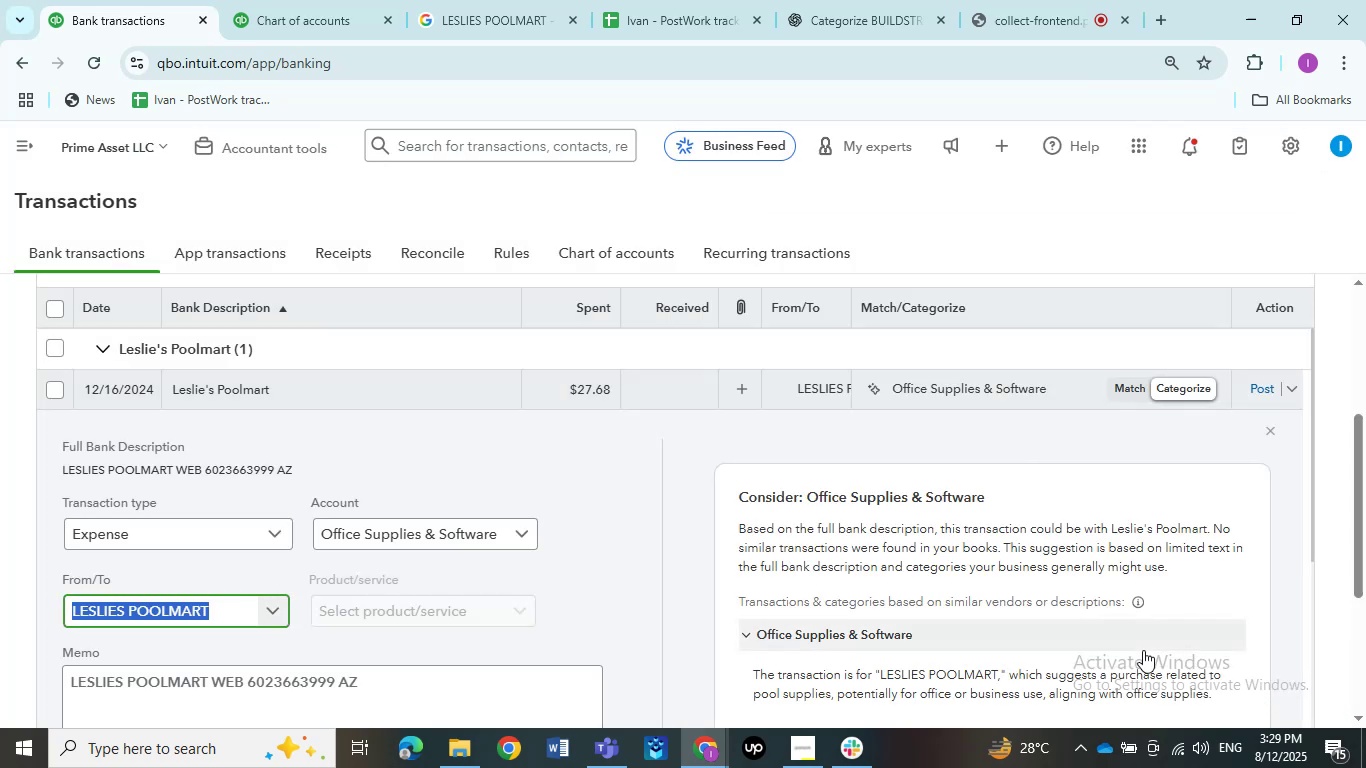 
left_click([476, 528])
 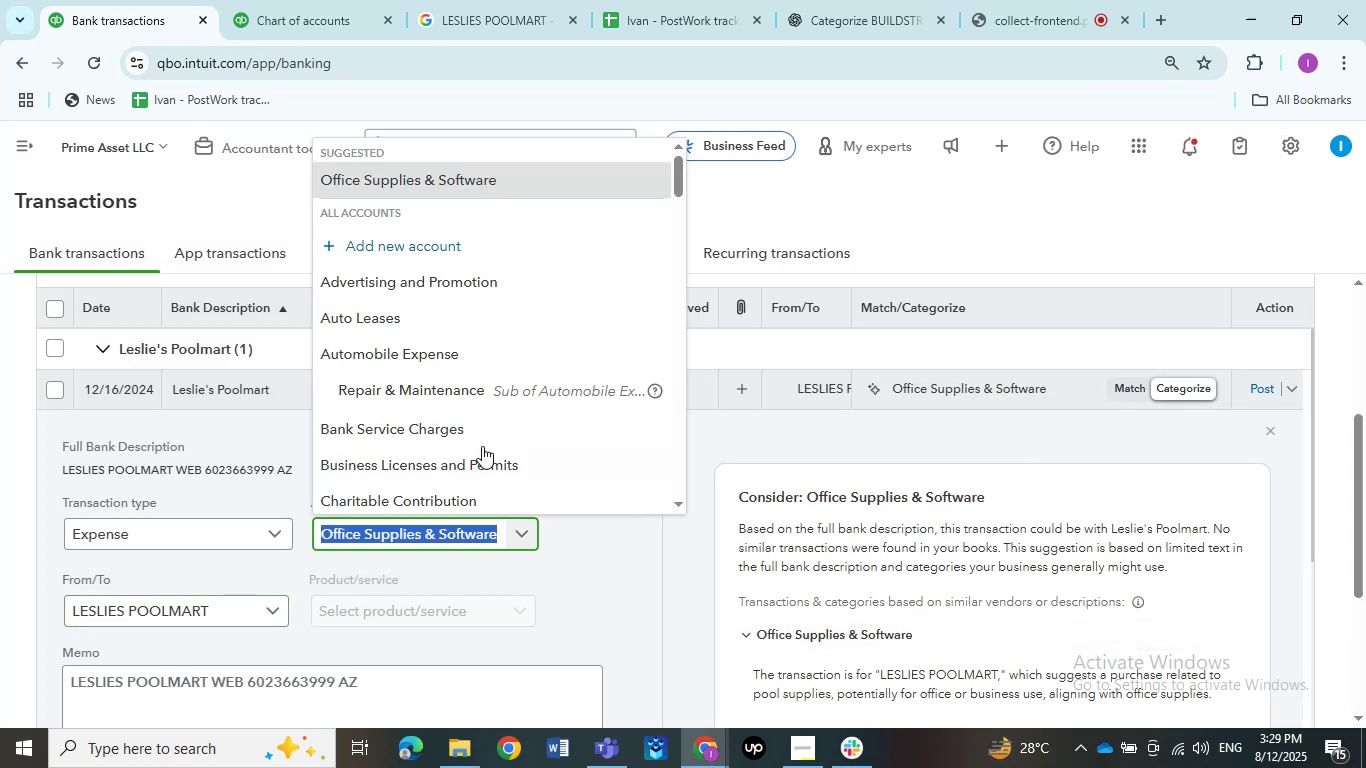 
scroll: coordinate [486, 439], scroll_direction: down, amount: 16.0
 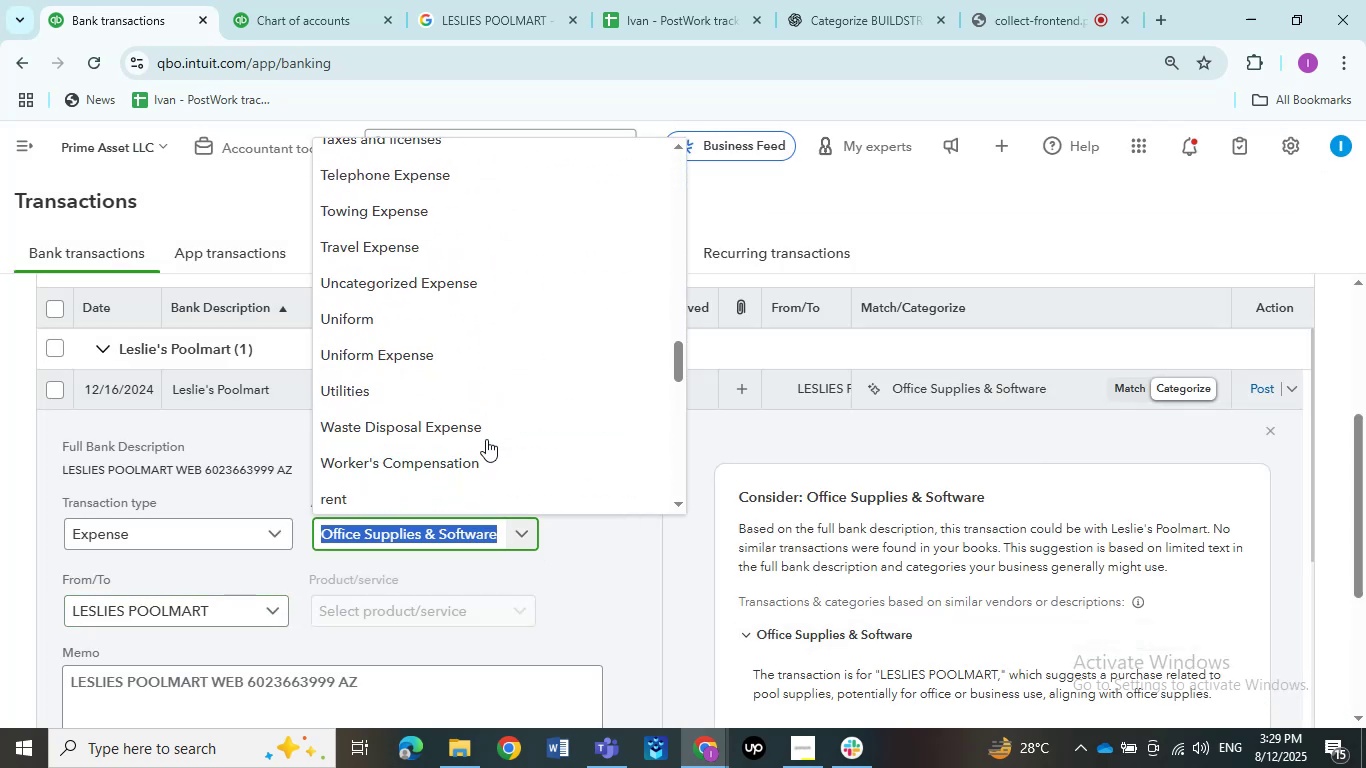 
scroll: coordinate [486, 439], scroll_direction: up, amount: 1.0
 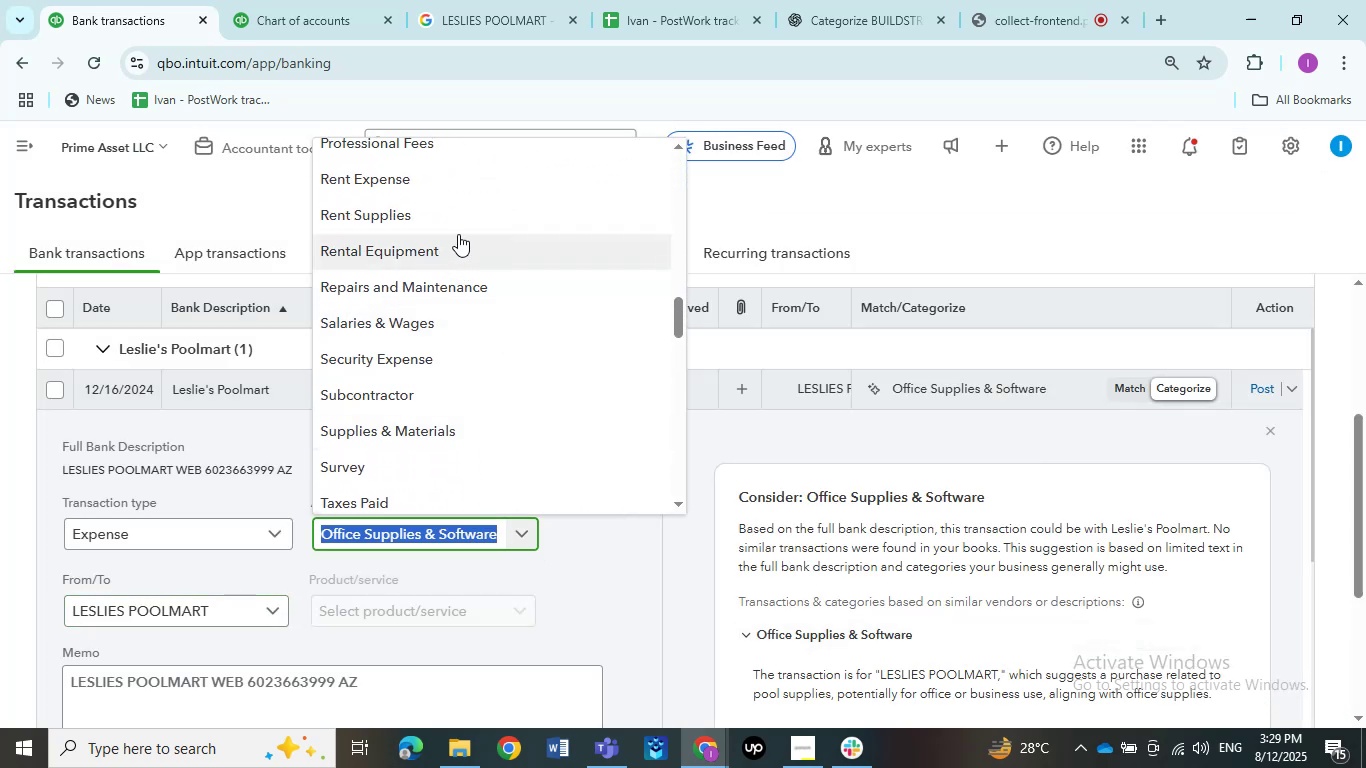 
left_click([462, 224])
 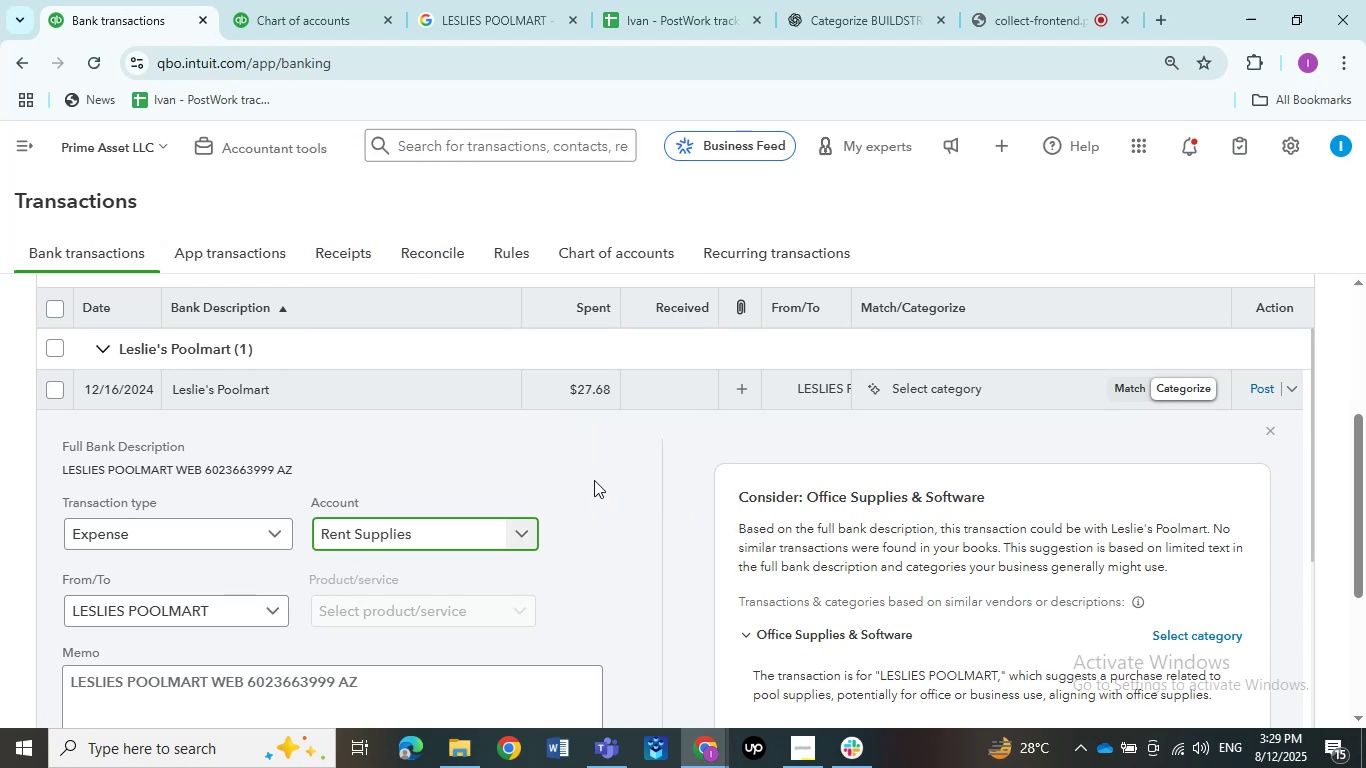 
scroll: coordinate [594, 480], scroll_direction: down, amount: 3.0
 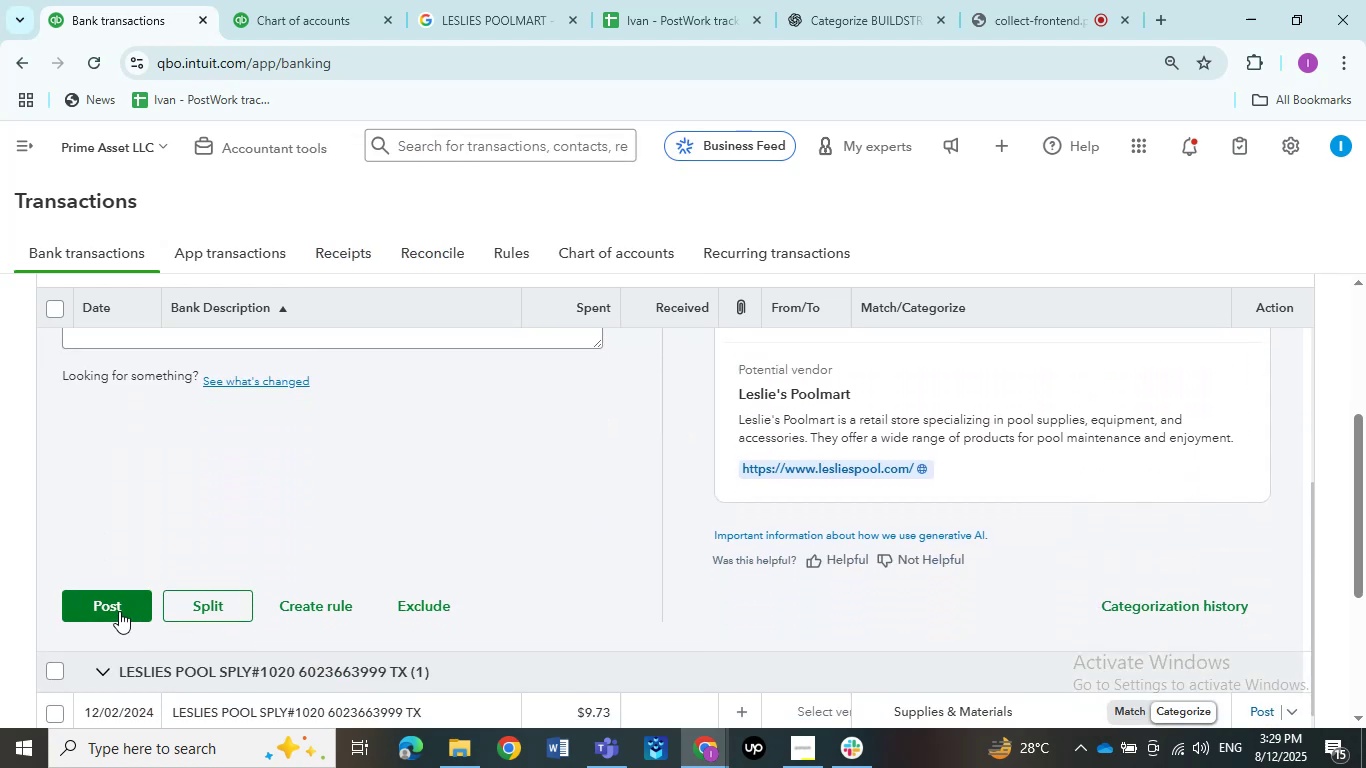 
left_click([118, 610])
 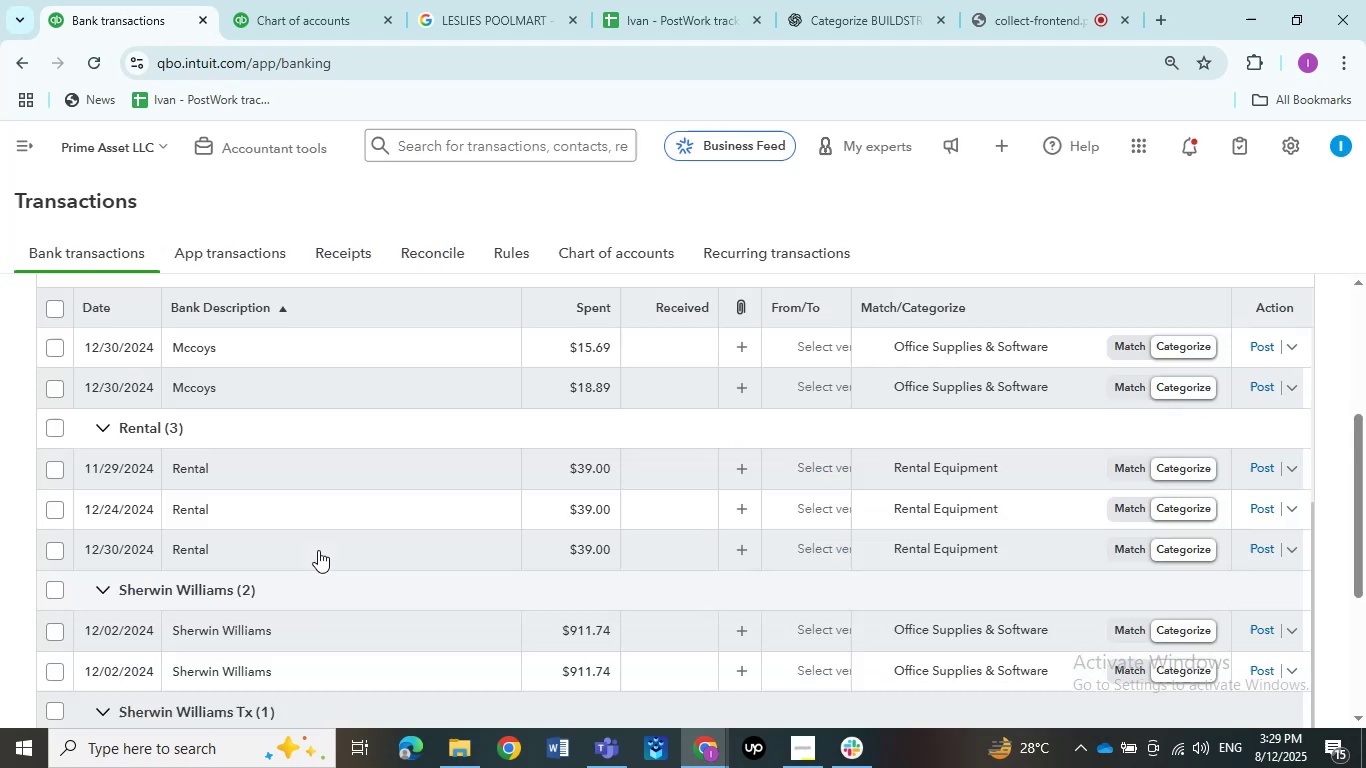 
scroll: coordinate [405, 493], scroll_direction: up, amount: 4.0
 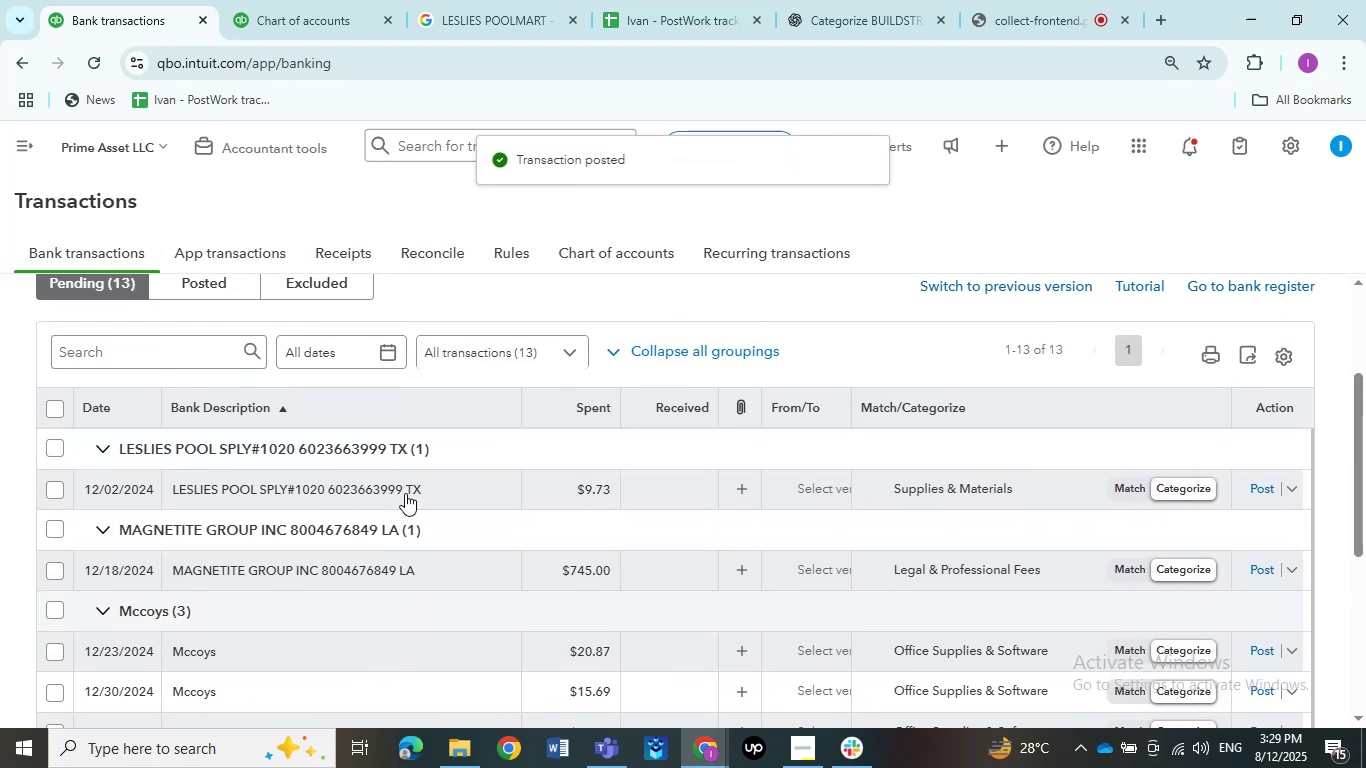 
left_click([405, 493])
 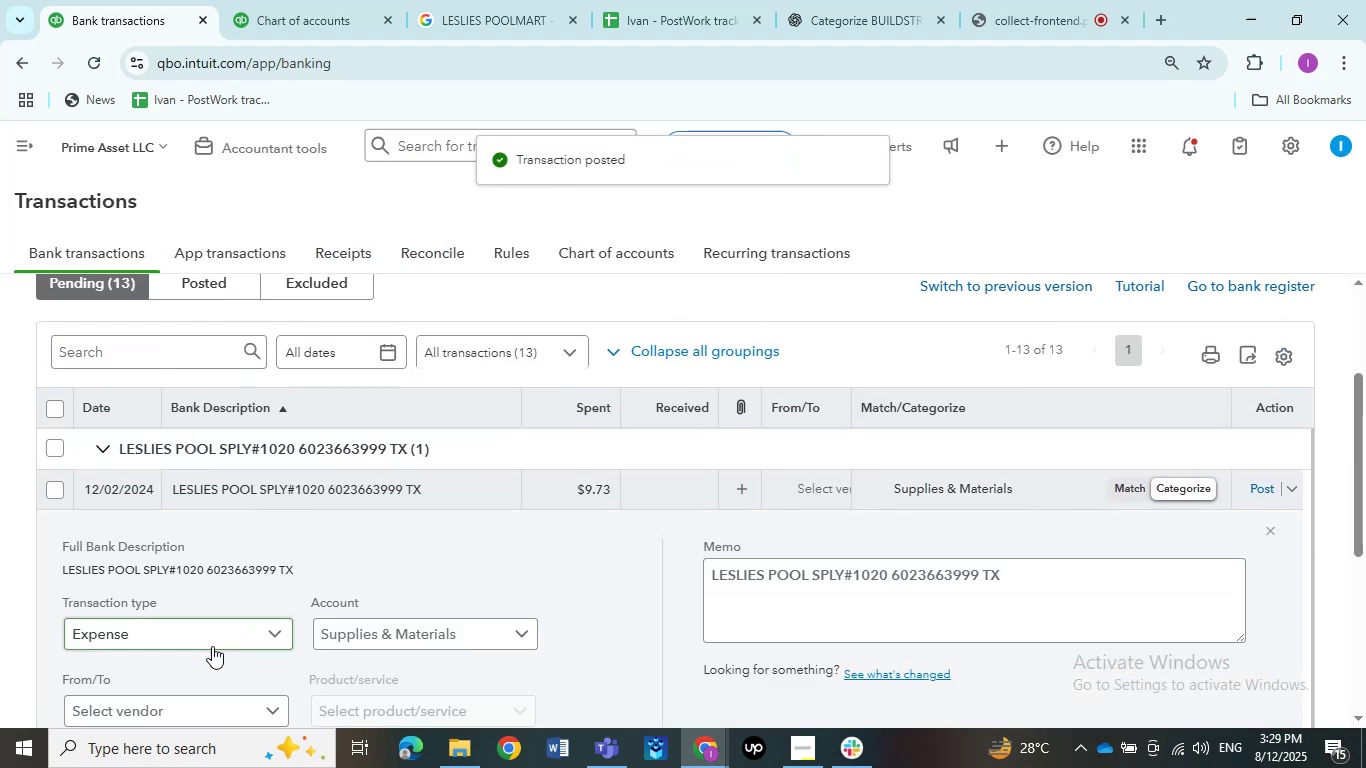 
left_click([171, 705])
 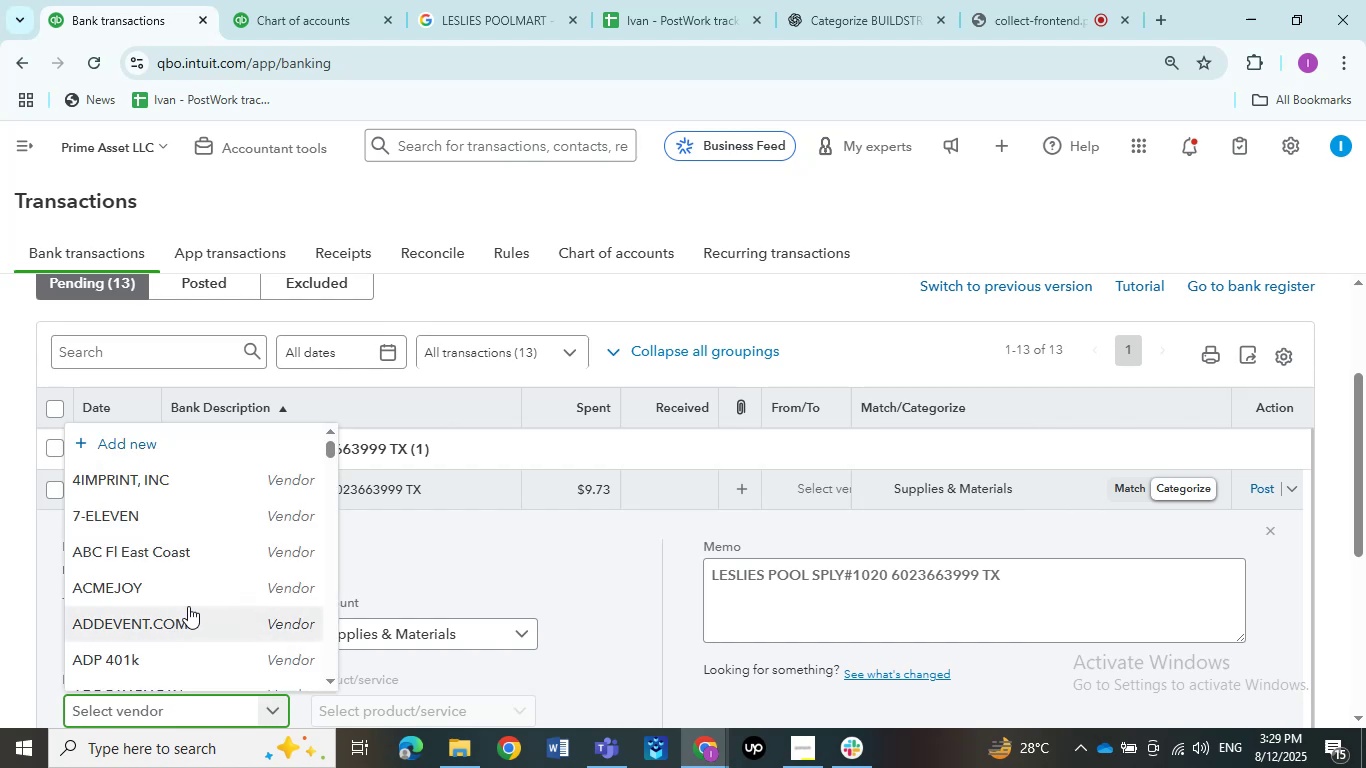 
scroll: coordinate [188, 606], scroll_direction: down, amount: 10.0
 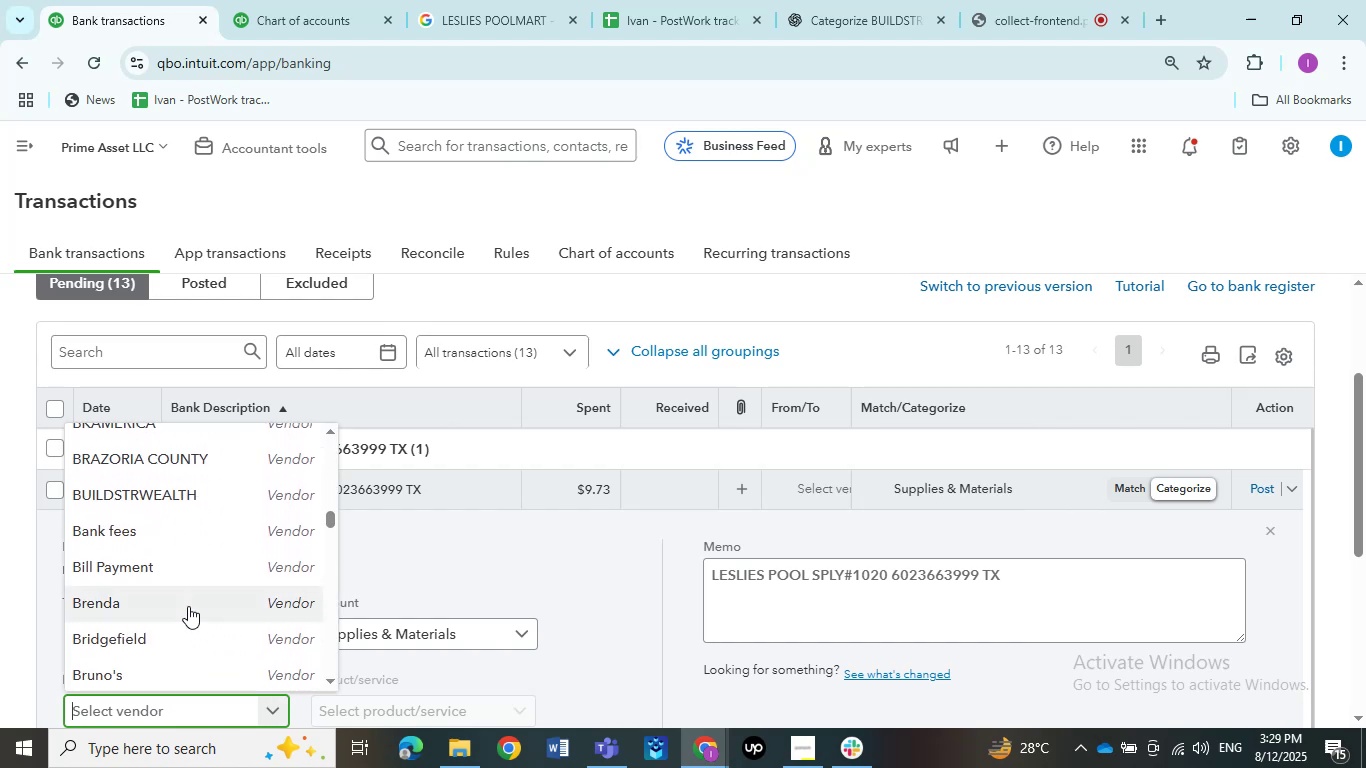 
key(Control+V)
 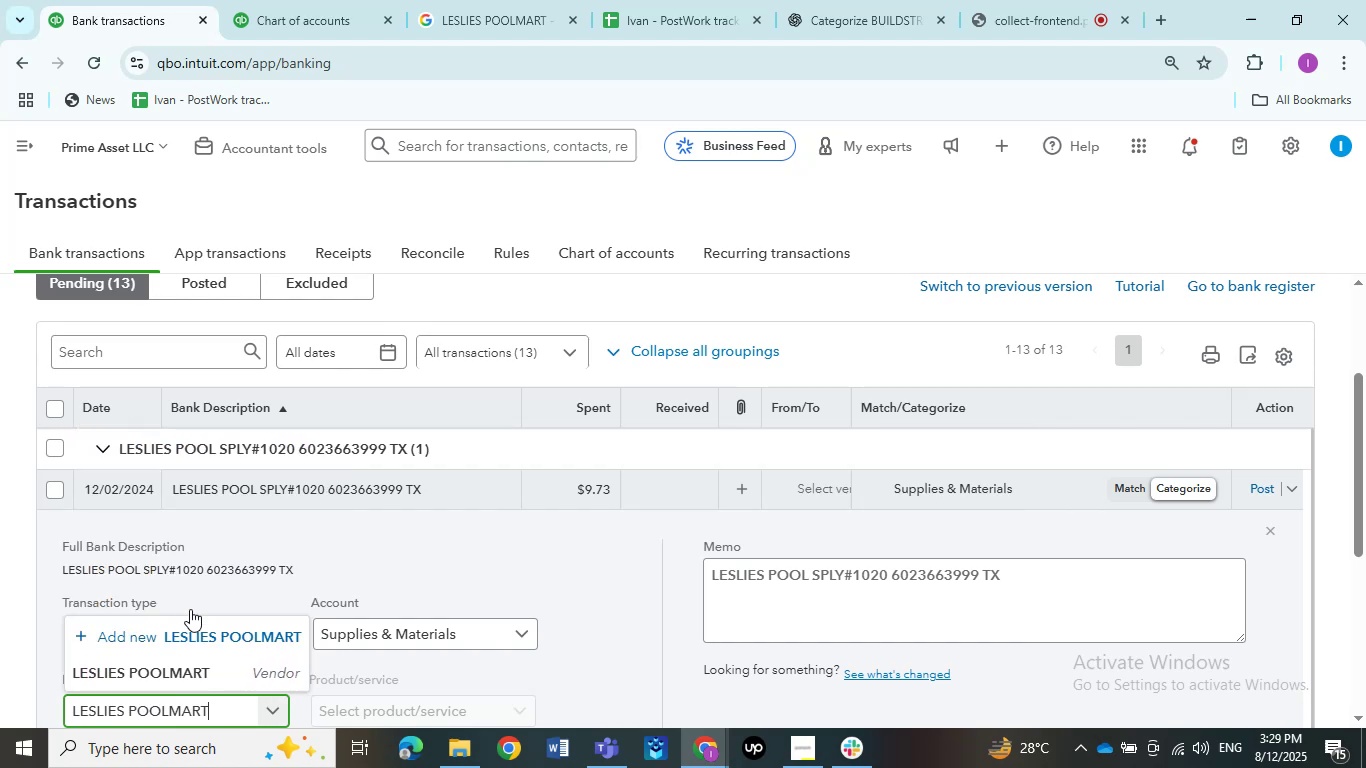 
left_click([190, 659])
 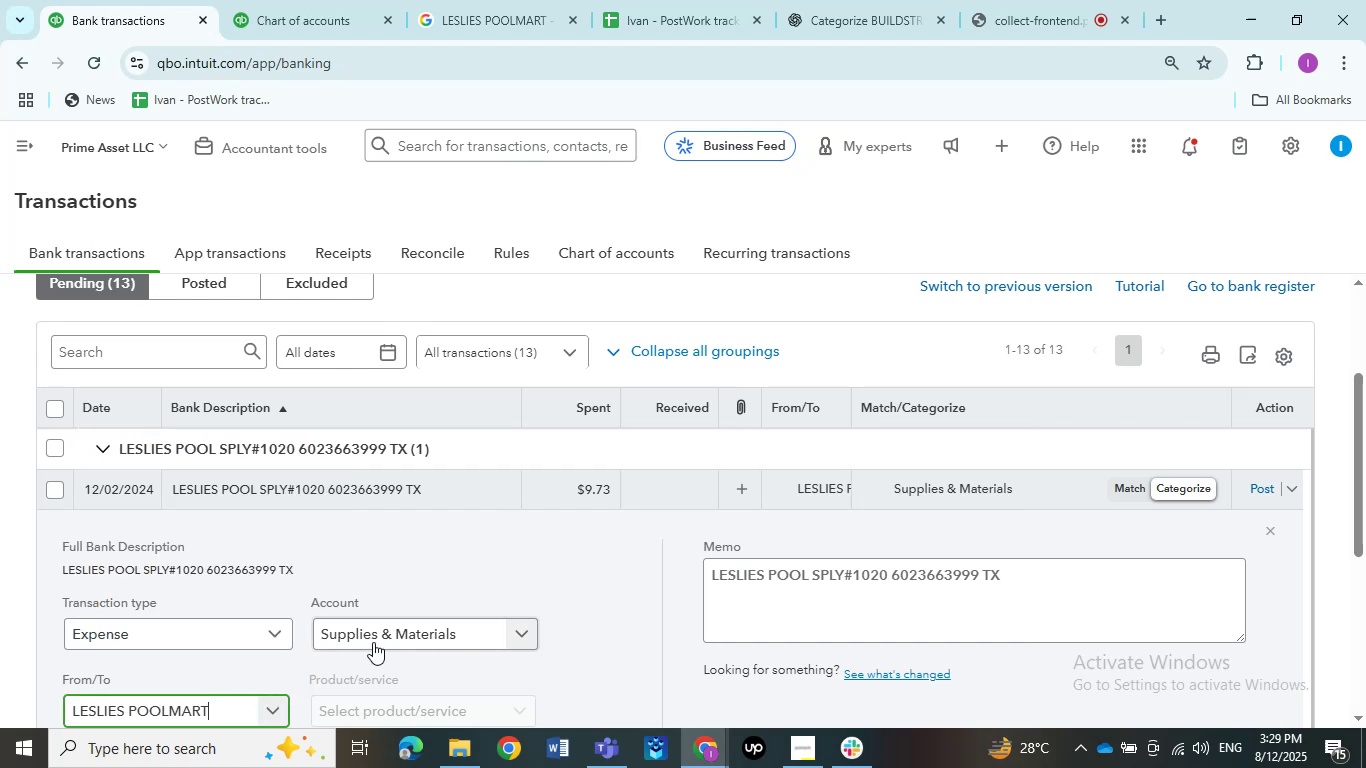 
left_click([373, 642])
 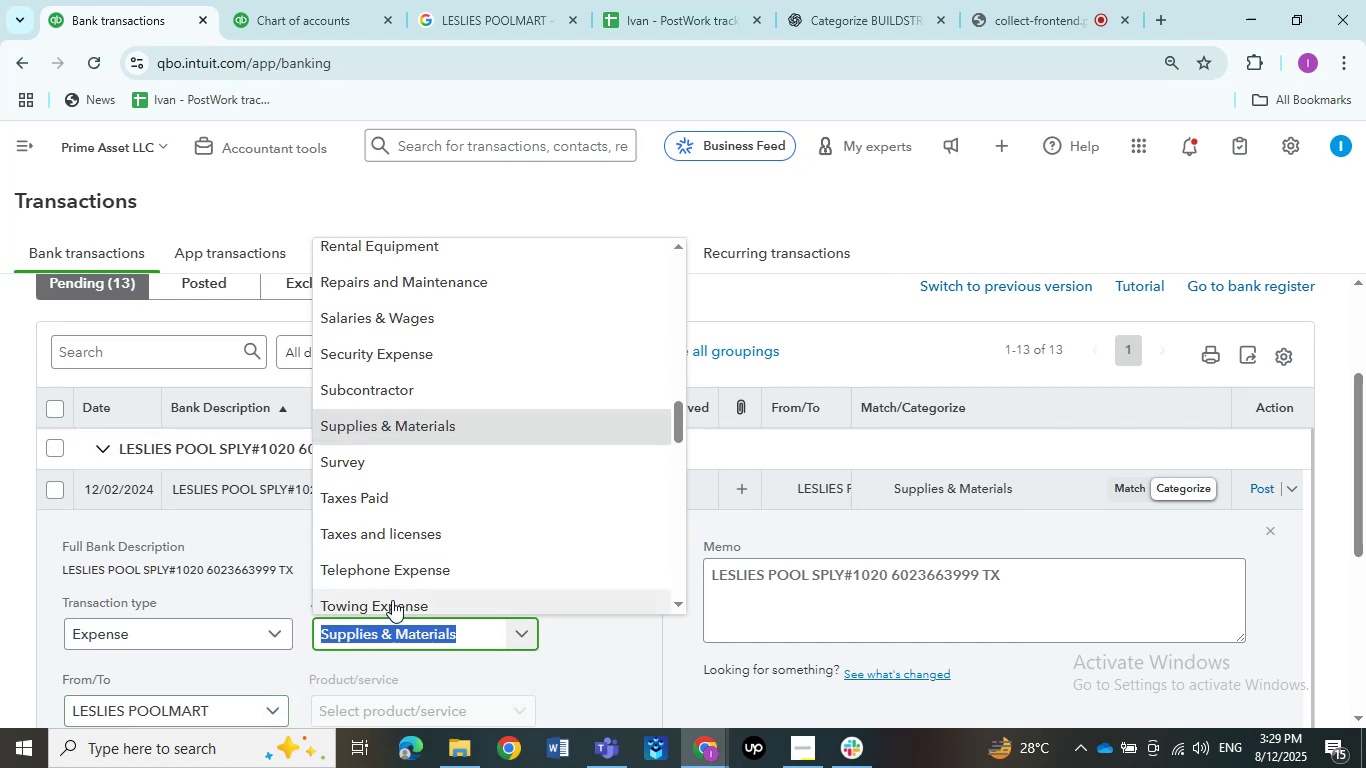 
scroll: coordinate [410, 567], scroll_direction: down, amount: 5.0
 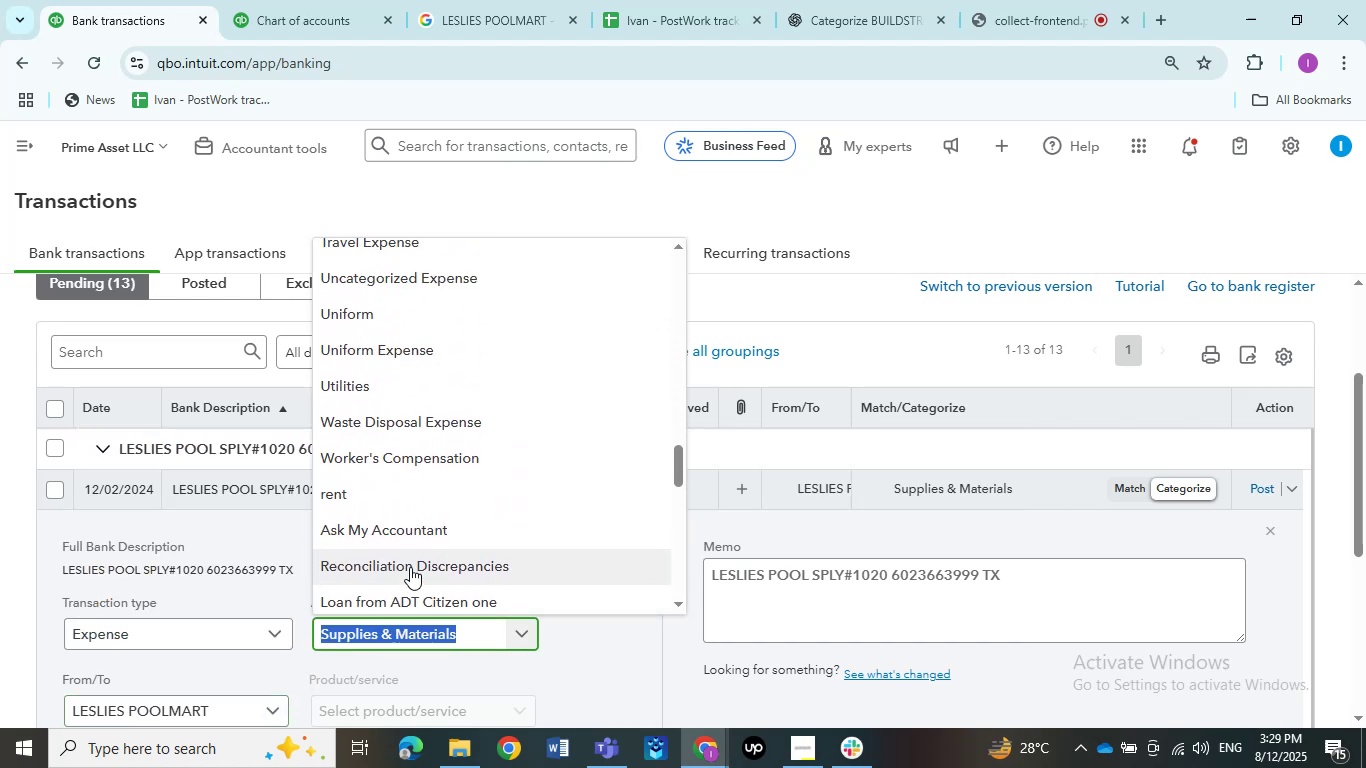 
scroll: coordinate [426, 534], scroll_direction: up, amount: 9.0
 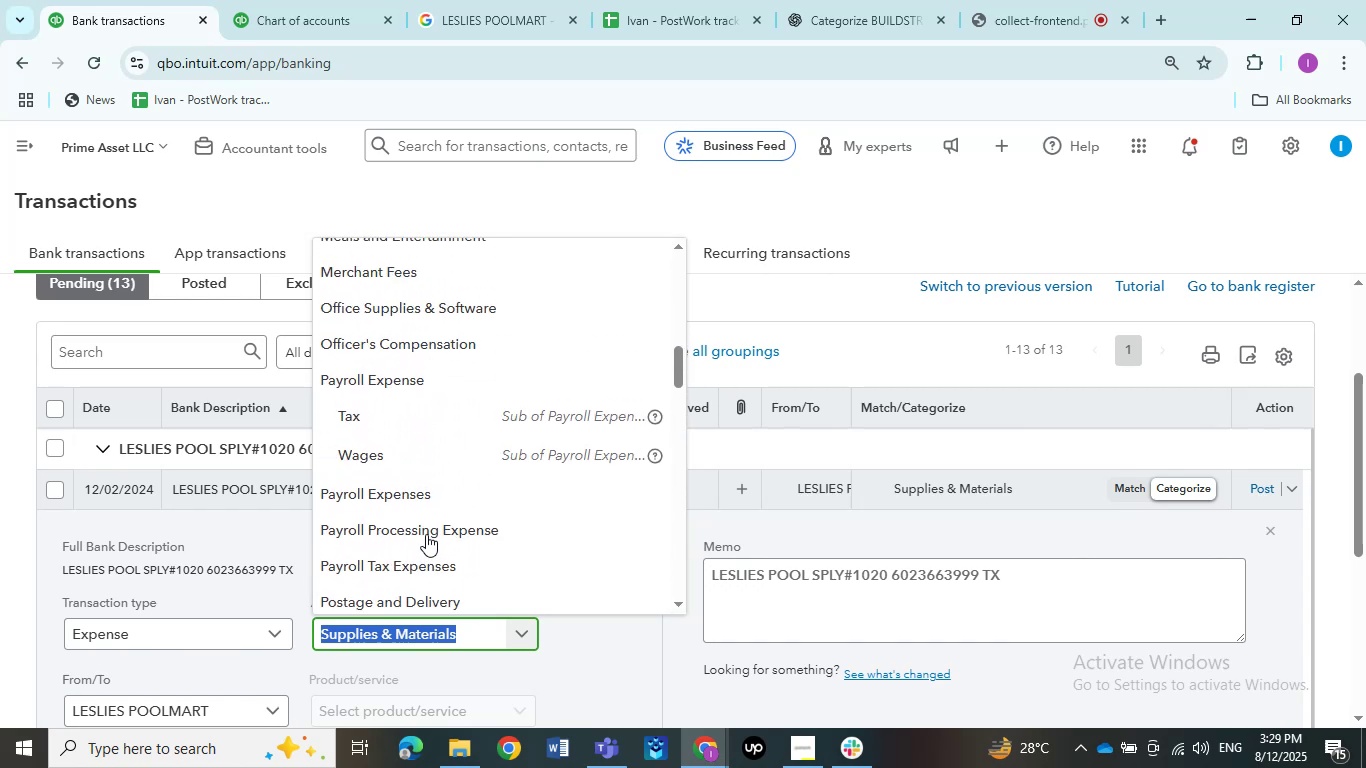 
scroll: coordinate [426, 534], scroll_direction: down, amount: 2.0
 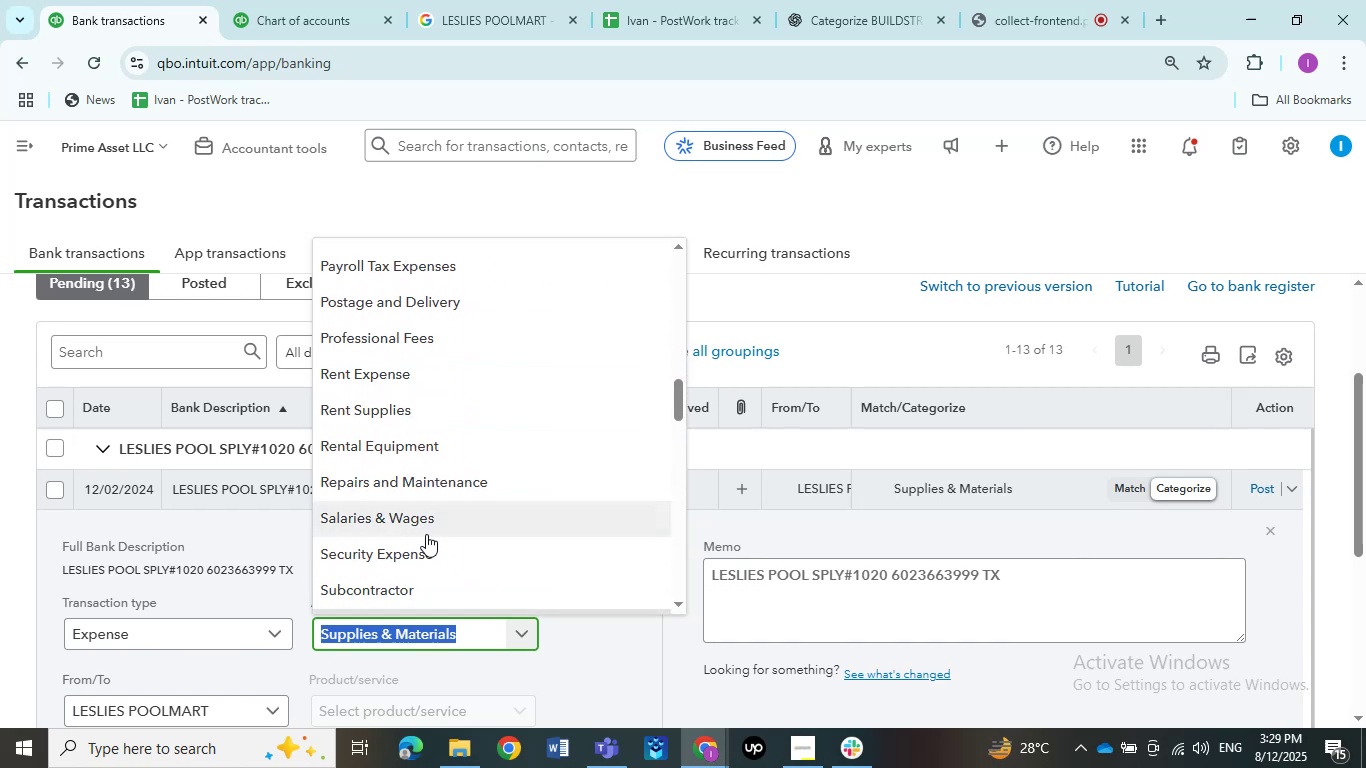 
scroll: coordinate [426, 534], scroll_direction: none, amount: 0.0
 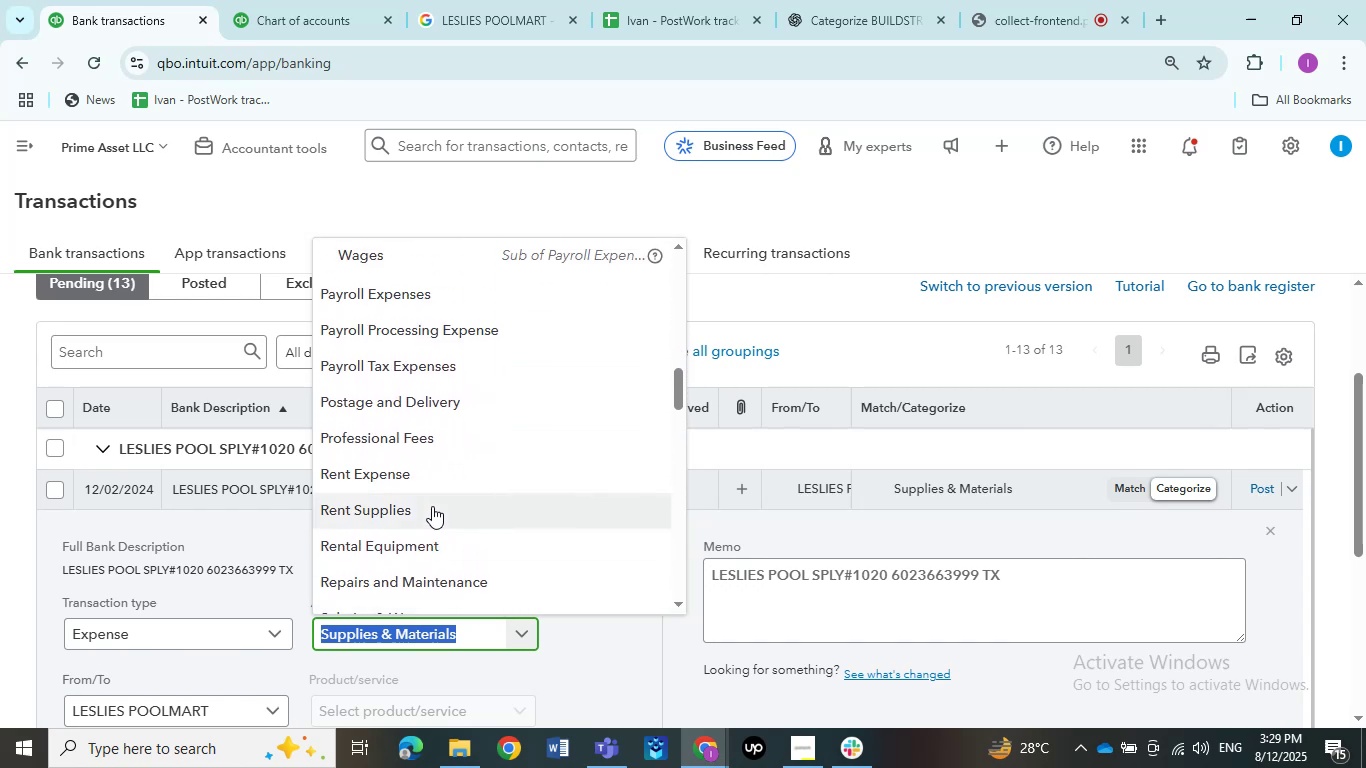 
left_click([432, 508])
 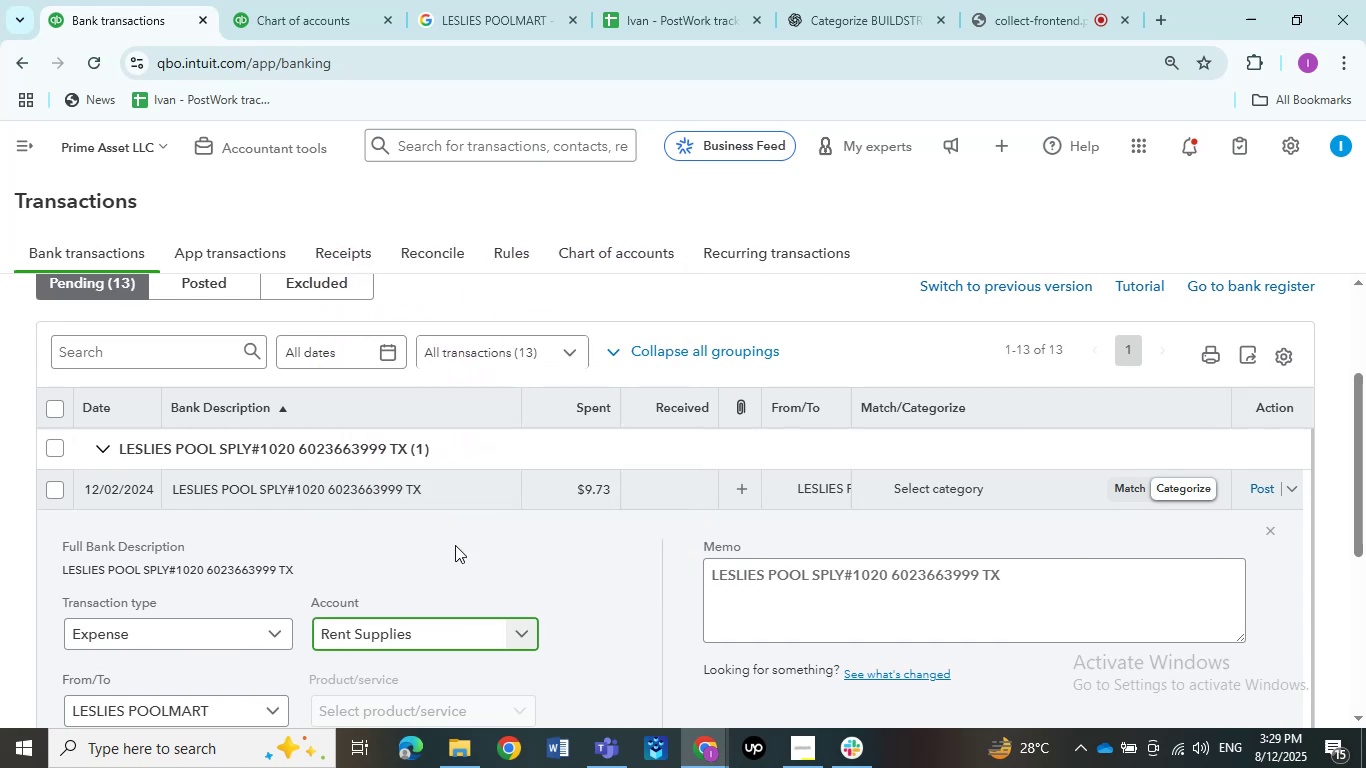 
scroll: coordinate [477, 584], scroll_direction: down, amount: 2.0
 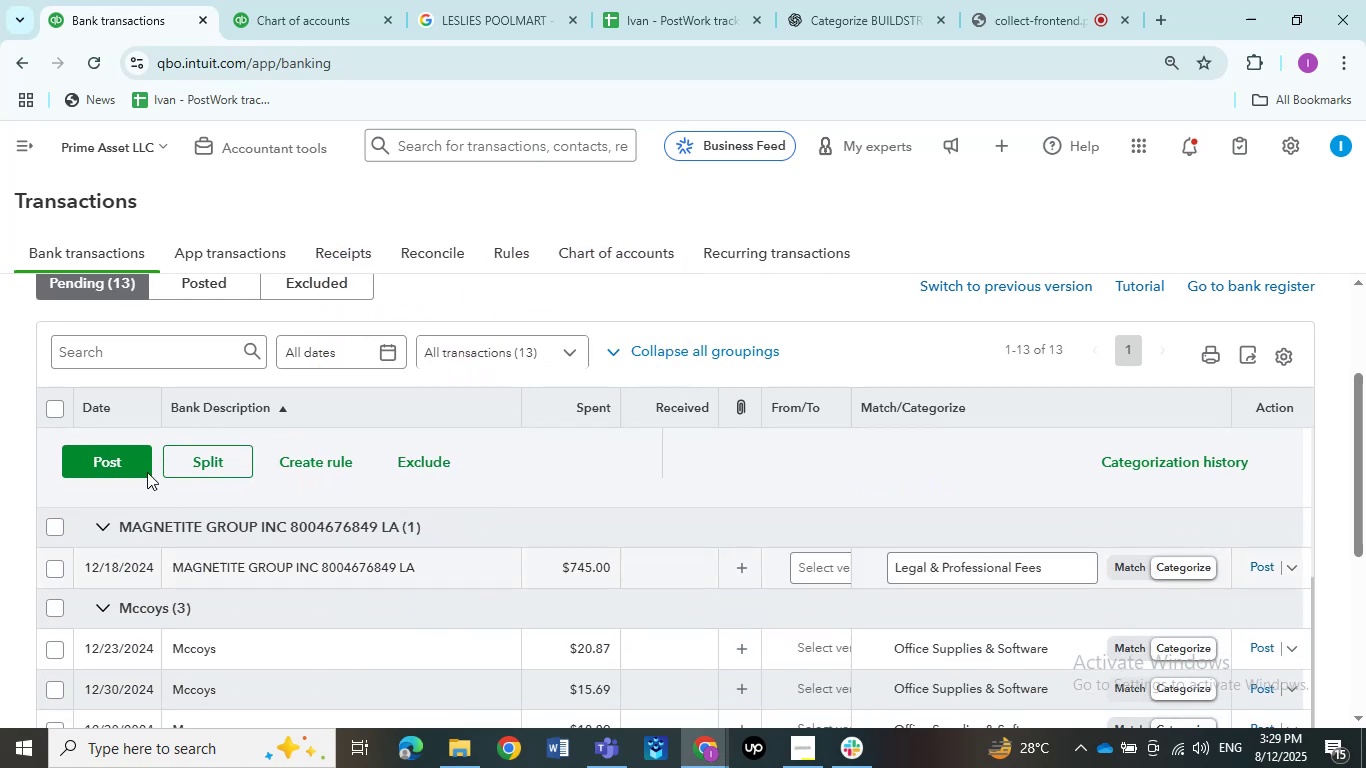 
left_click([122, 465])
 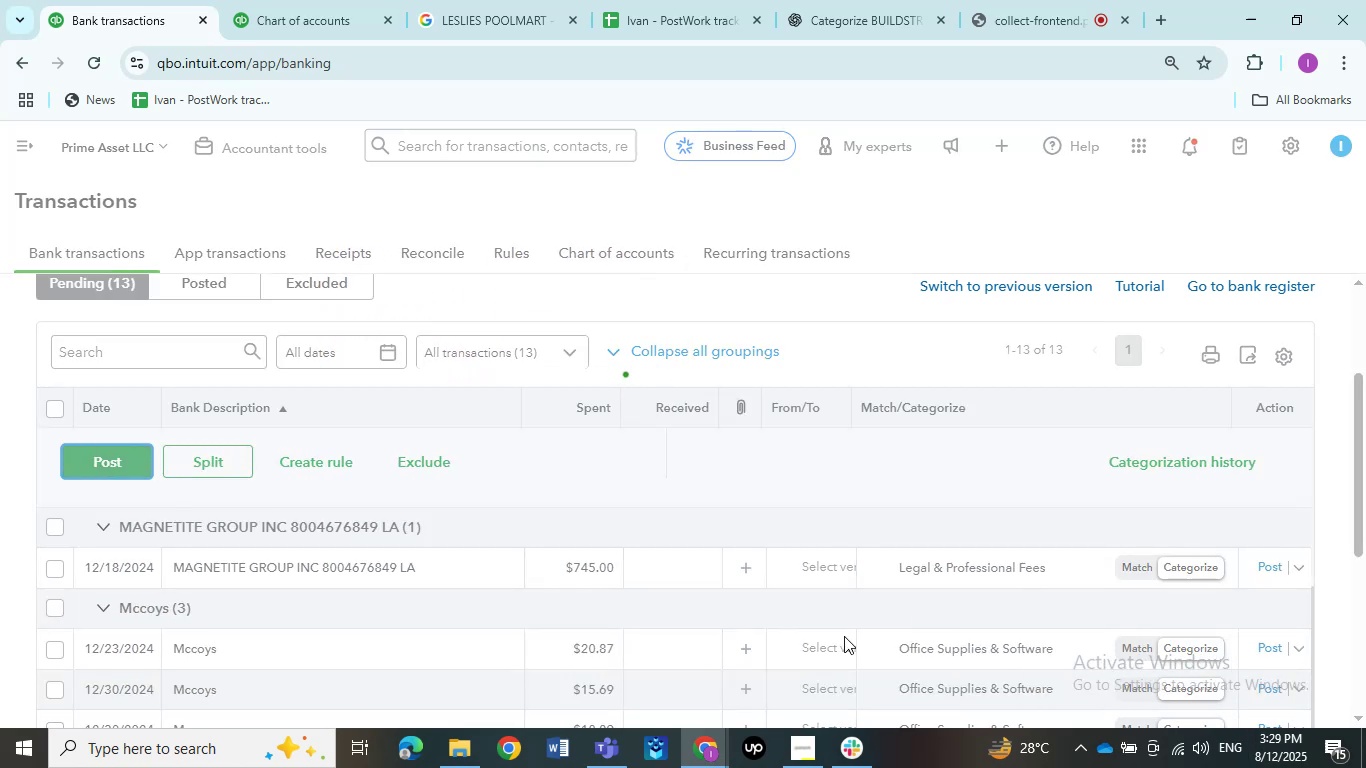 
scroll: coordinate [387, 592], scroll_direction: up, amount: 4.0
 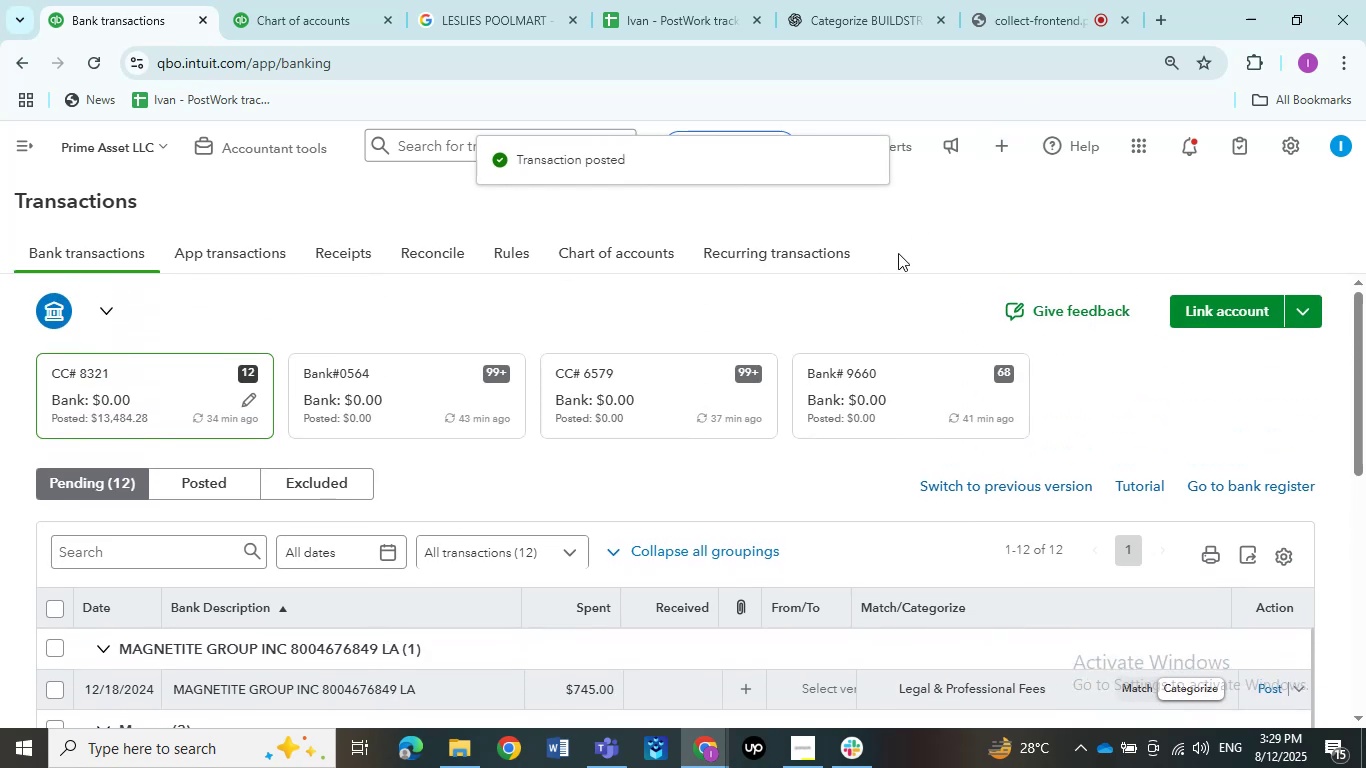 
scroll: coordinate [487, 420], scroll_direction: down, amount: 1.0
 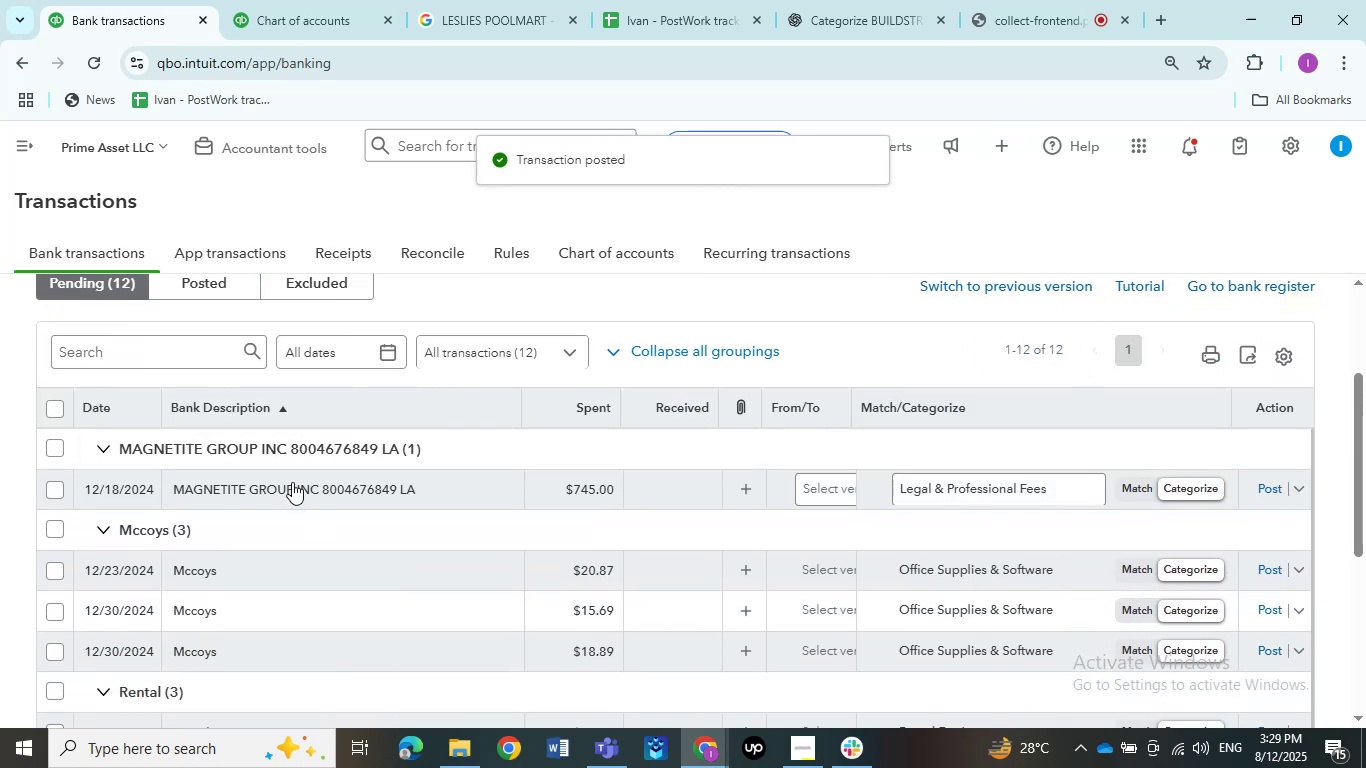 
left_click([291, 486])
 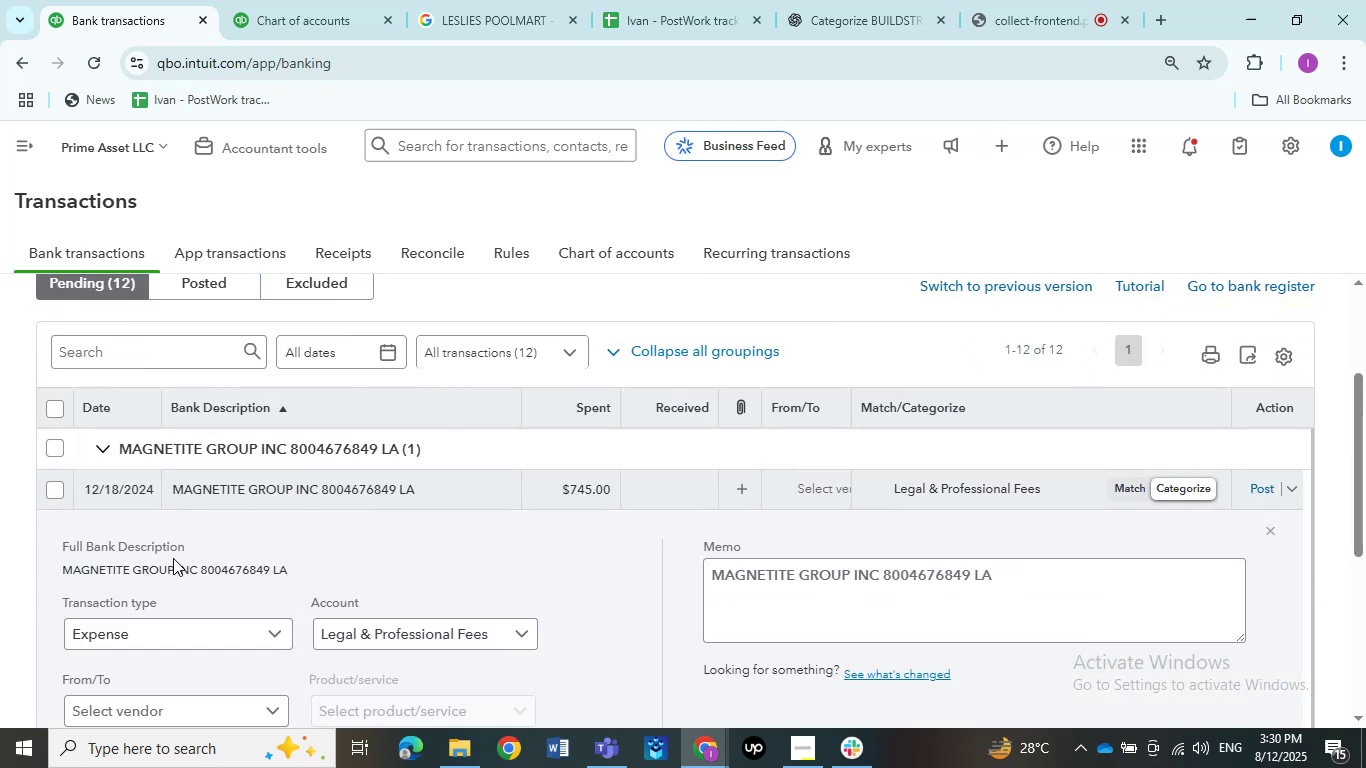 
left_click([200, 566])
 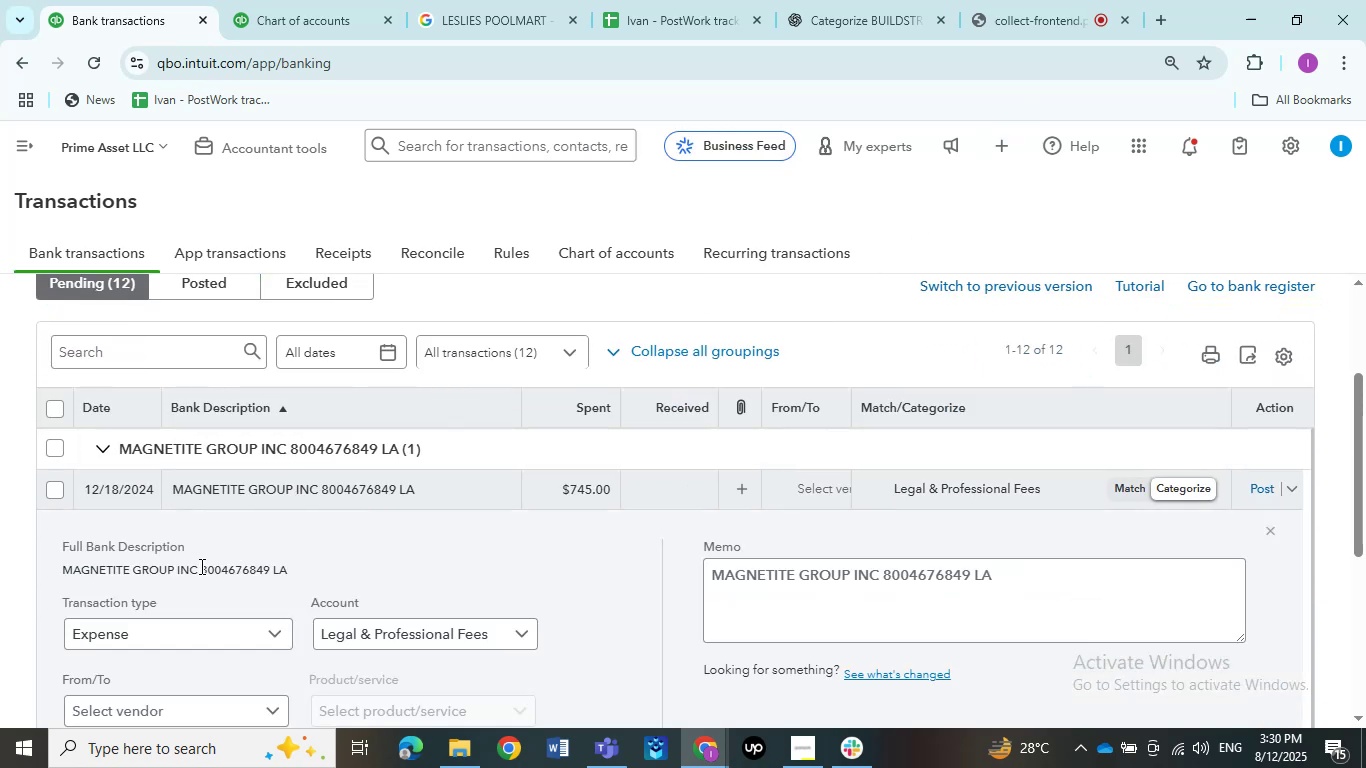 
left_click_drag(start_coordinate=[200, 566], to_coordinate=[73, 573])
 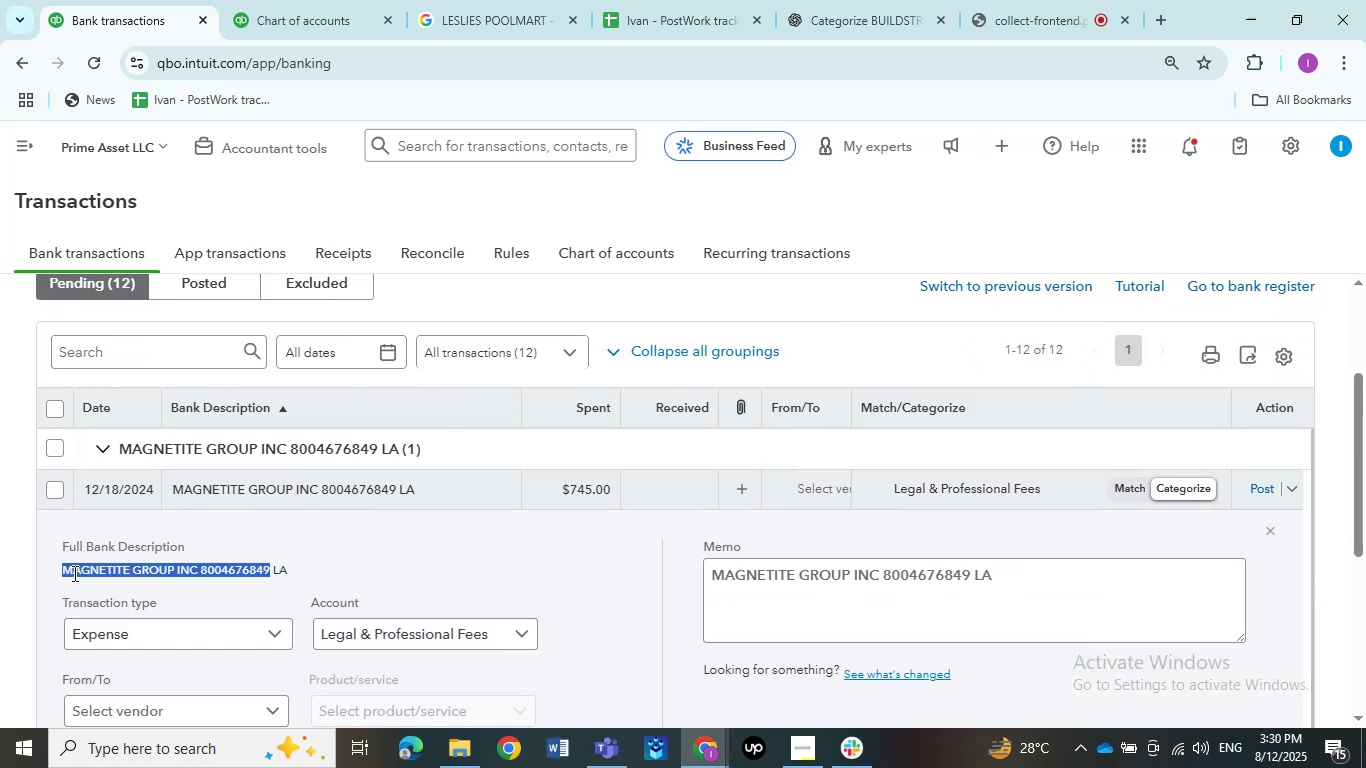 
left_click([73, 573])
 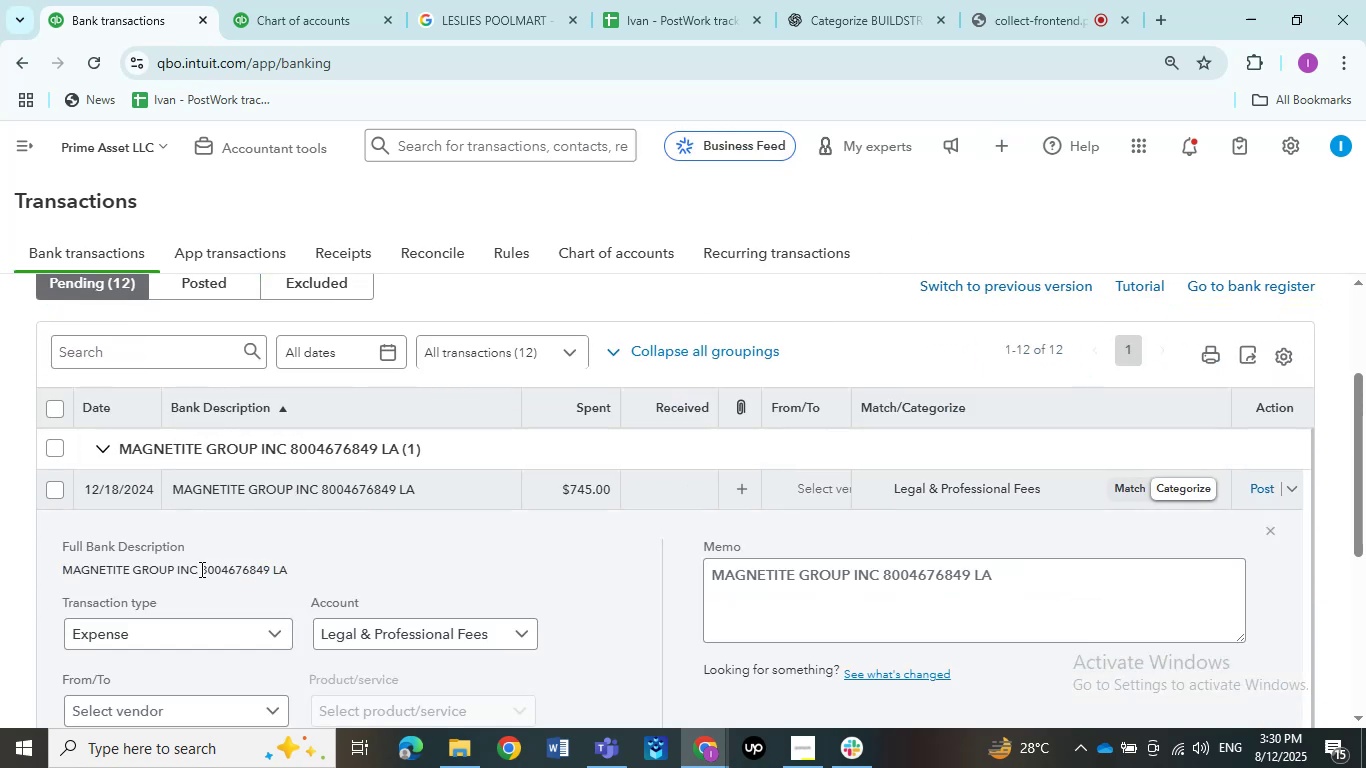 
left_click_drag(start_coordinate=[197, 569], to_coordinate=[65, 576])
 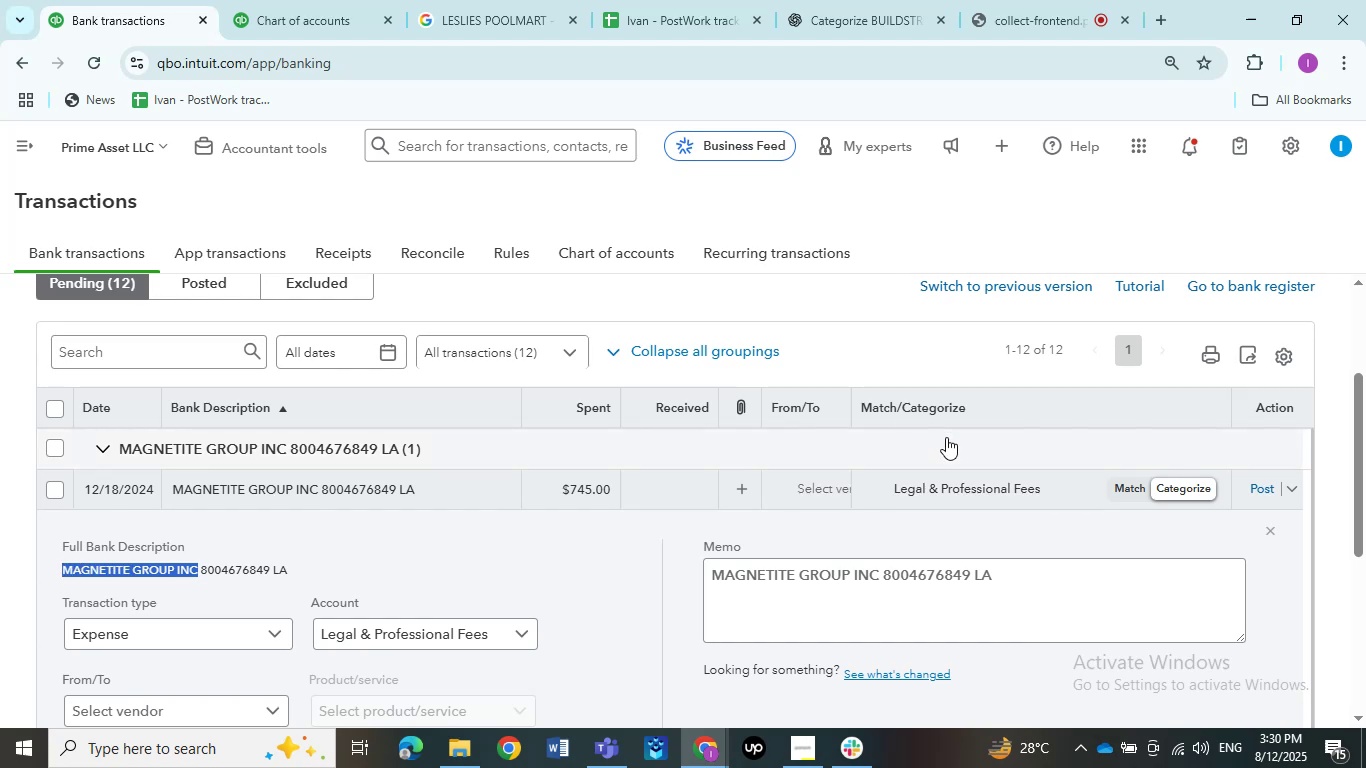 
key(Control+C)
 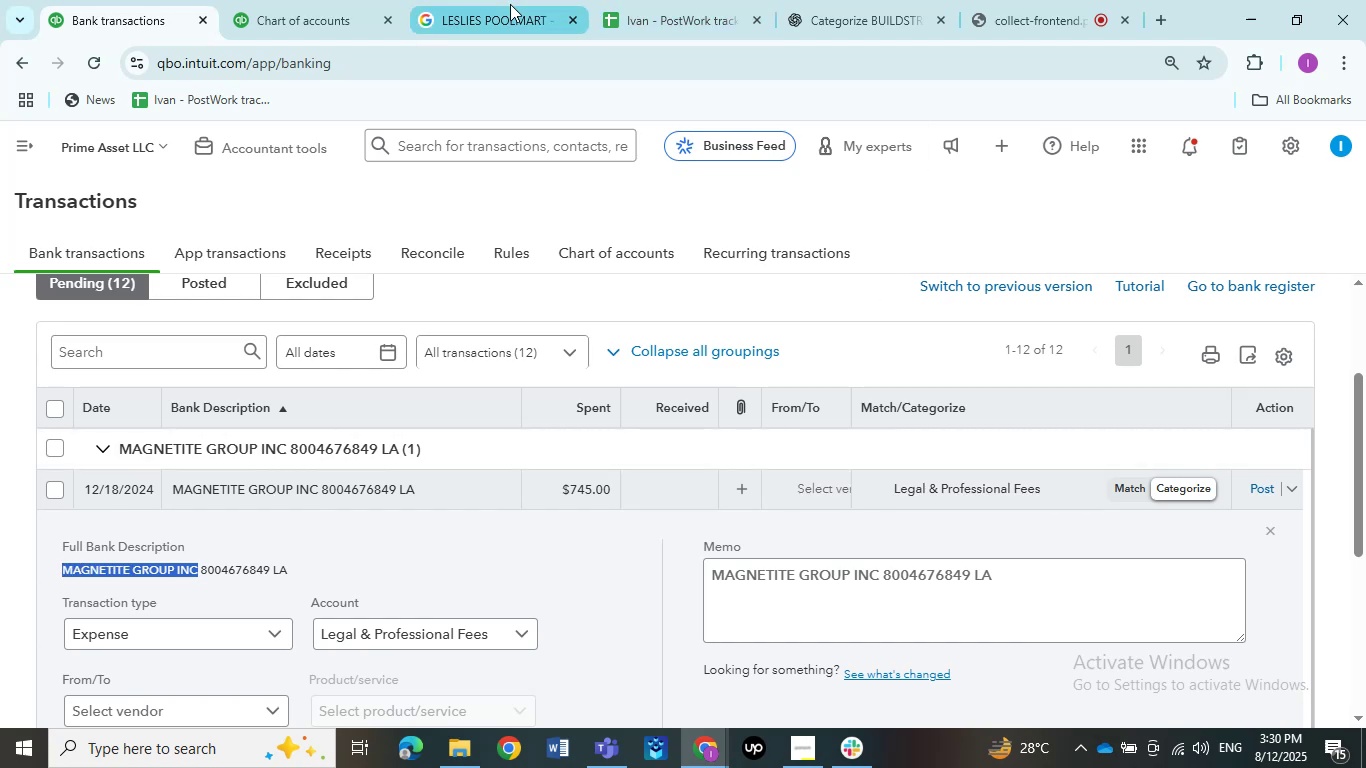 
left_click_drag(start_coordinate=[346, 161], to_coordinate=[189, 176])
 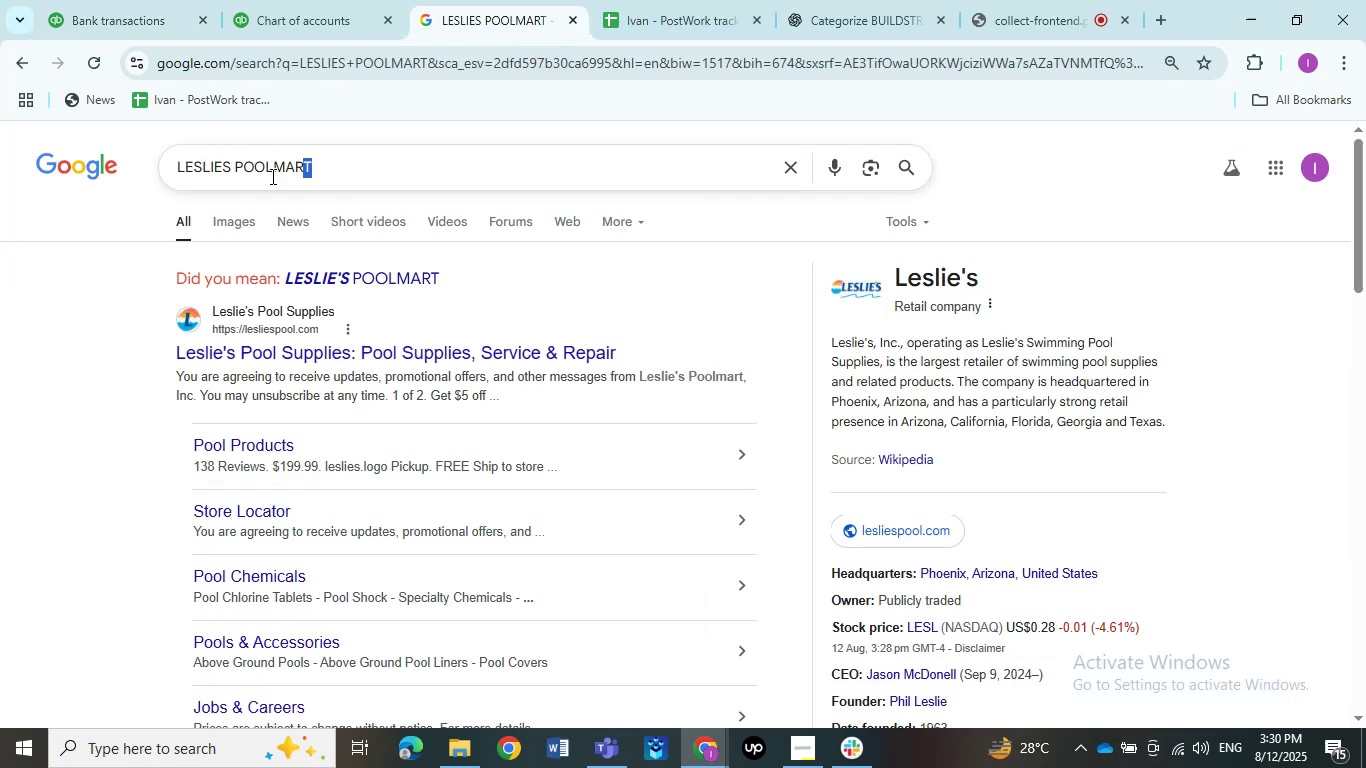 
left_click_drag(start_coordinate=[153, 176], to_coordinate=[112, 176])
 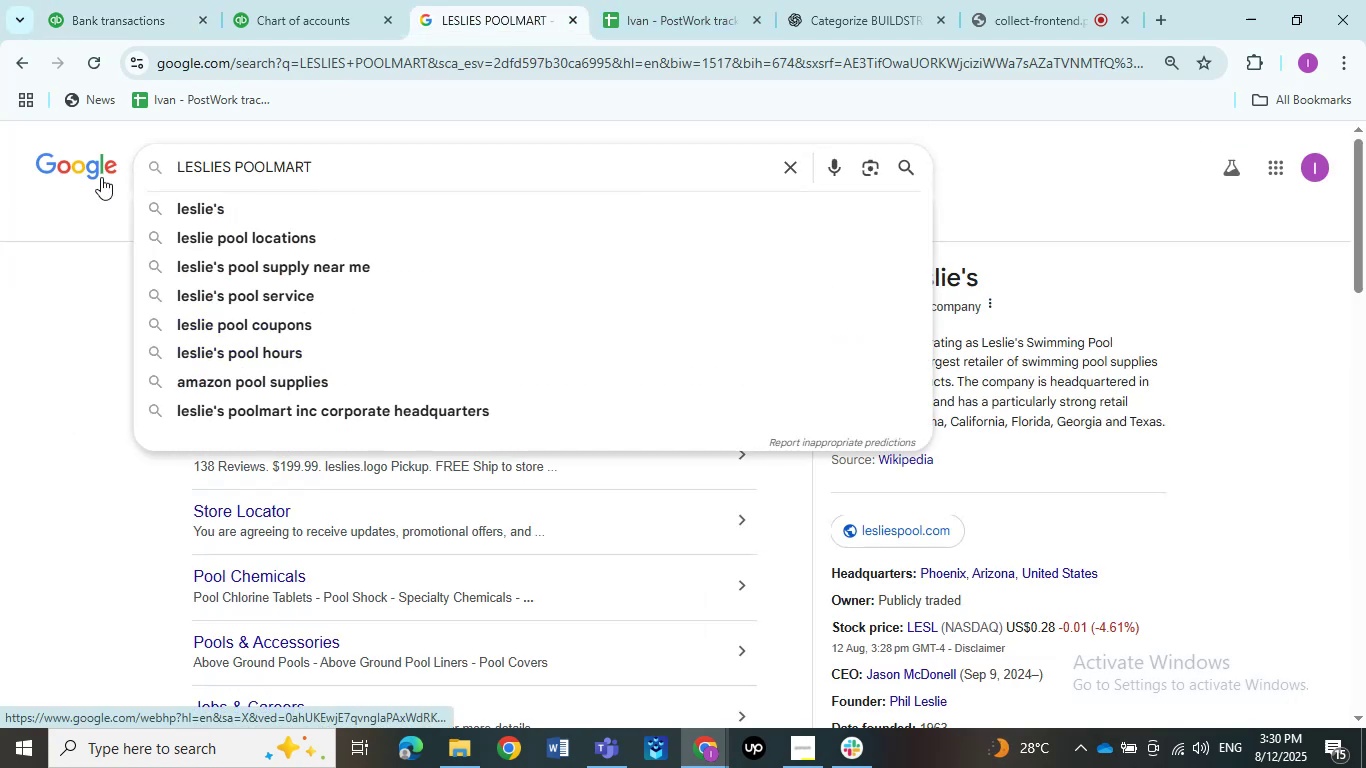 
key(Control+V)
 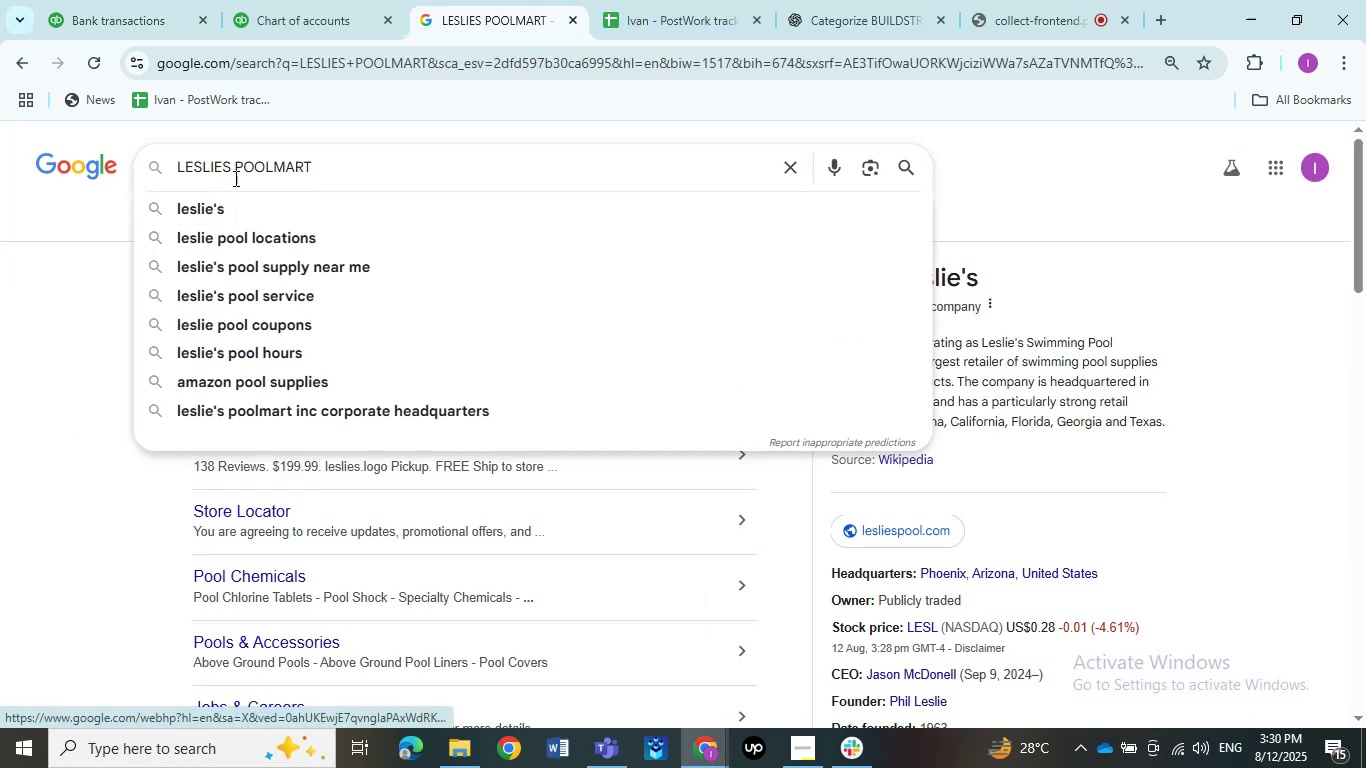 
left_click_drag(start_coordinate=[332, 178], to_coordinate=[122, 178])
 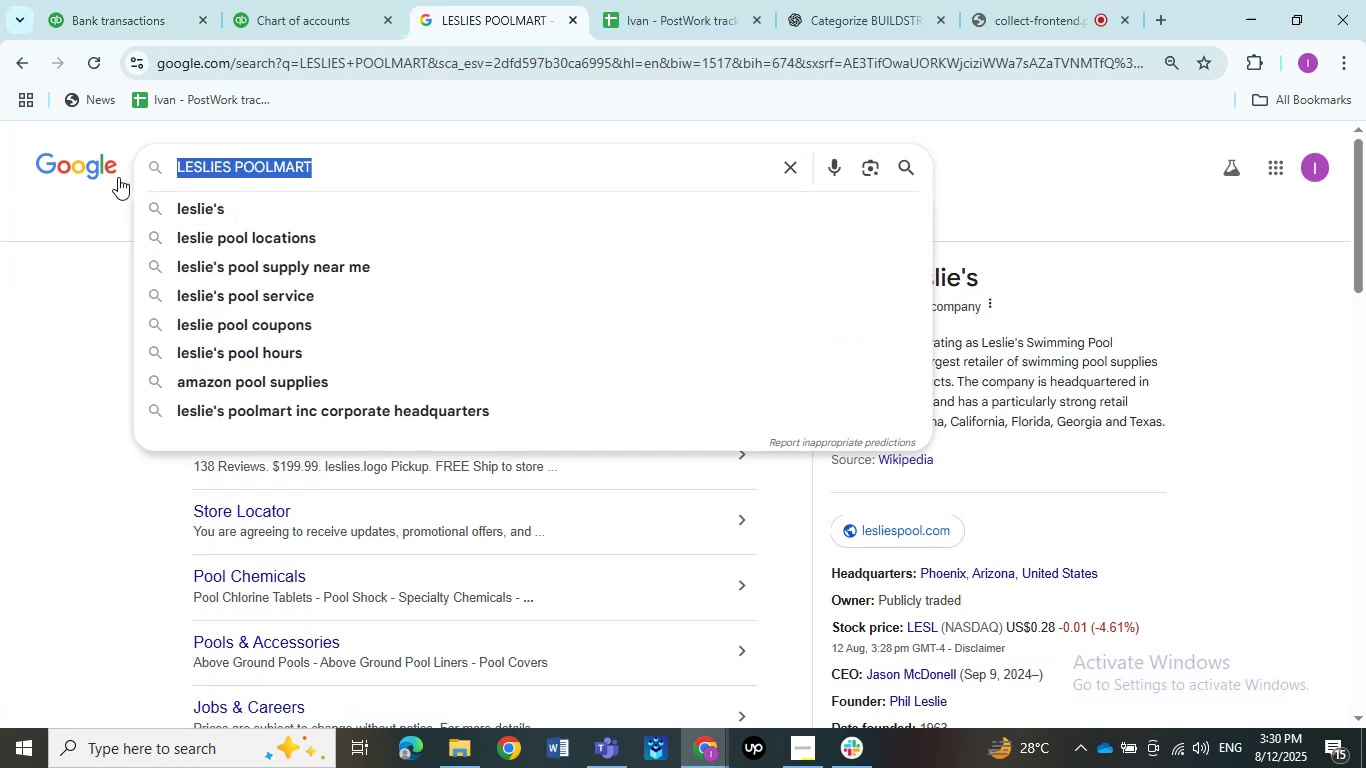 
key(Control+V)
 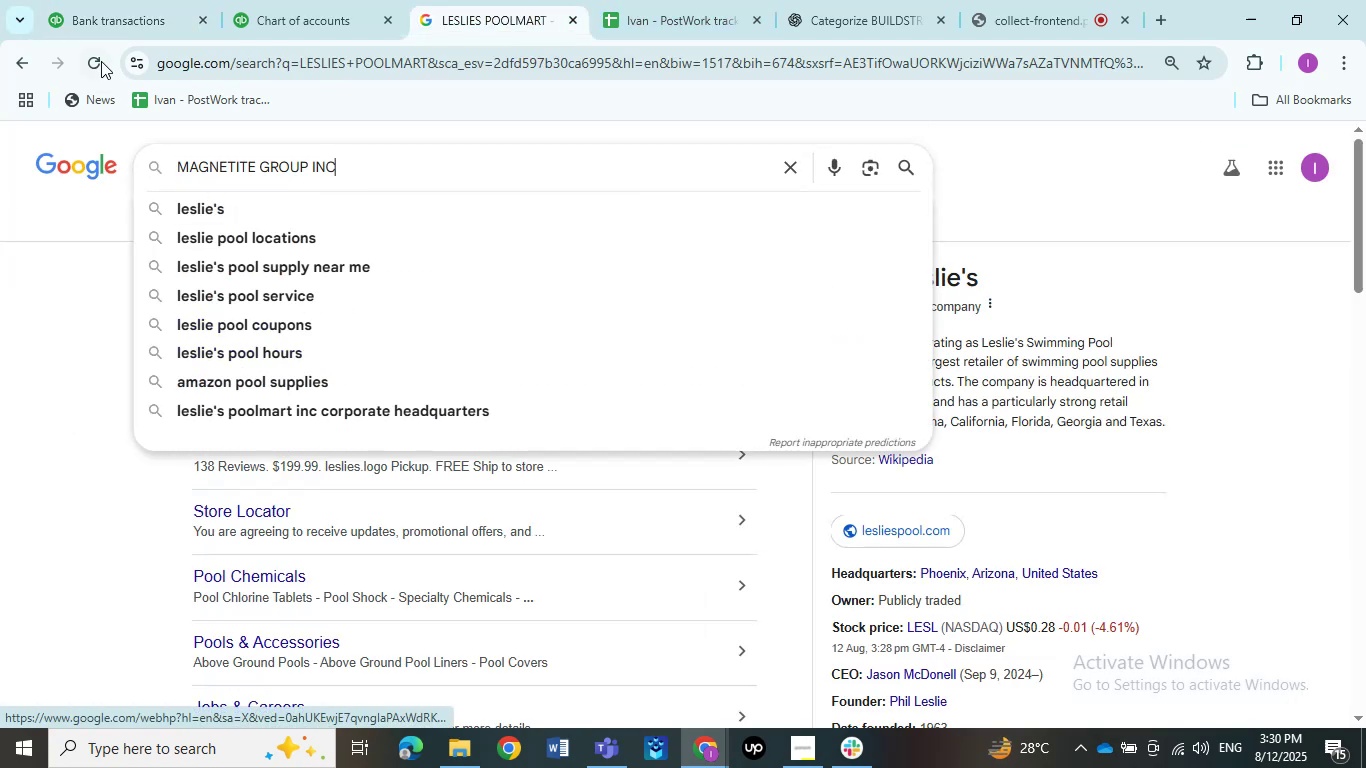 
key(NumpadEnter)
 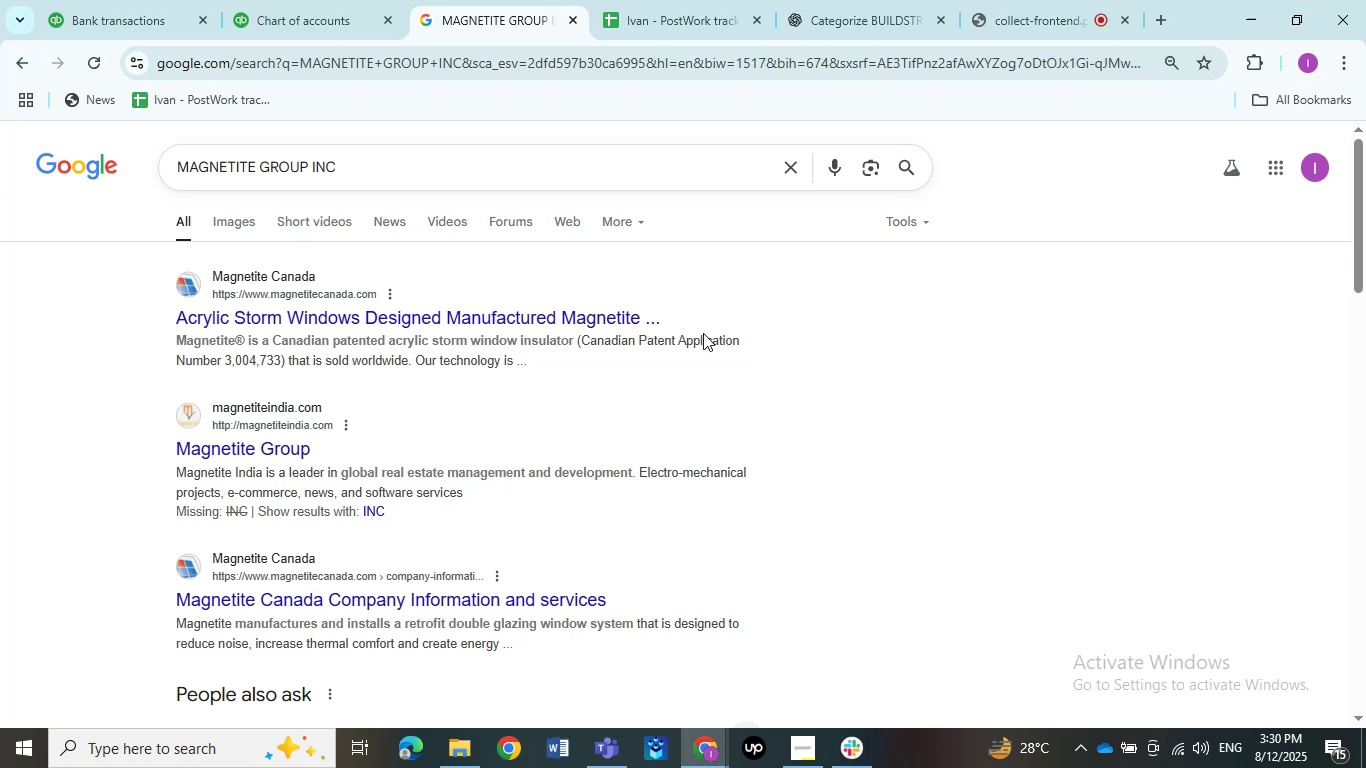 
wait(21.35)
 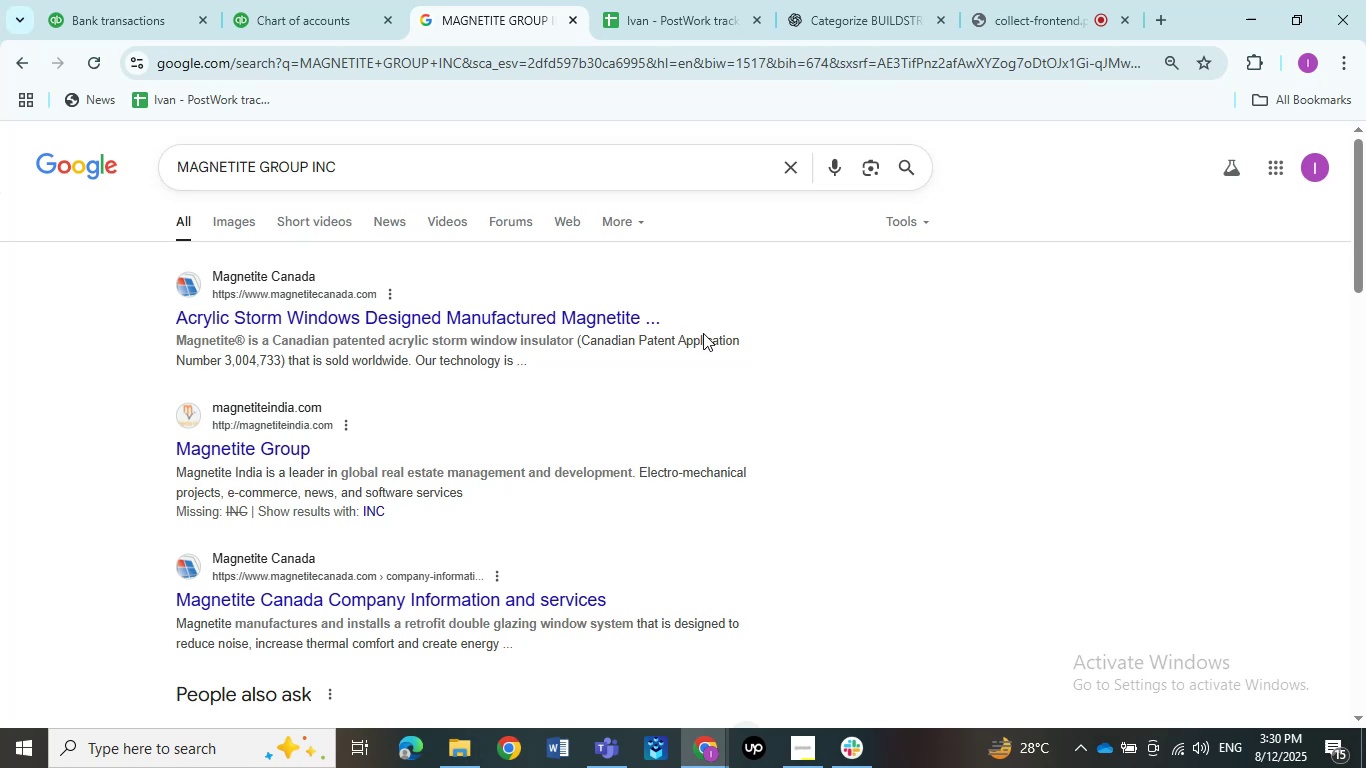 
left_click([586, 312])
 